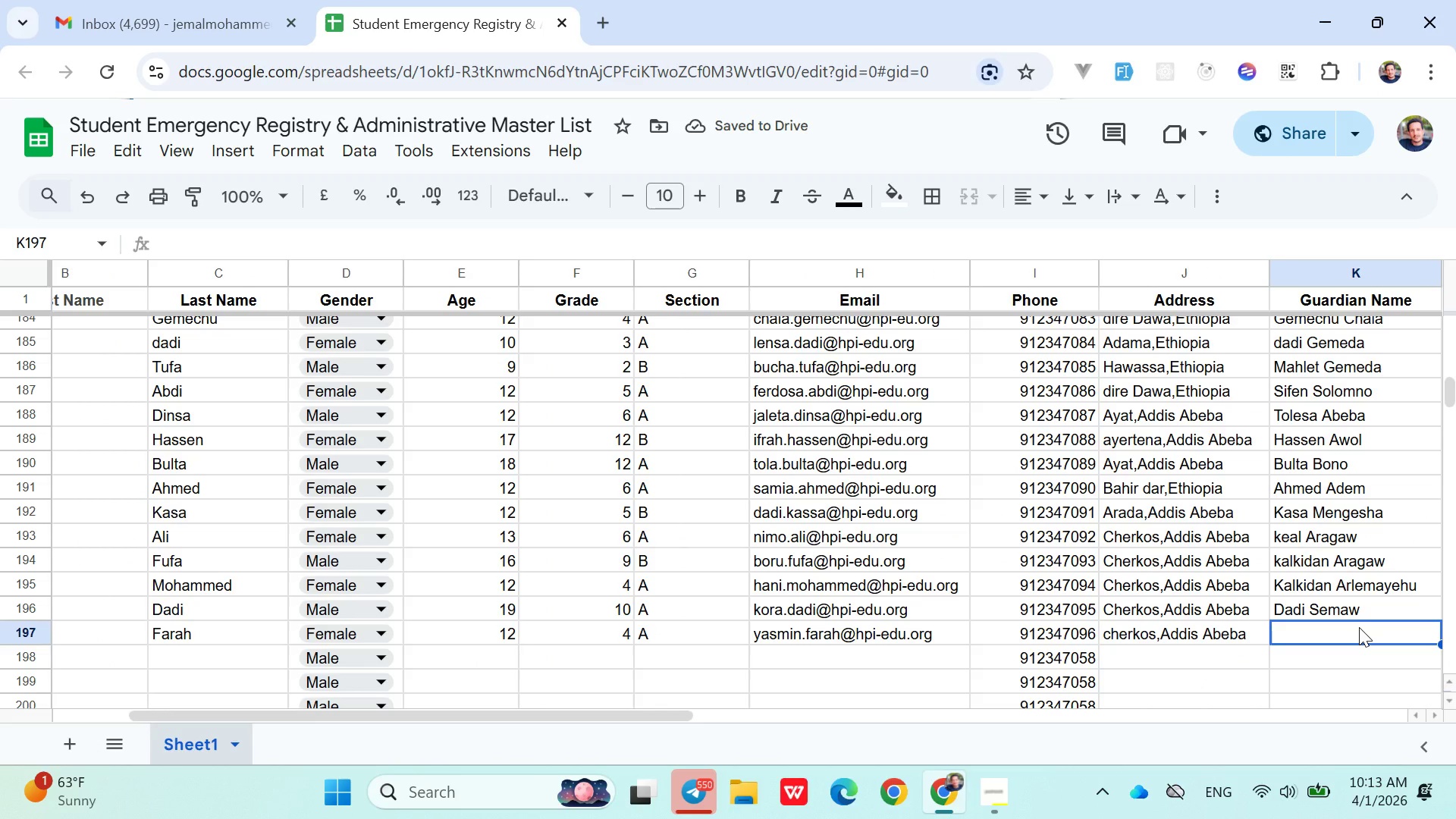 
hold_key(key=ShiftLeft, duration=0.38)
 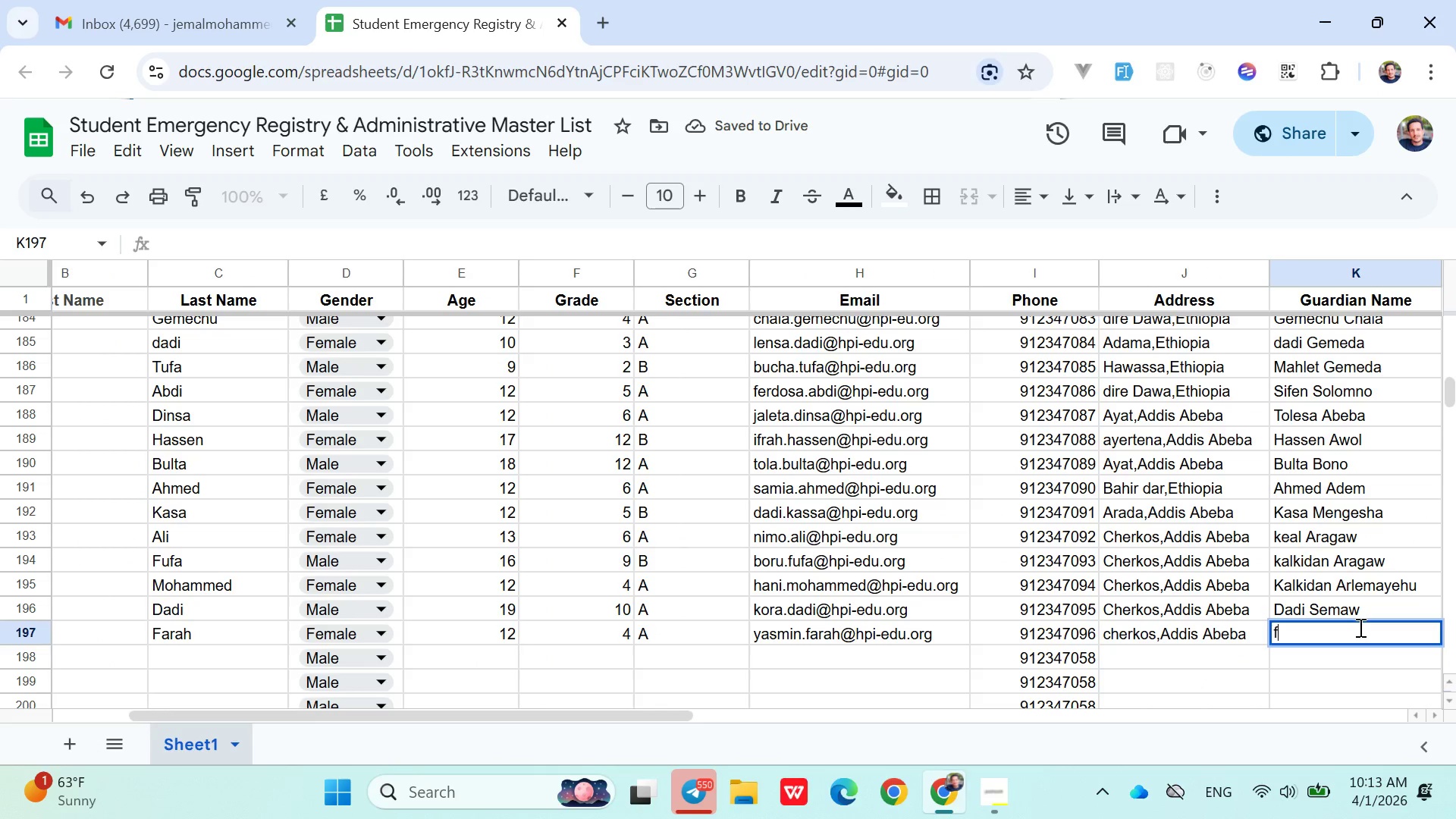 
type(farah )
key(Backspace)
key(Backspace)
key(Backspace)
key(Backspace)
key(Backspace)
key(Backspace)
type(Farah Abdullah)
 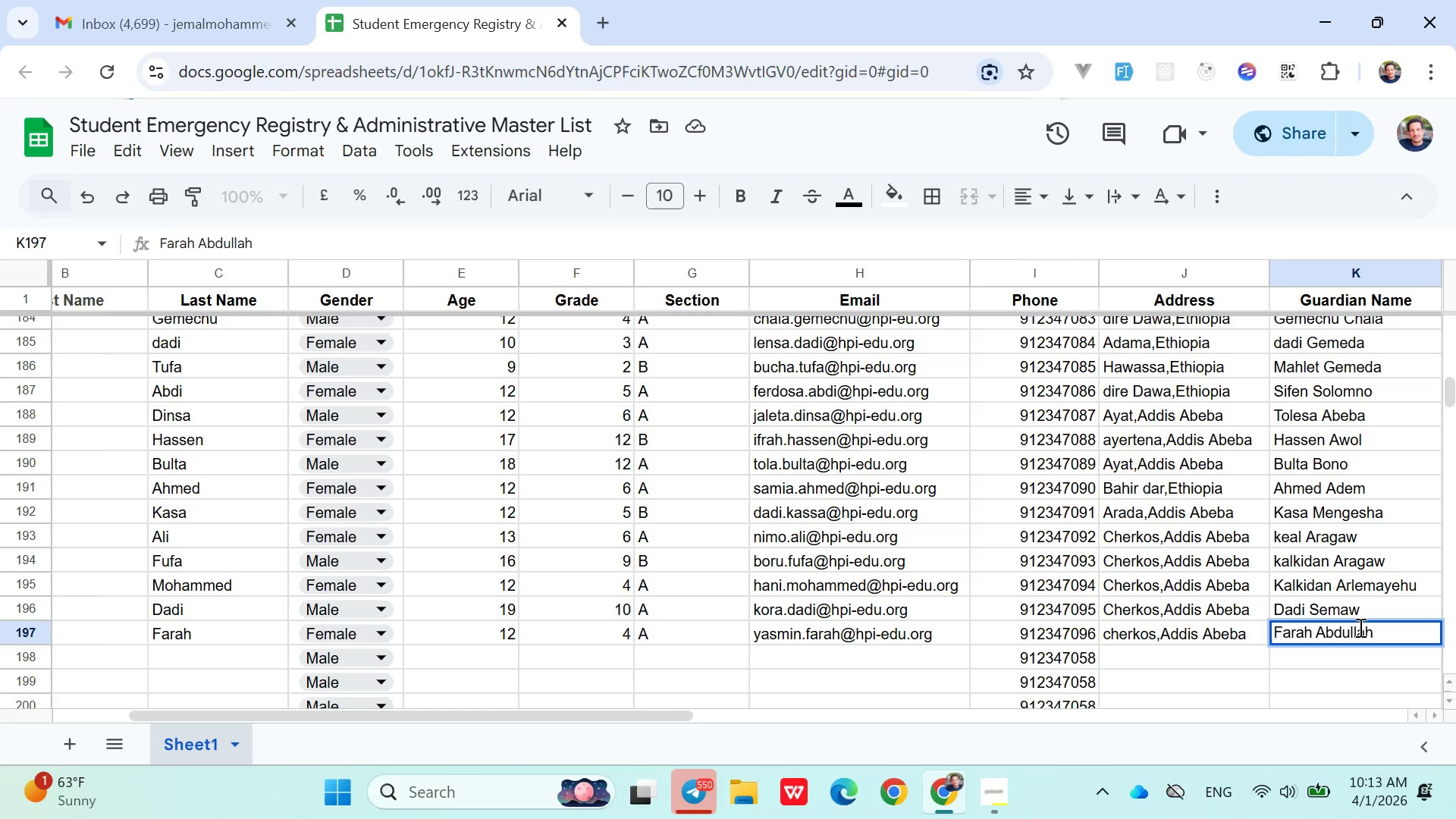 
left_click([1256, 635])
 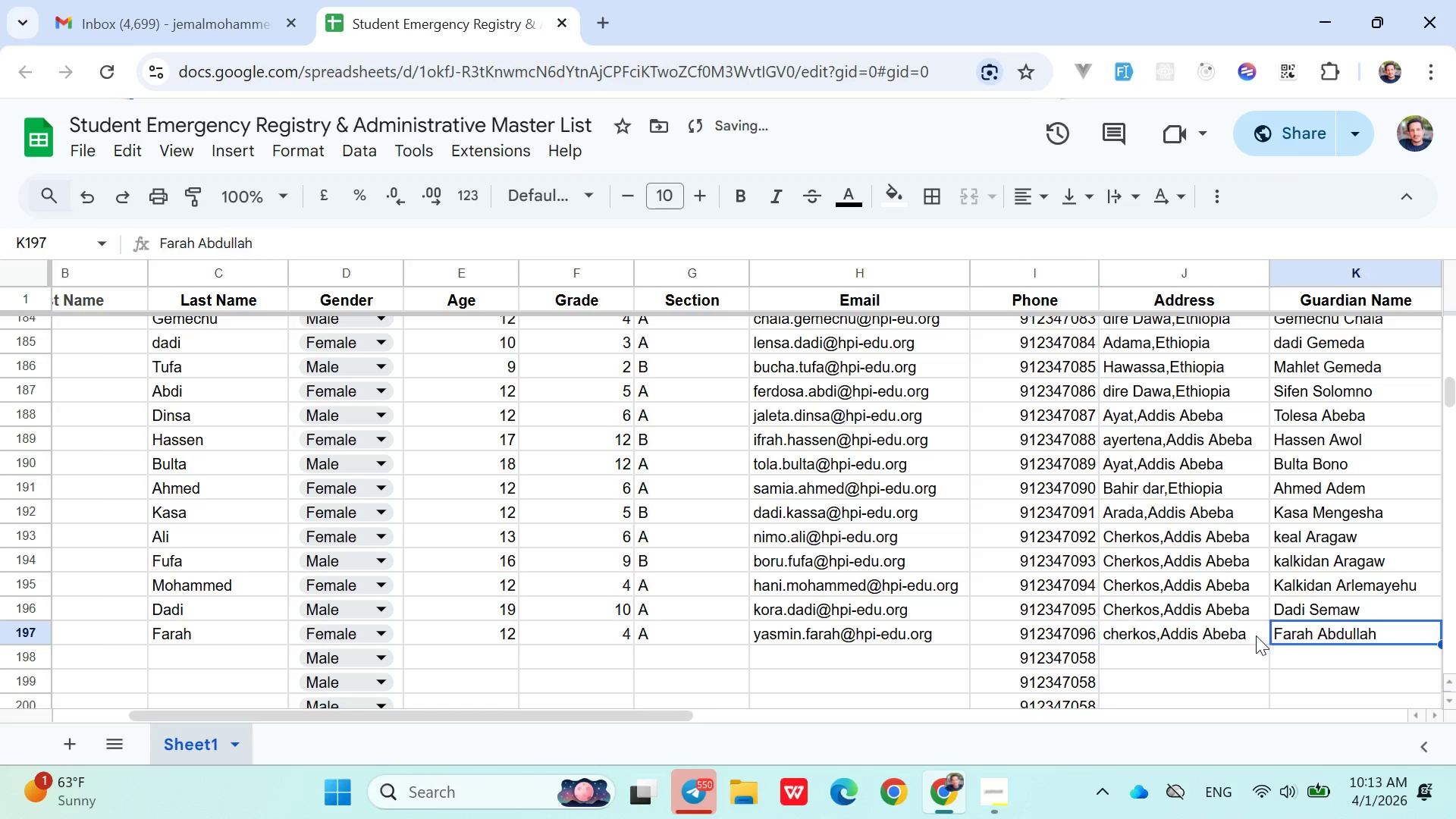 
key(ArrowRight)
 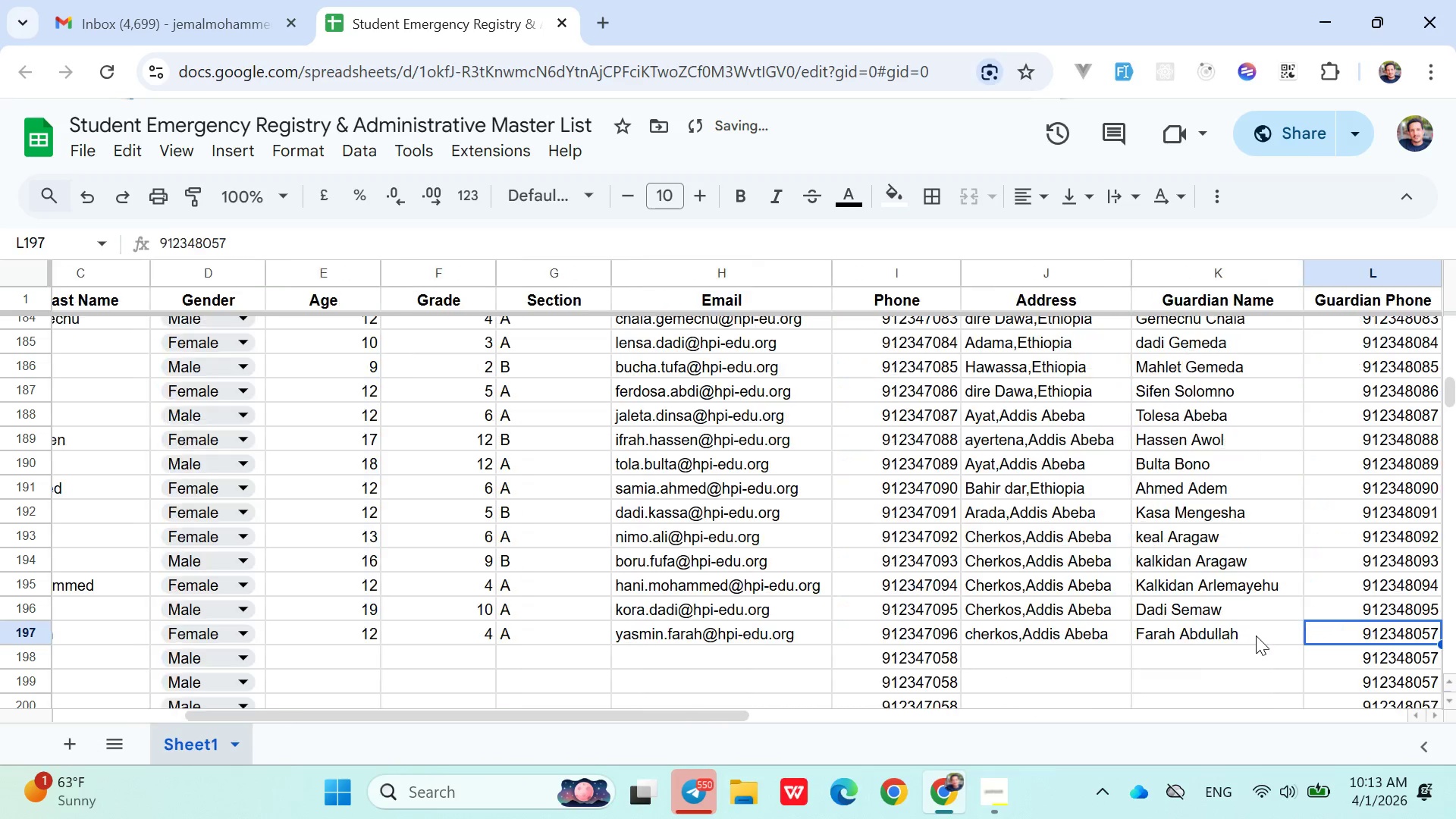 
key(ArrowRight)
 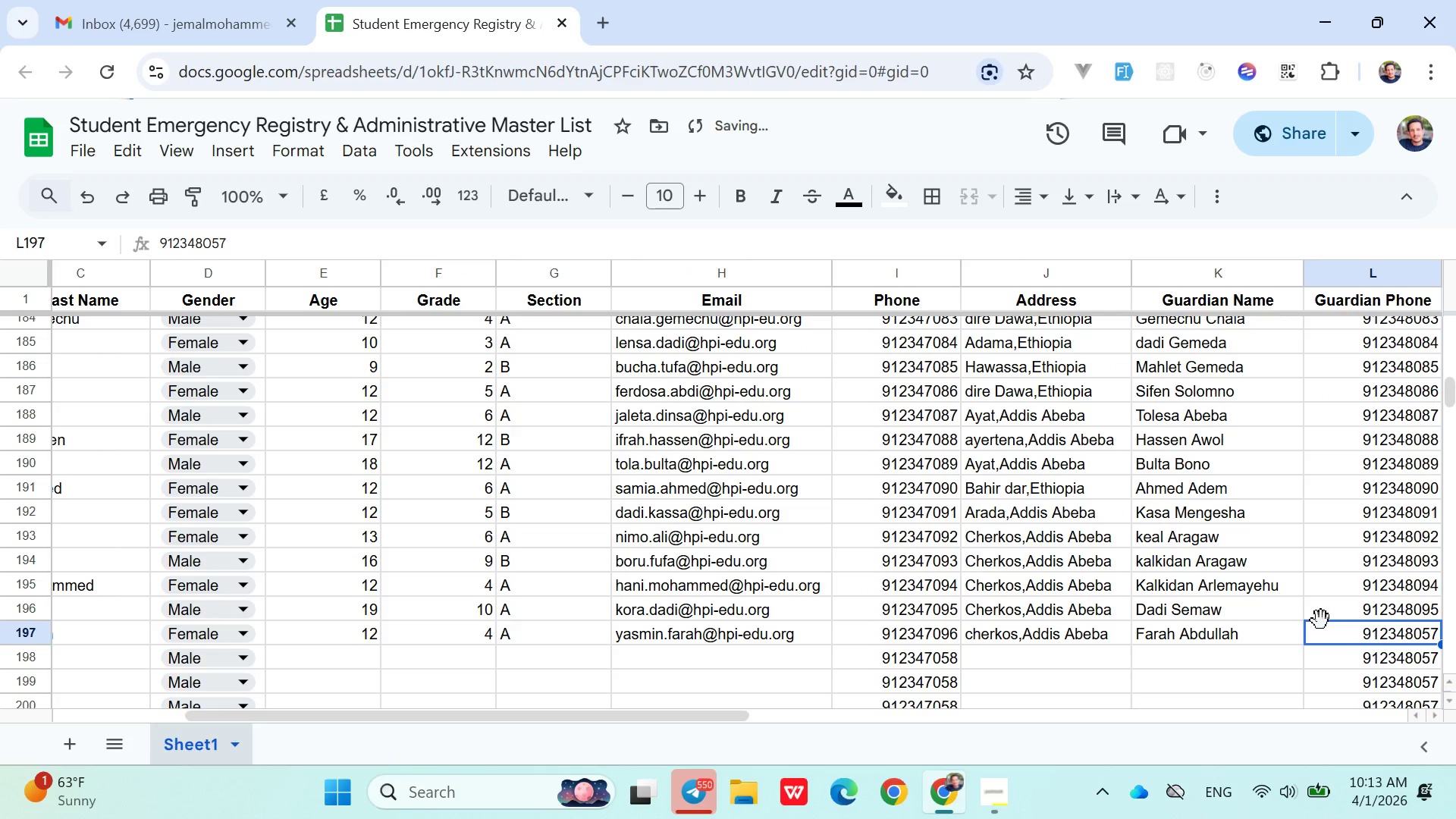 
left_click([1327, 619])
 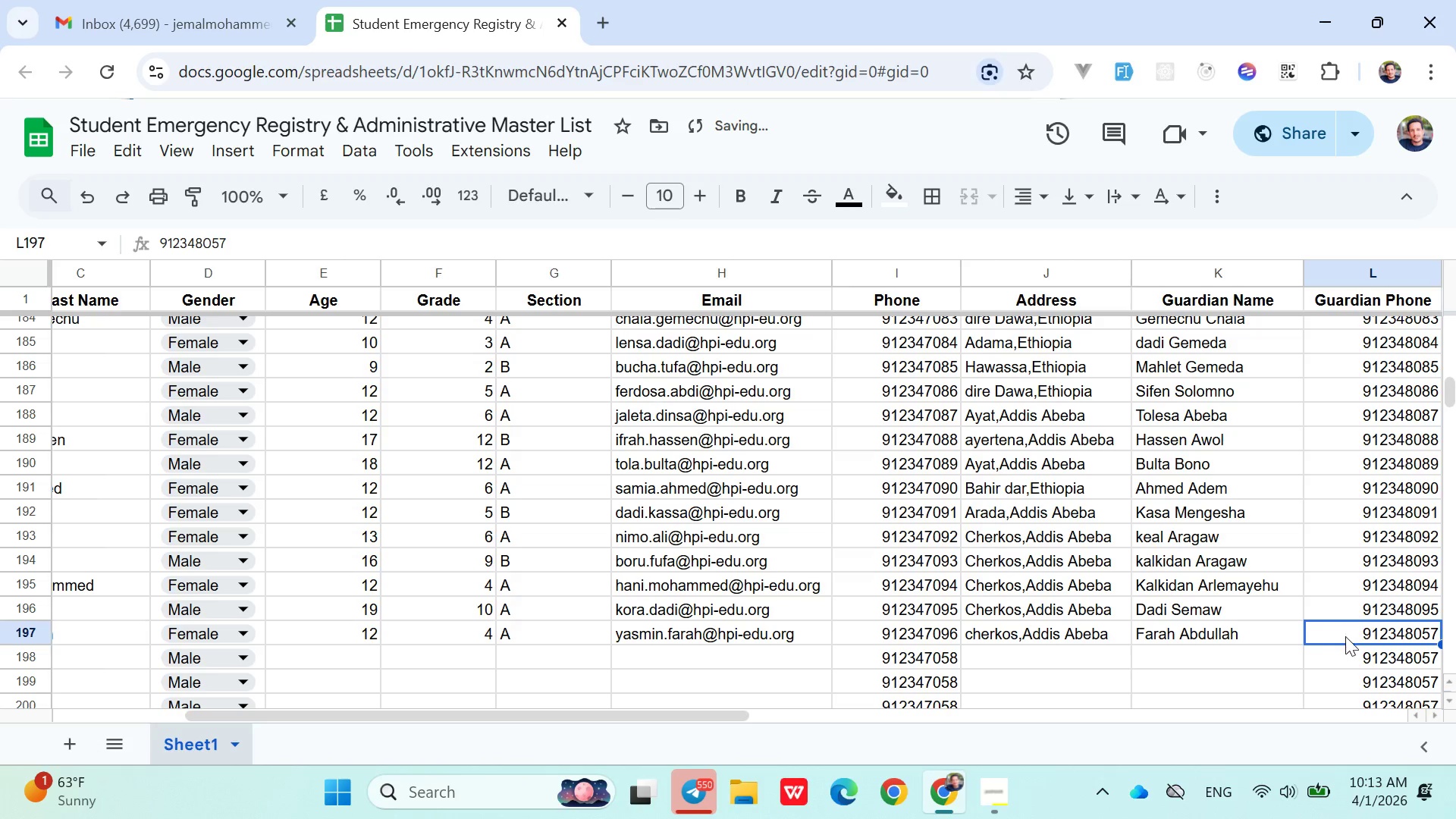 
double_click([1345, 636])
 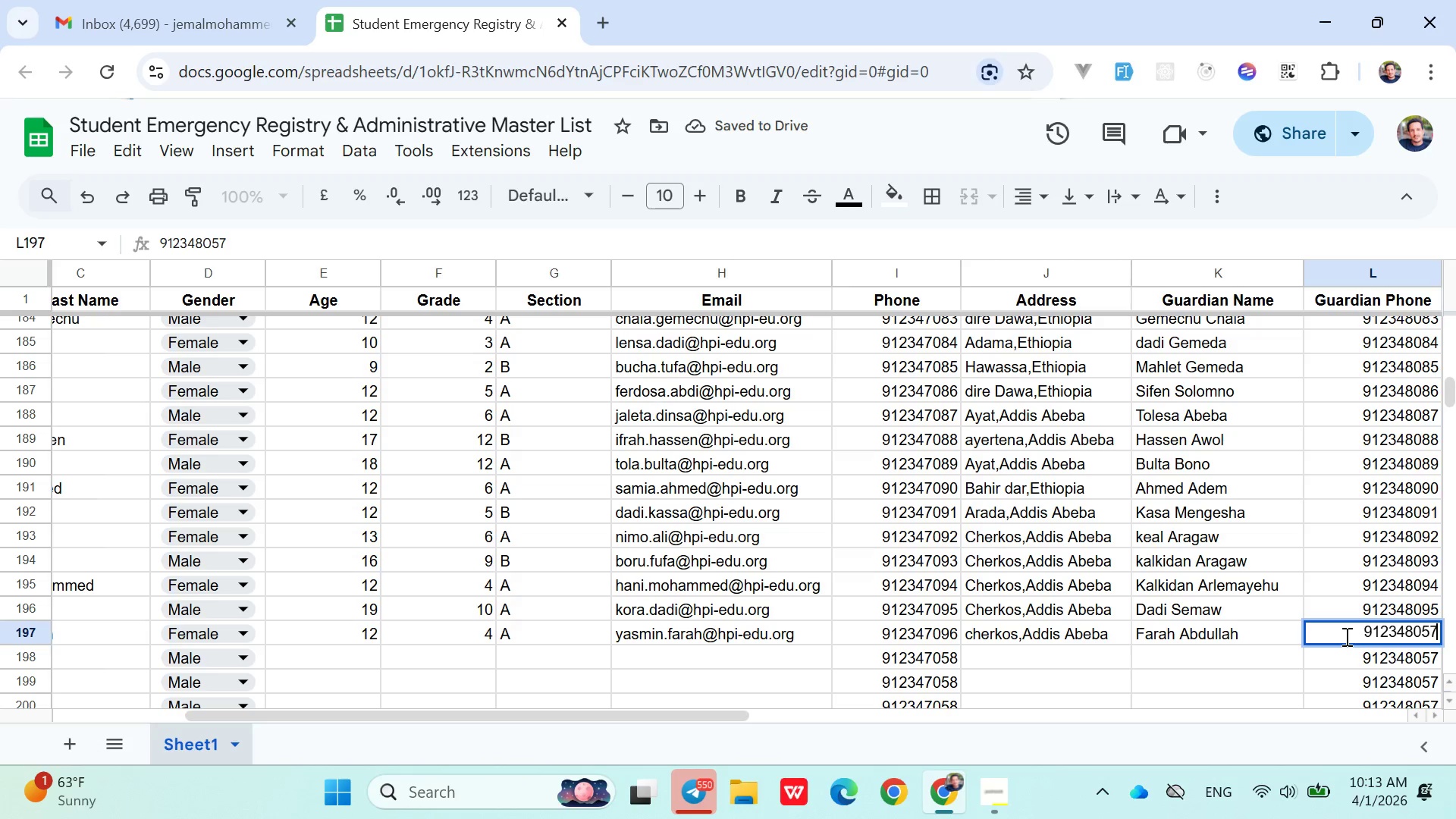 
triple_click([1345, 636])
 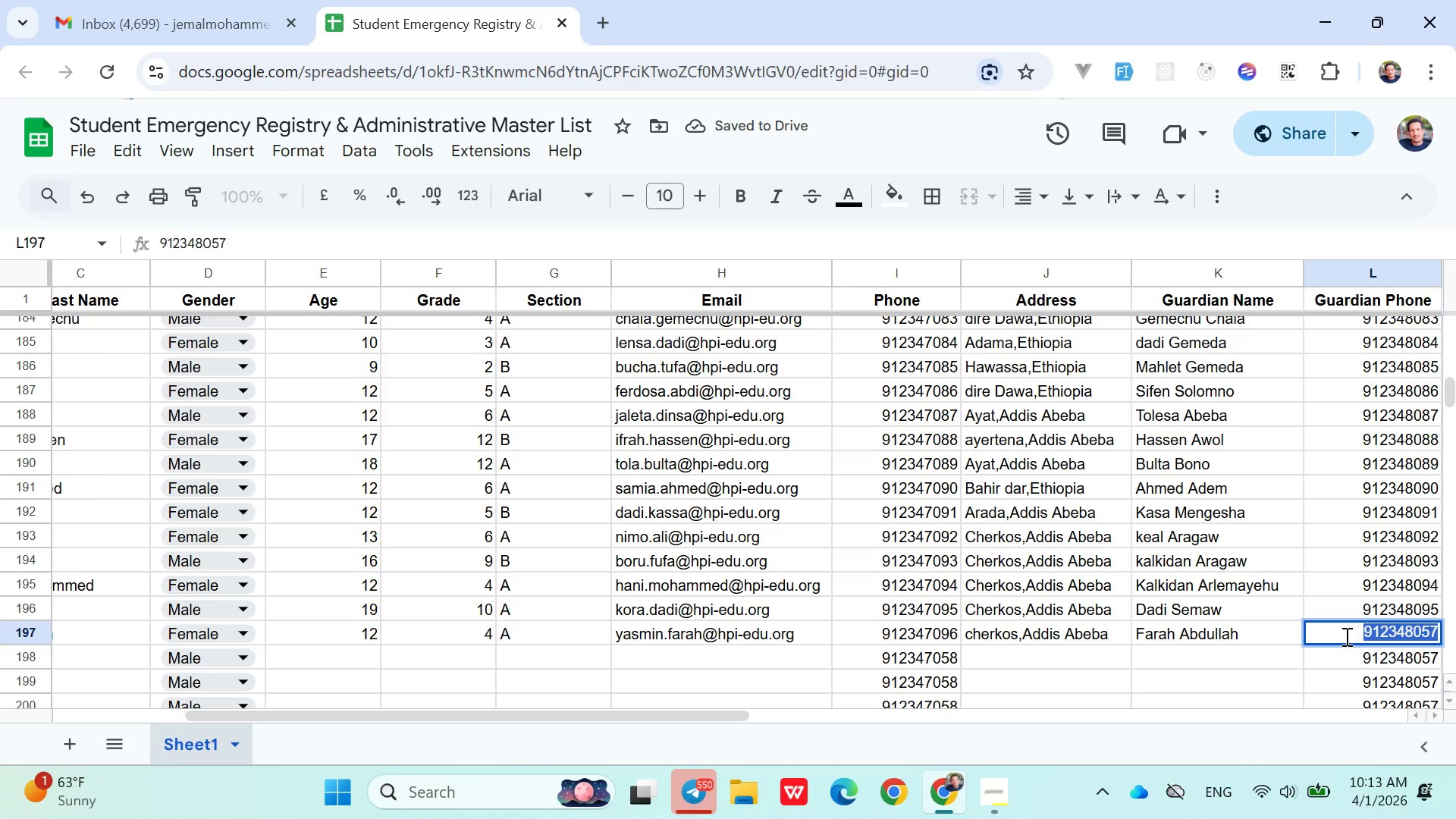 
key(ArrowRight)
 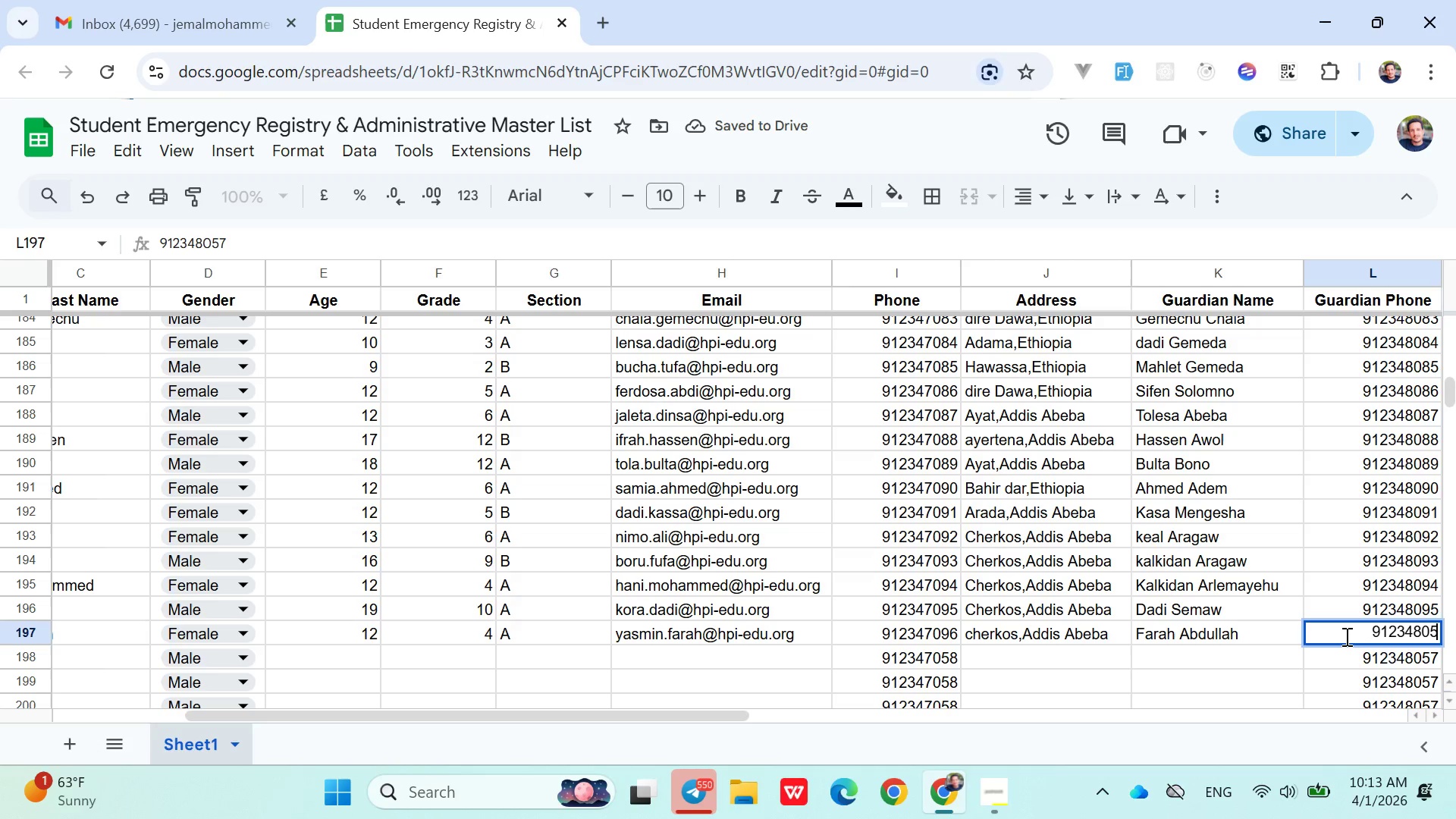 
key(Backspace)
key(Backspace)
type(97)
 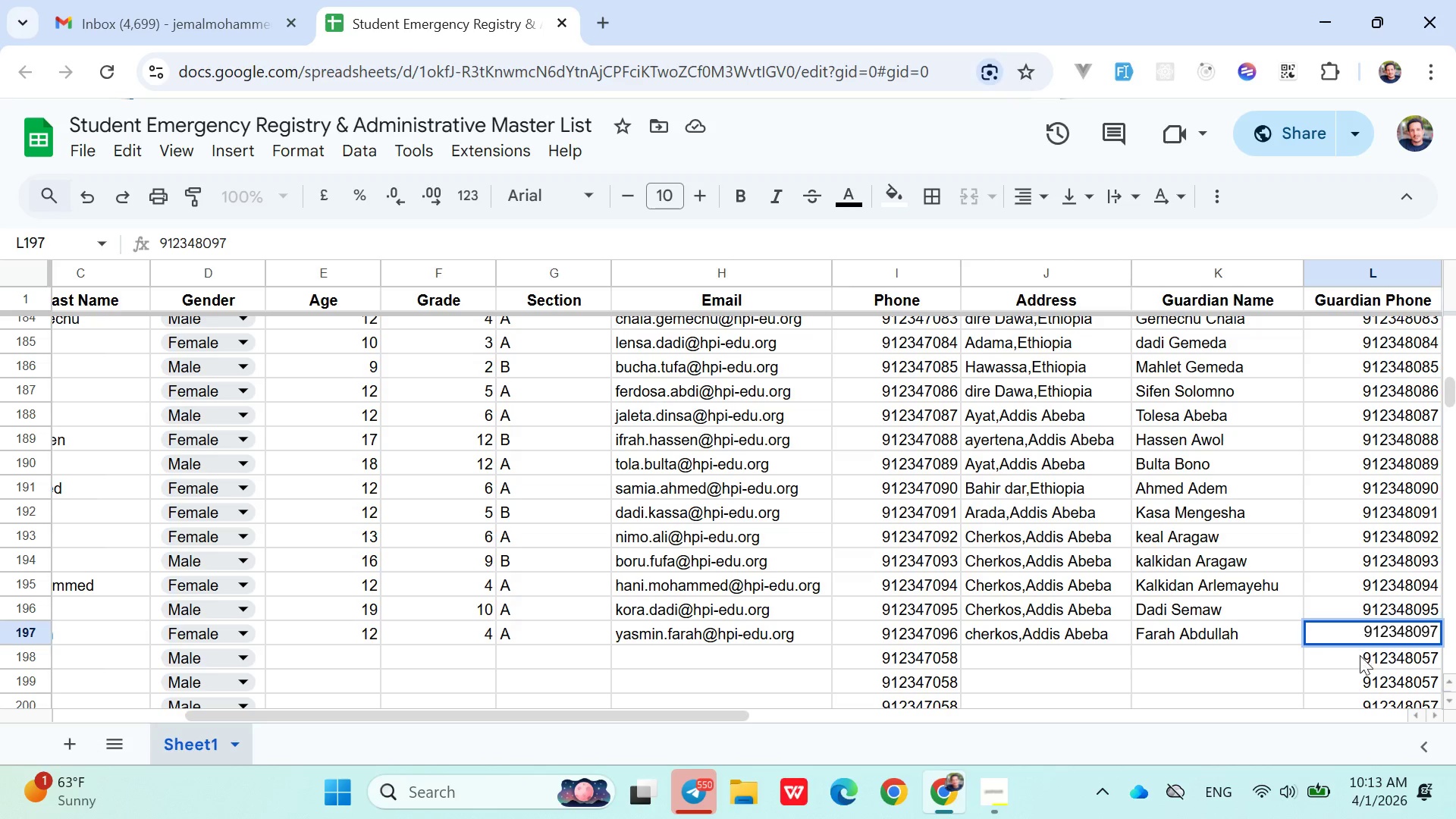 
left_click([1360, 655])
 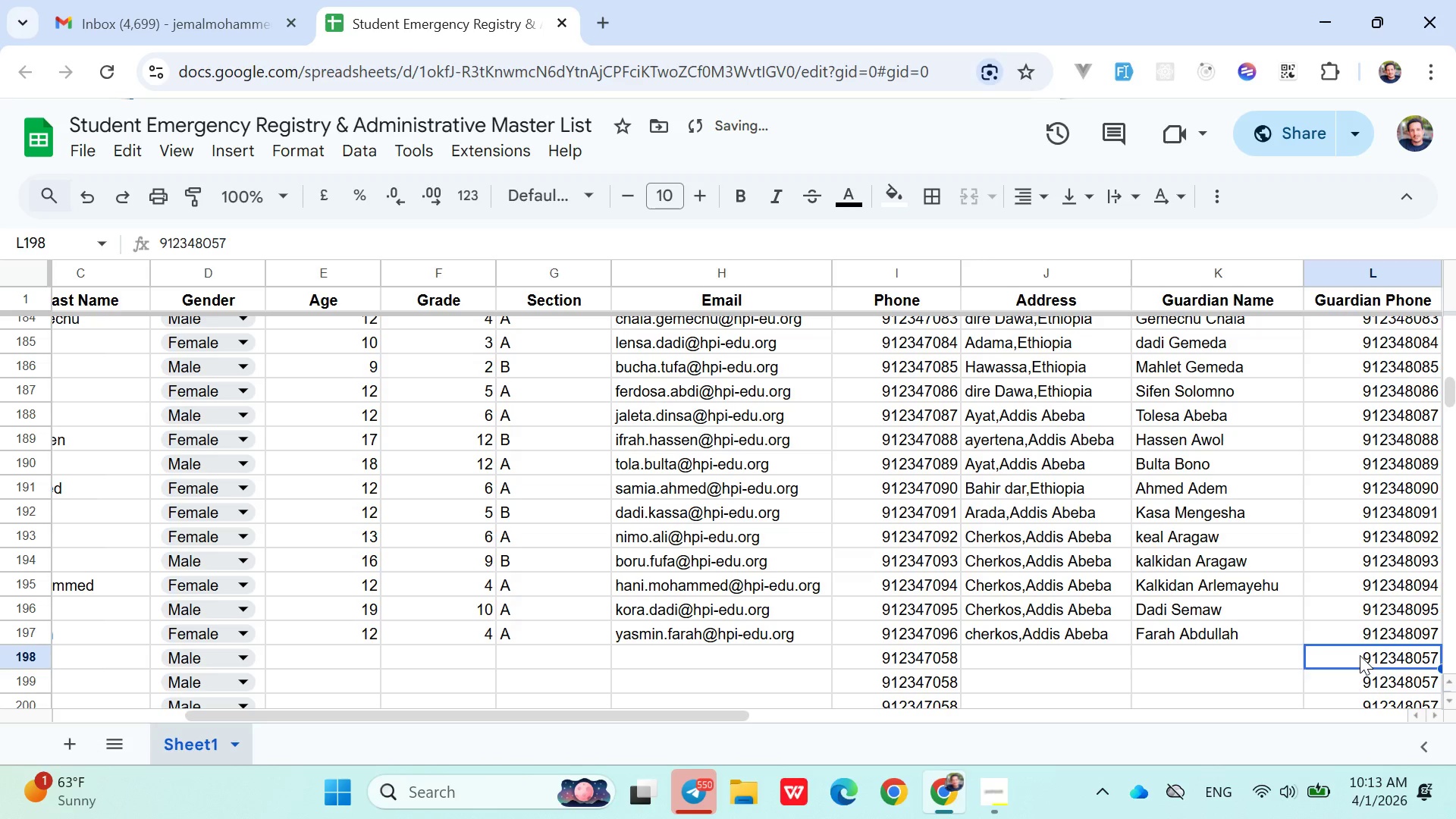 
hold_key(key=ArrowLeft, duration=1.0)
 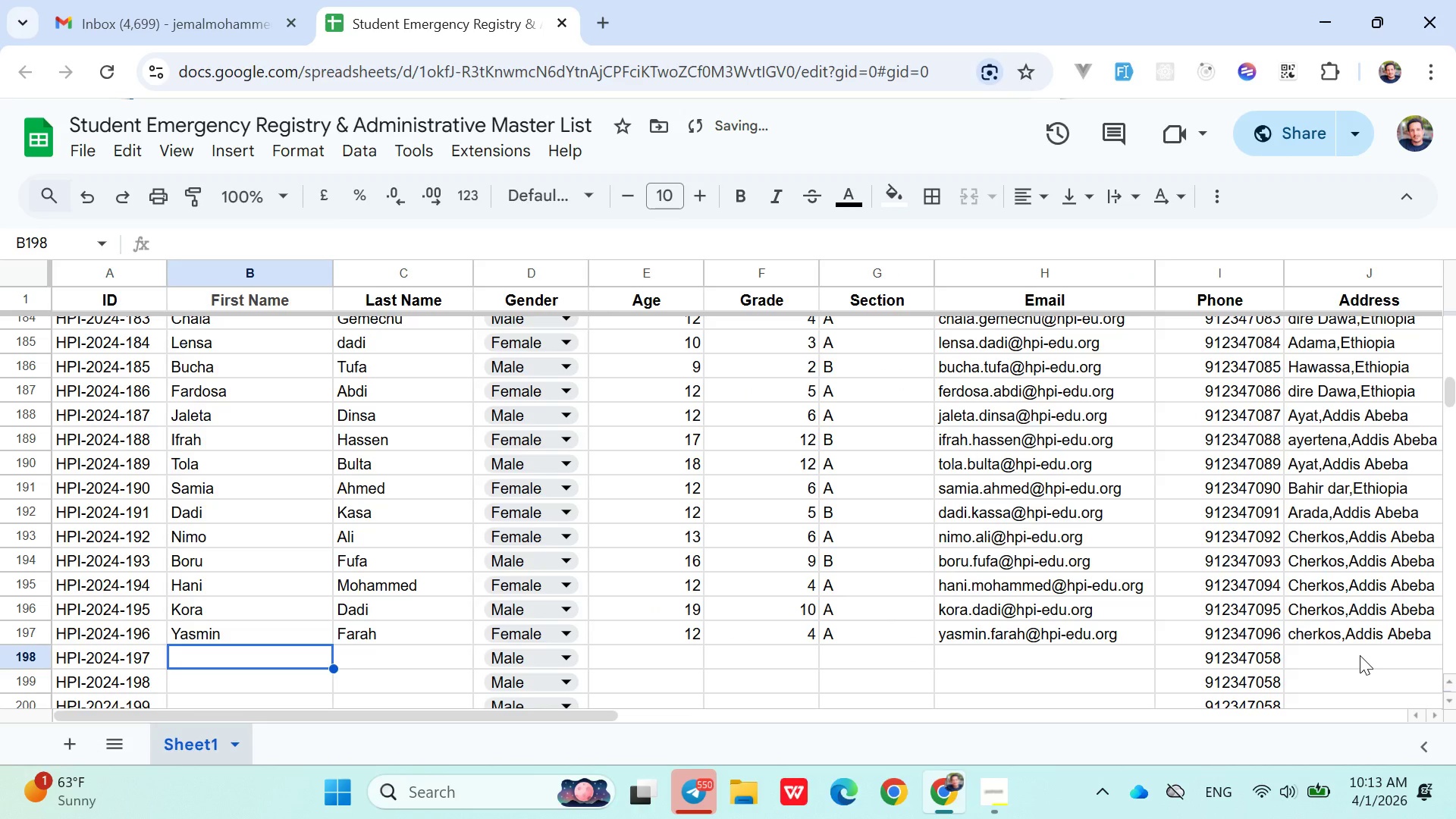 
key(ArrowRight)
 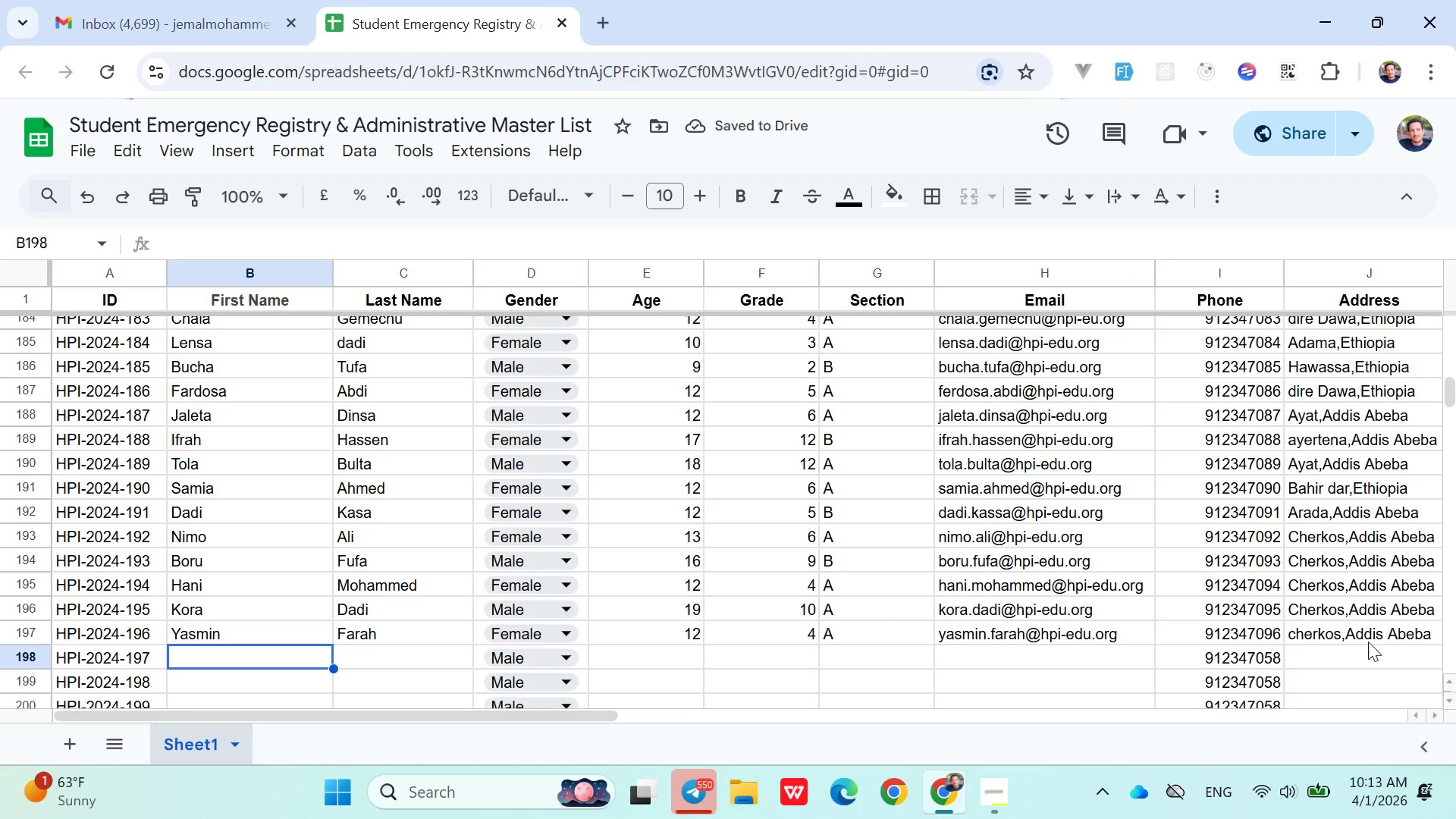 
left_click([1128, 636])
 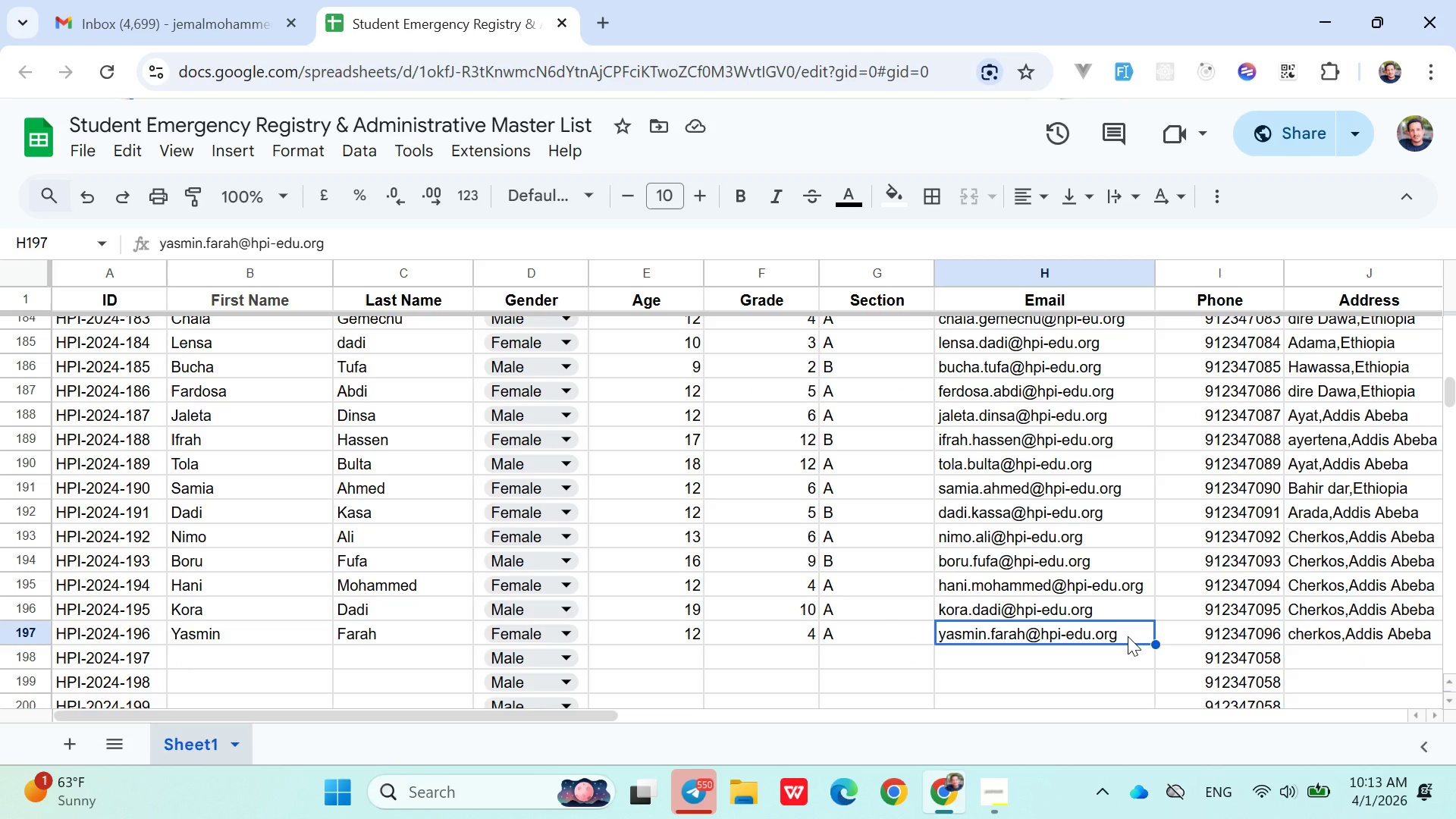 
key(ArrowRight)
 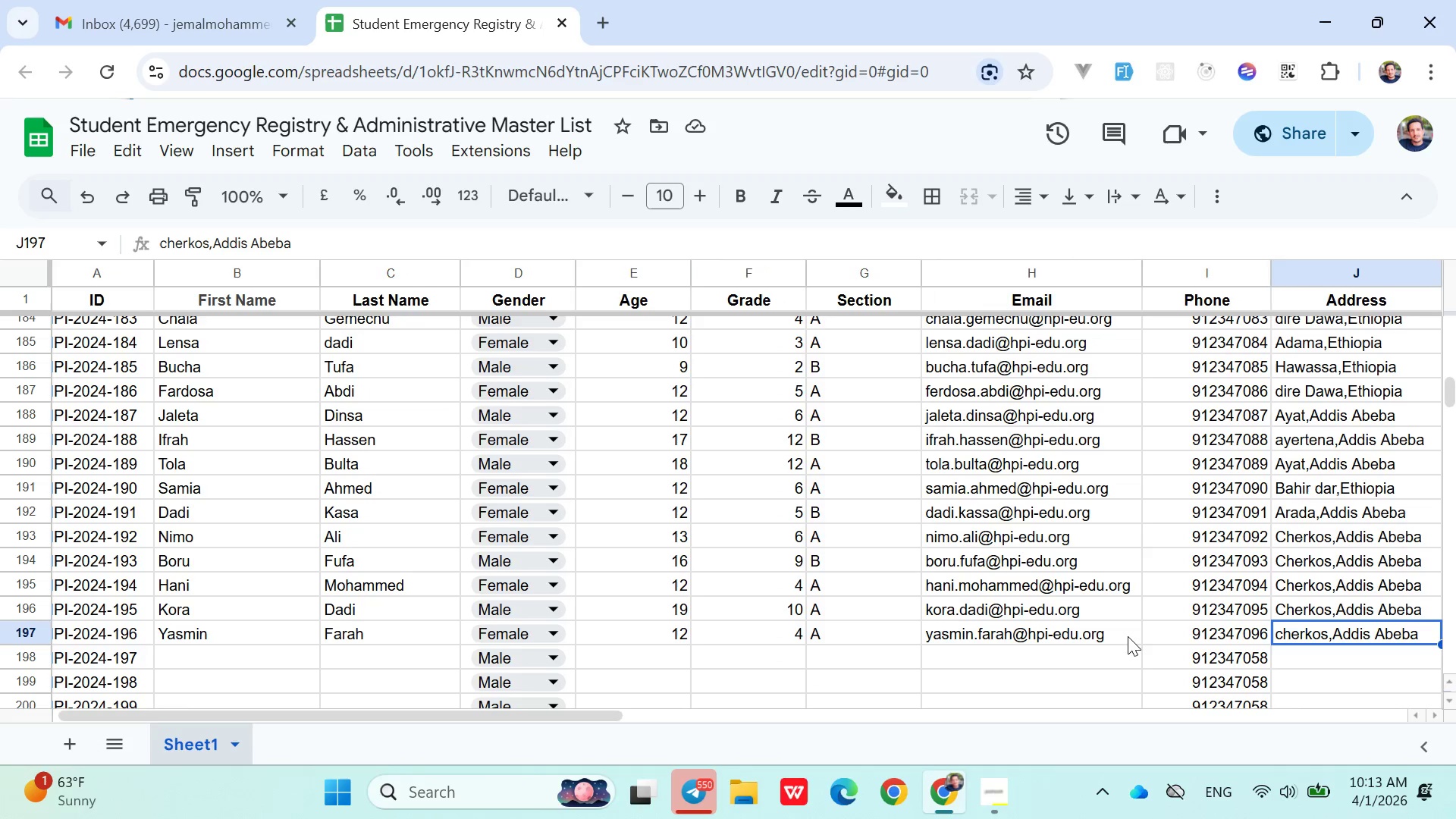 
key(ArrowRight)
 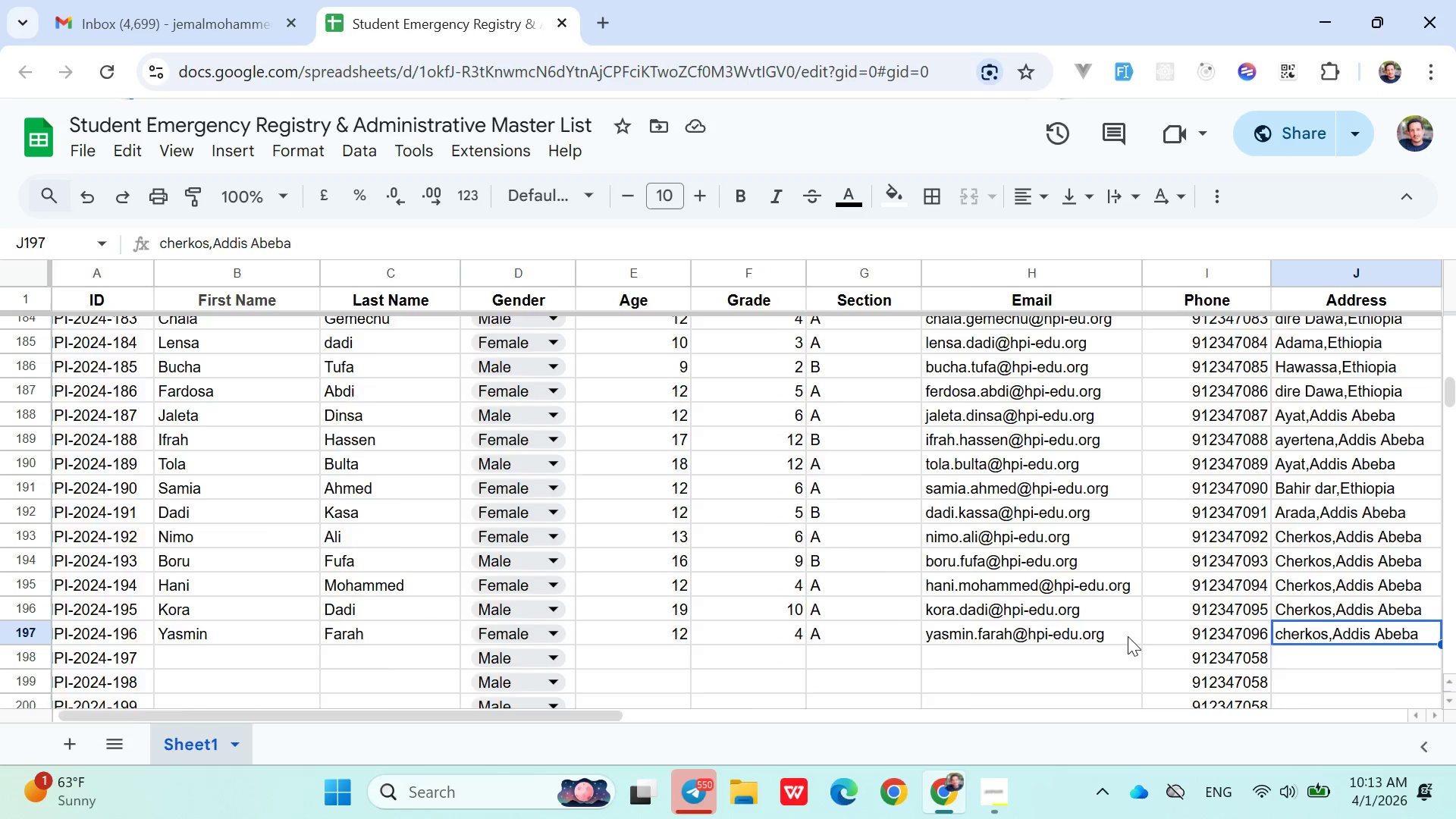 
key(ArrowRight)
 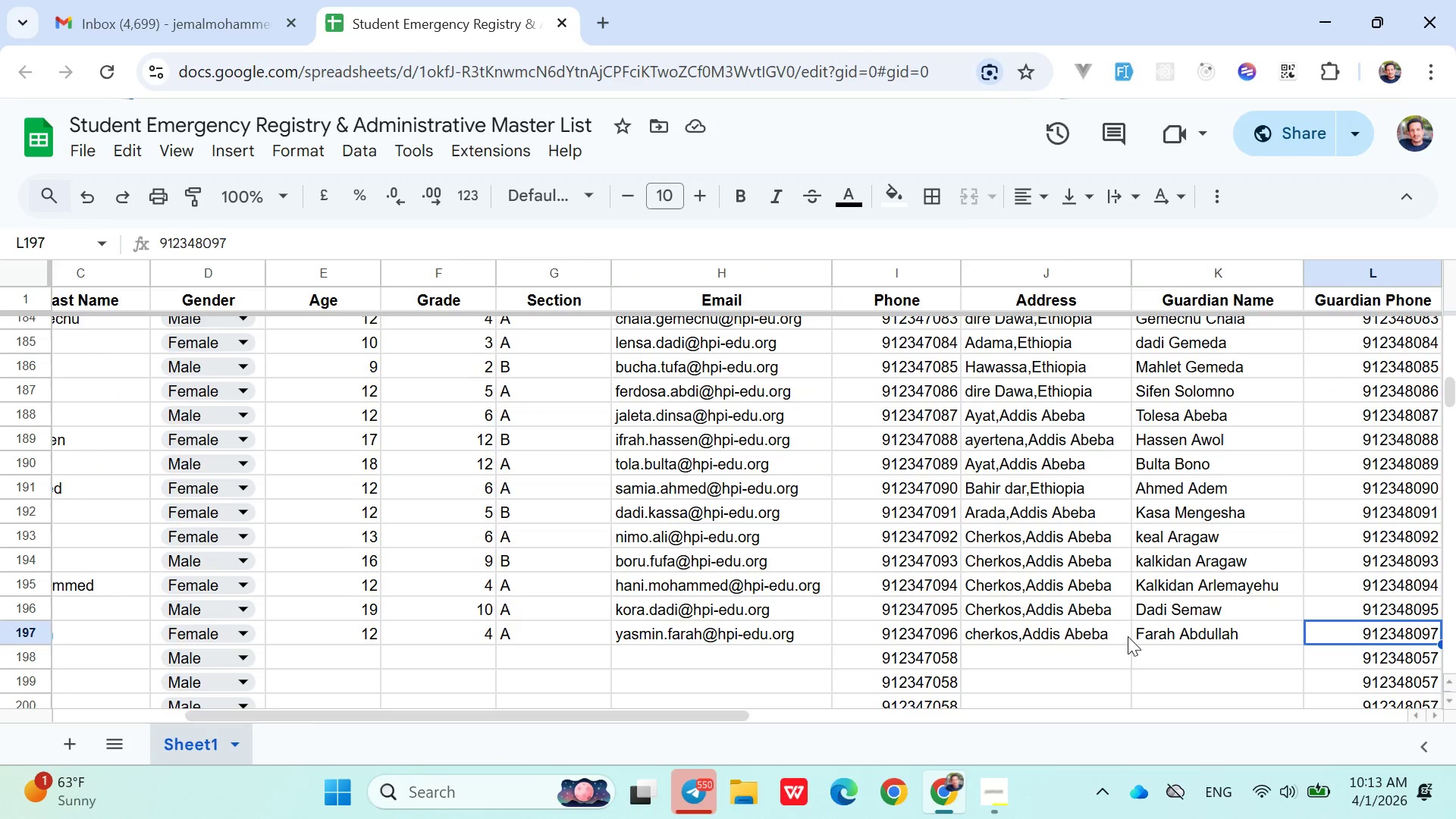 
key(ArrowRight)
 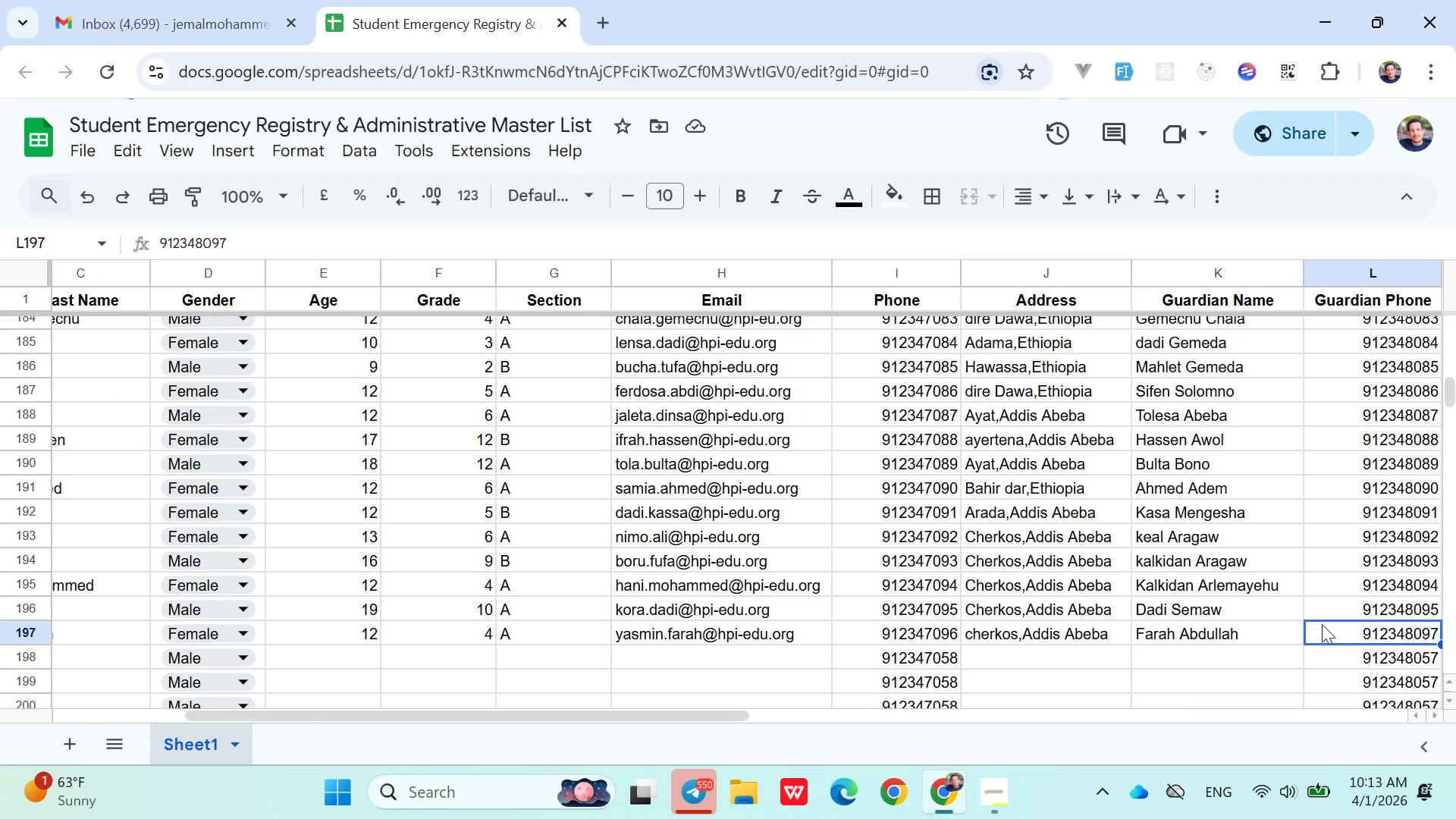 
double_click([1326, 626])
 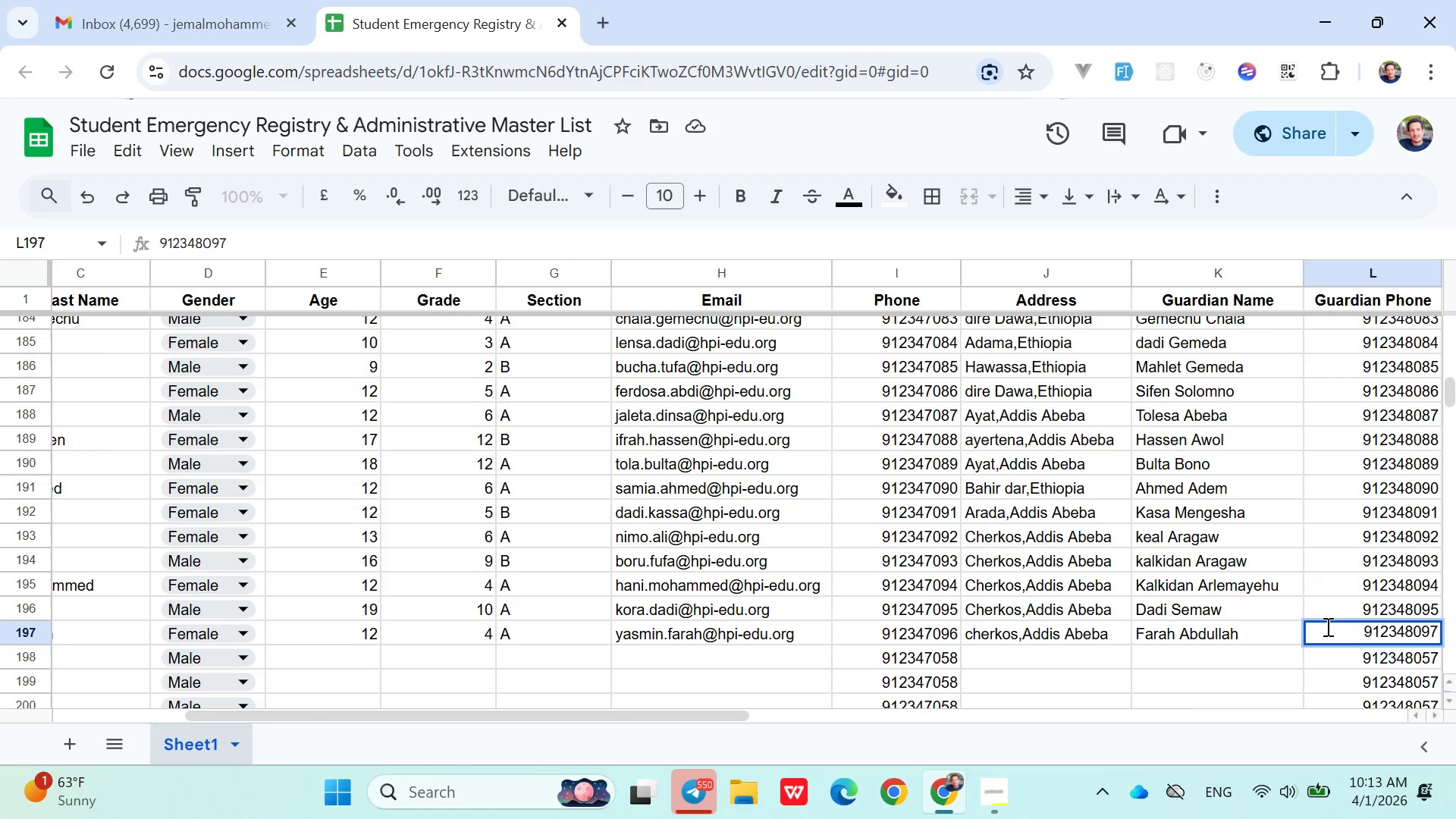 
key(Backspace)
 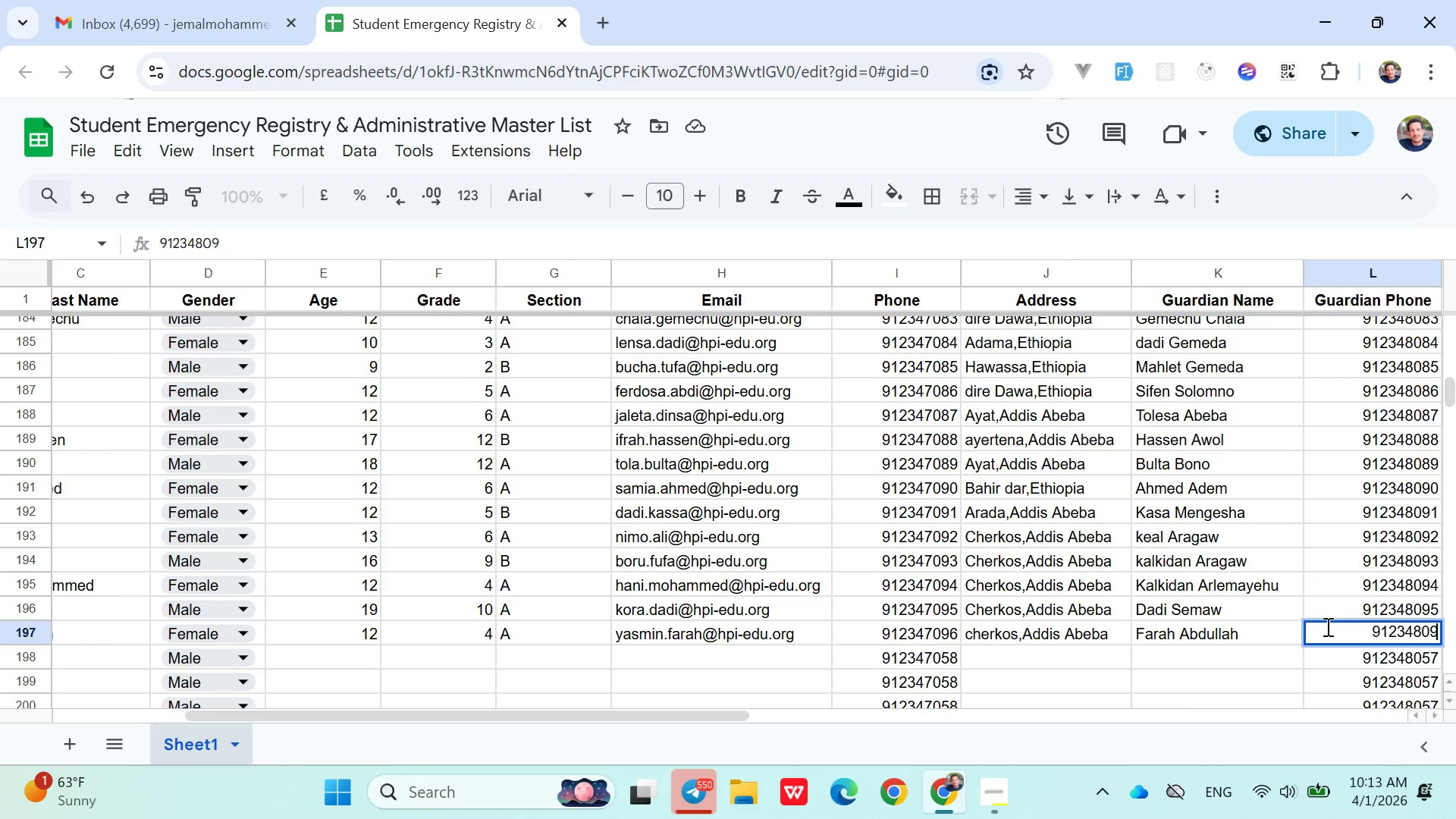 
key(6)
 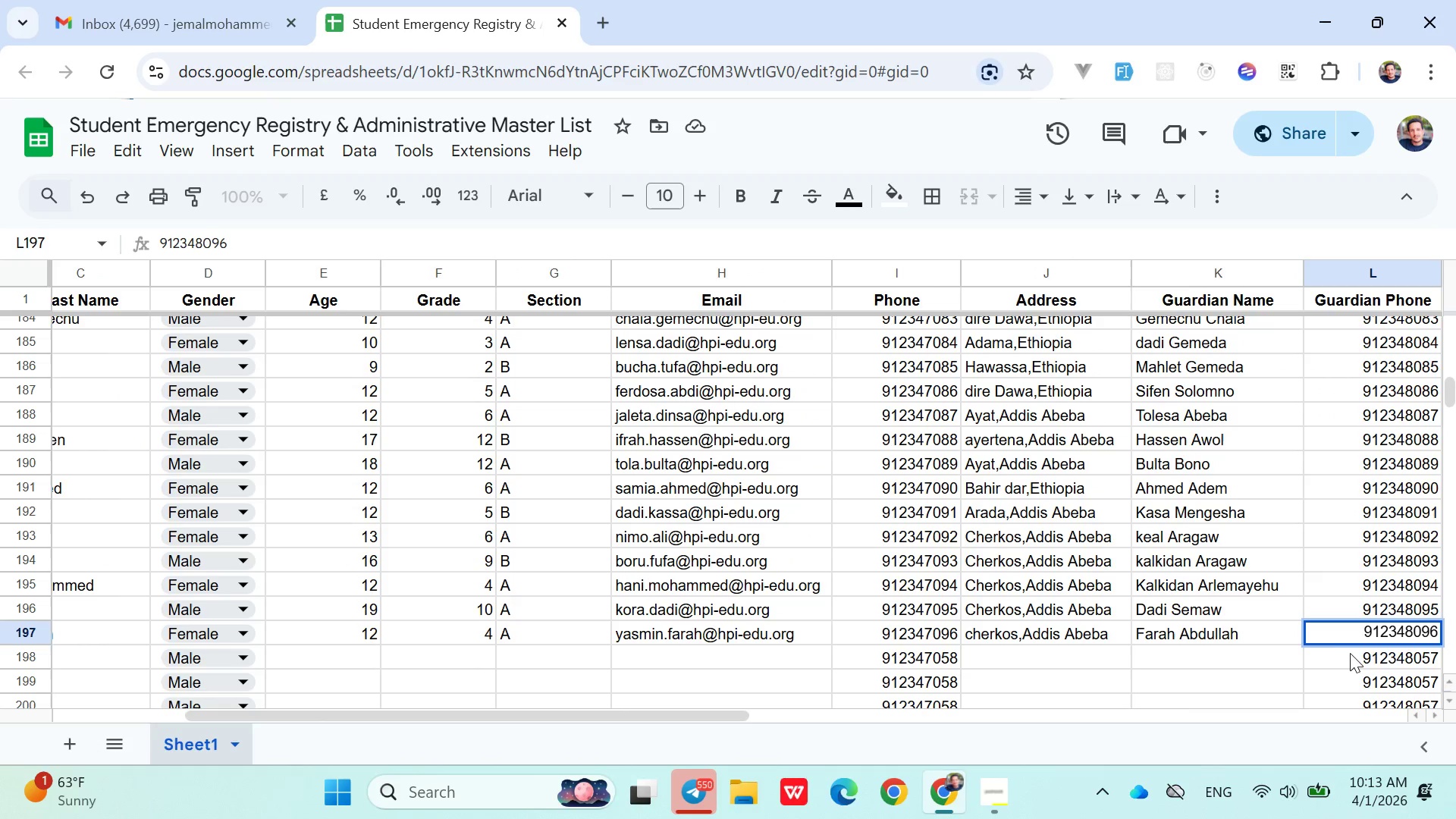 
left_click([1351, 657])
 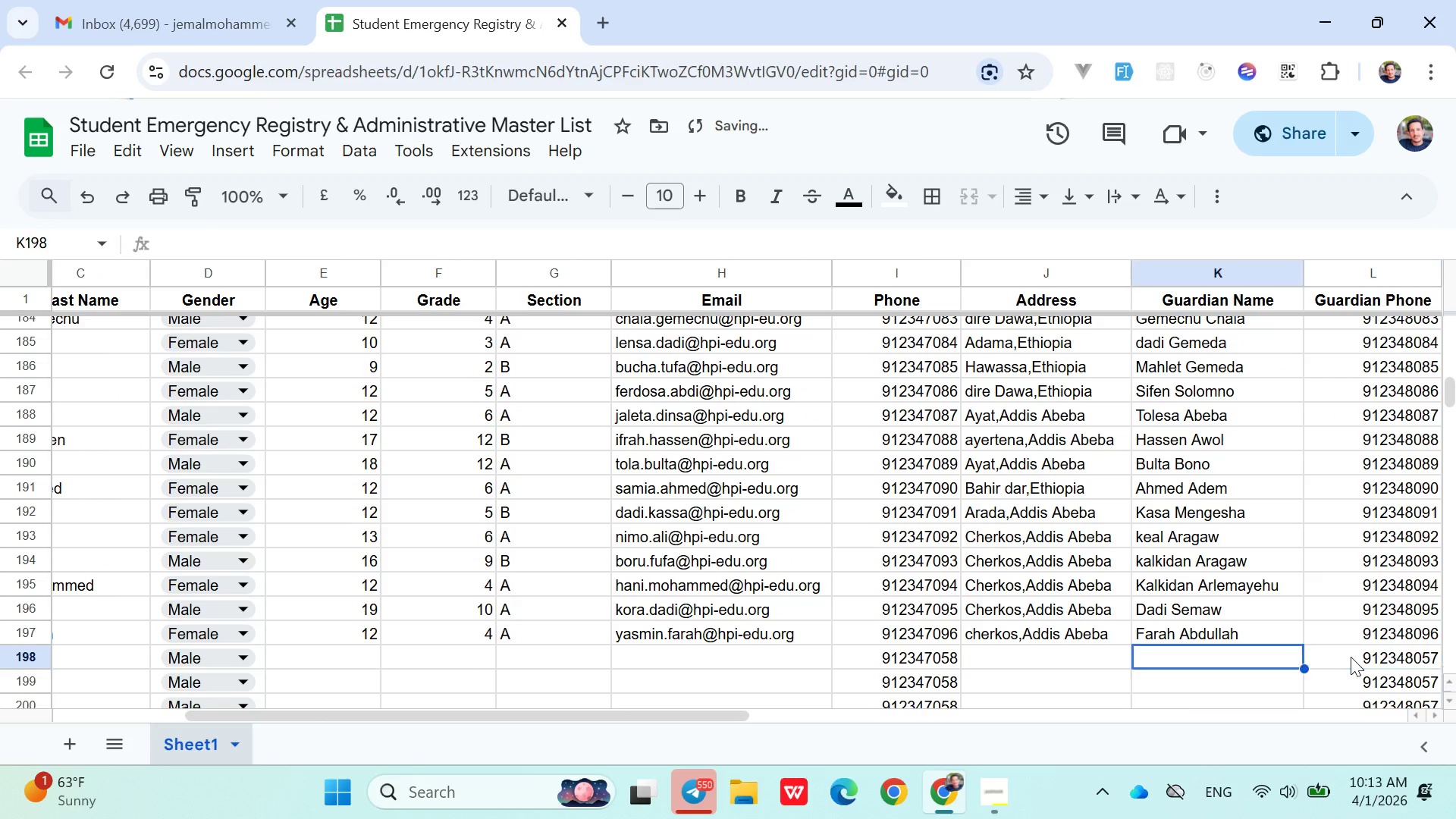 
hold_key(key=ArrowLeft, duration=1.08)
 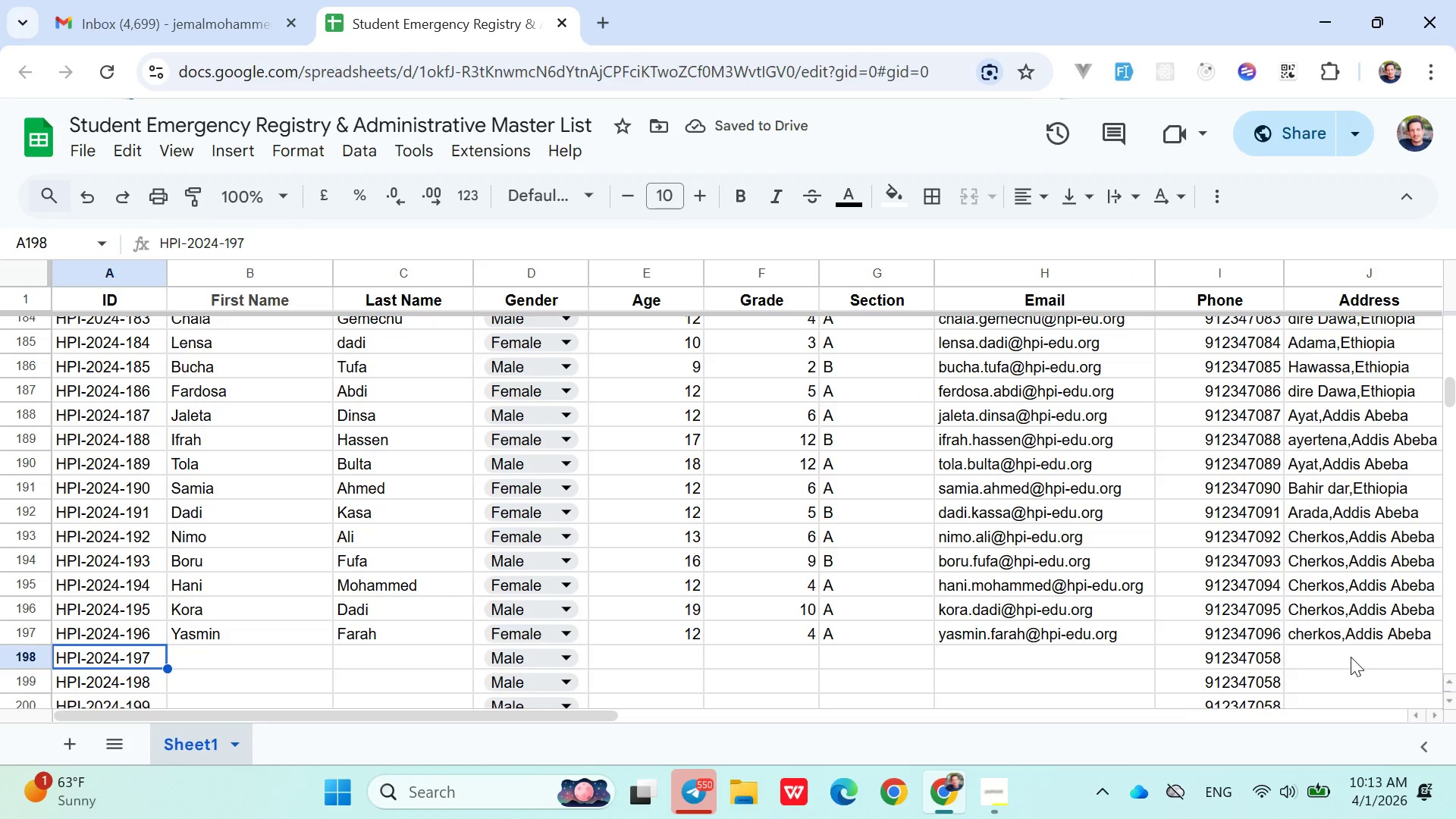 
key(ArrowRight)
 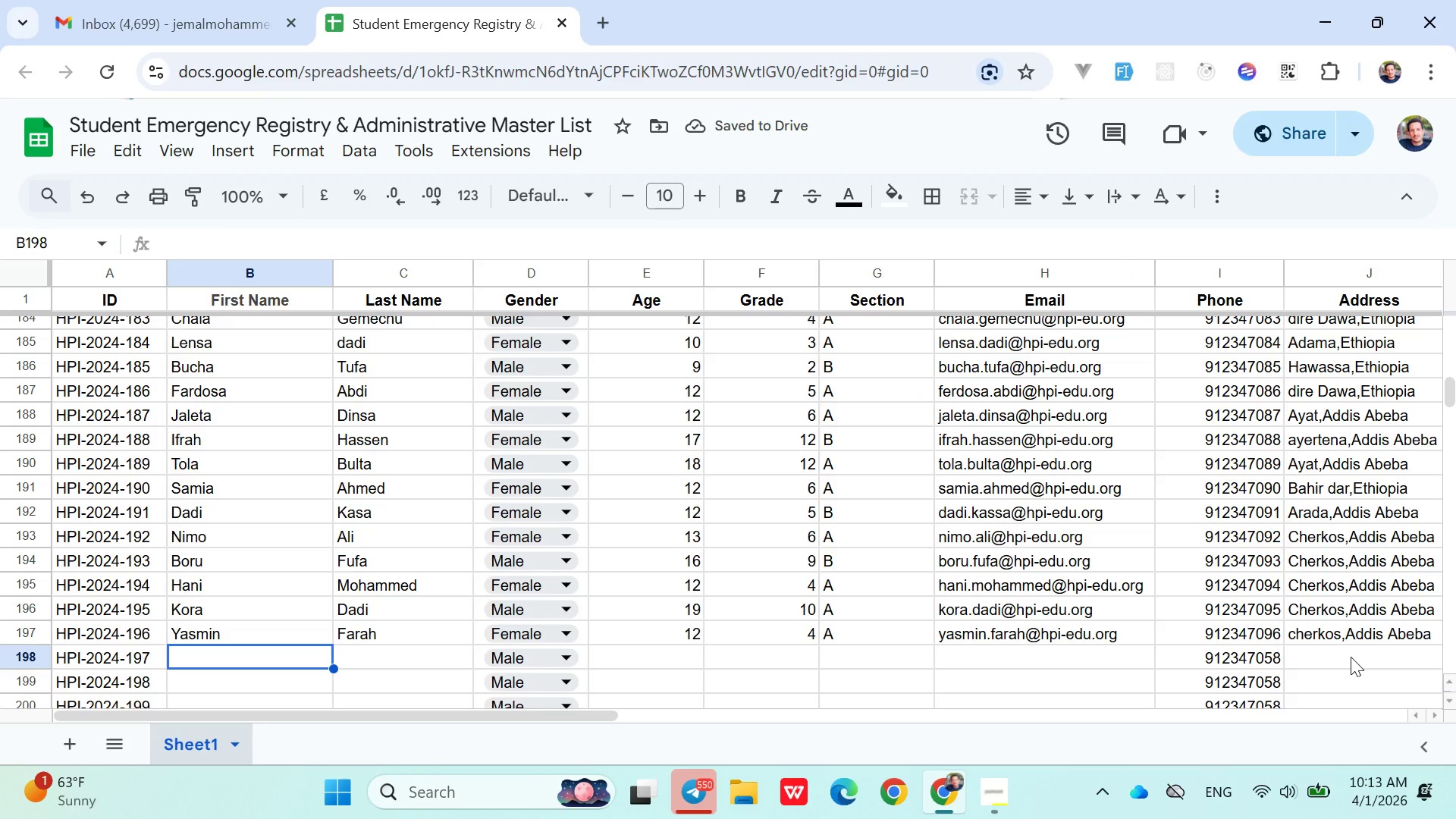 
type(Gemechu)
 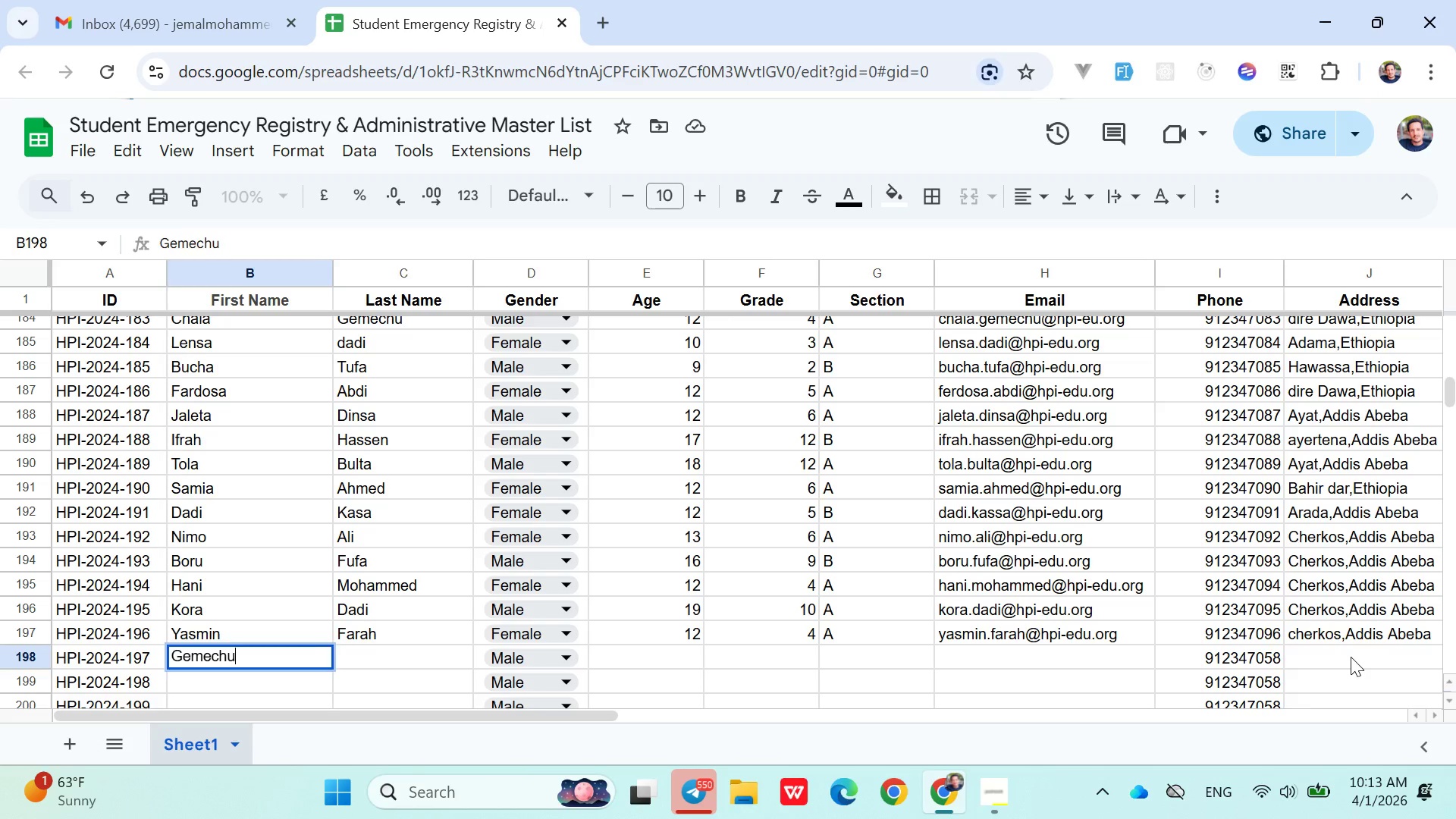 
key(ArrowRight)
 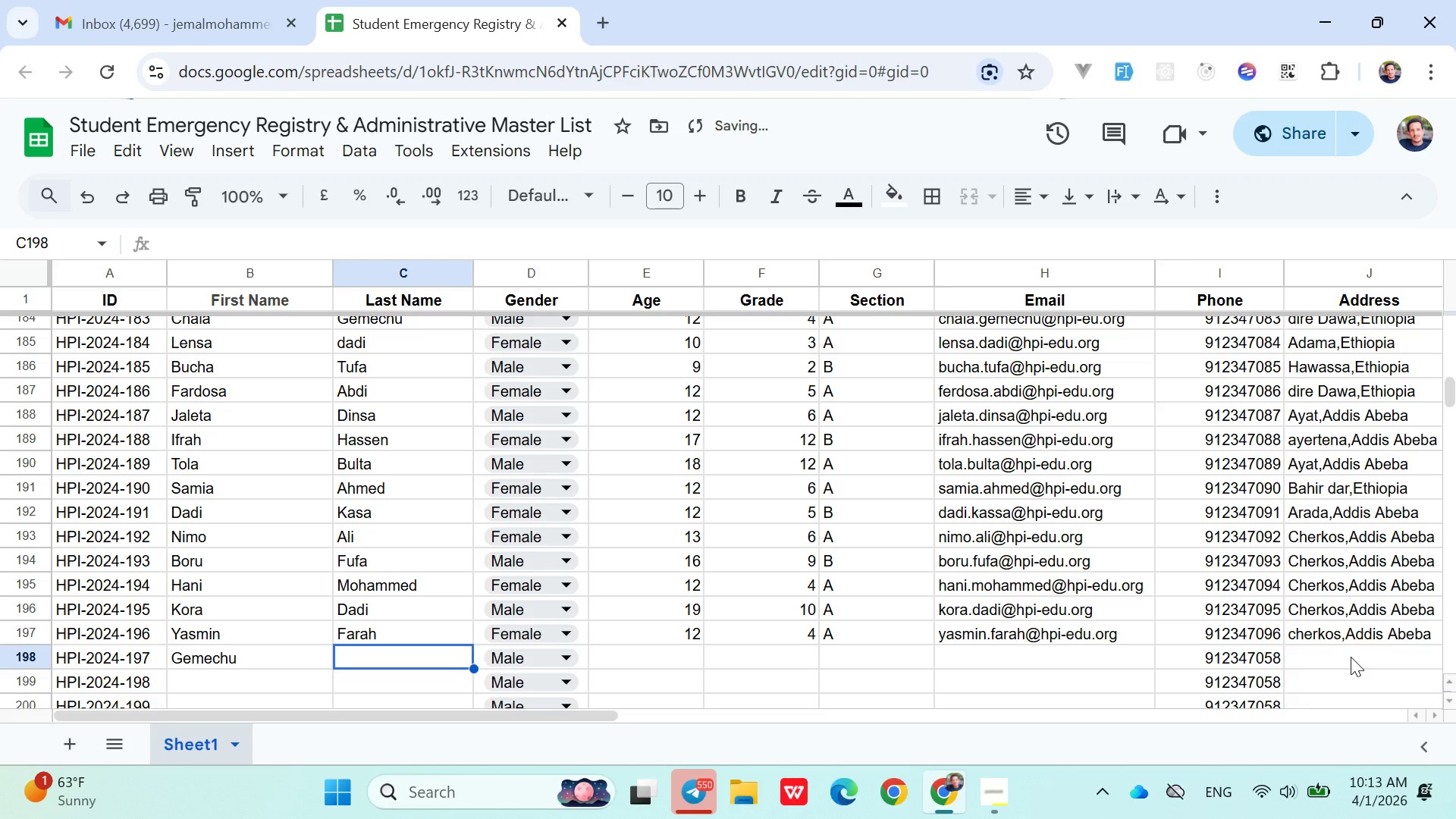 
type(Boru)
 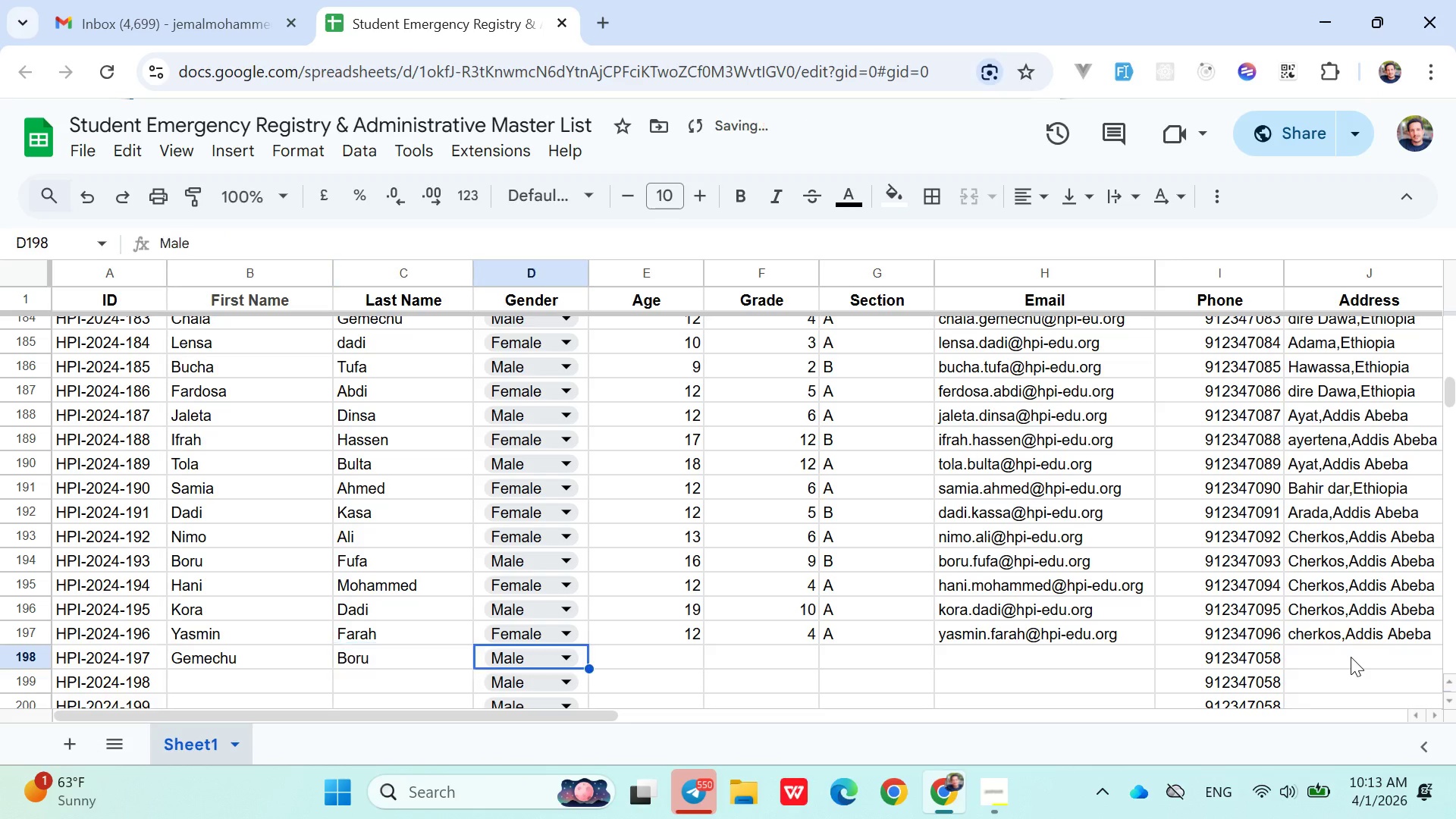 
key(ArrowRight)
 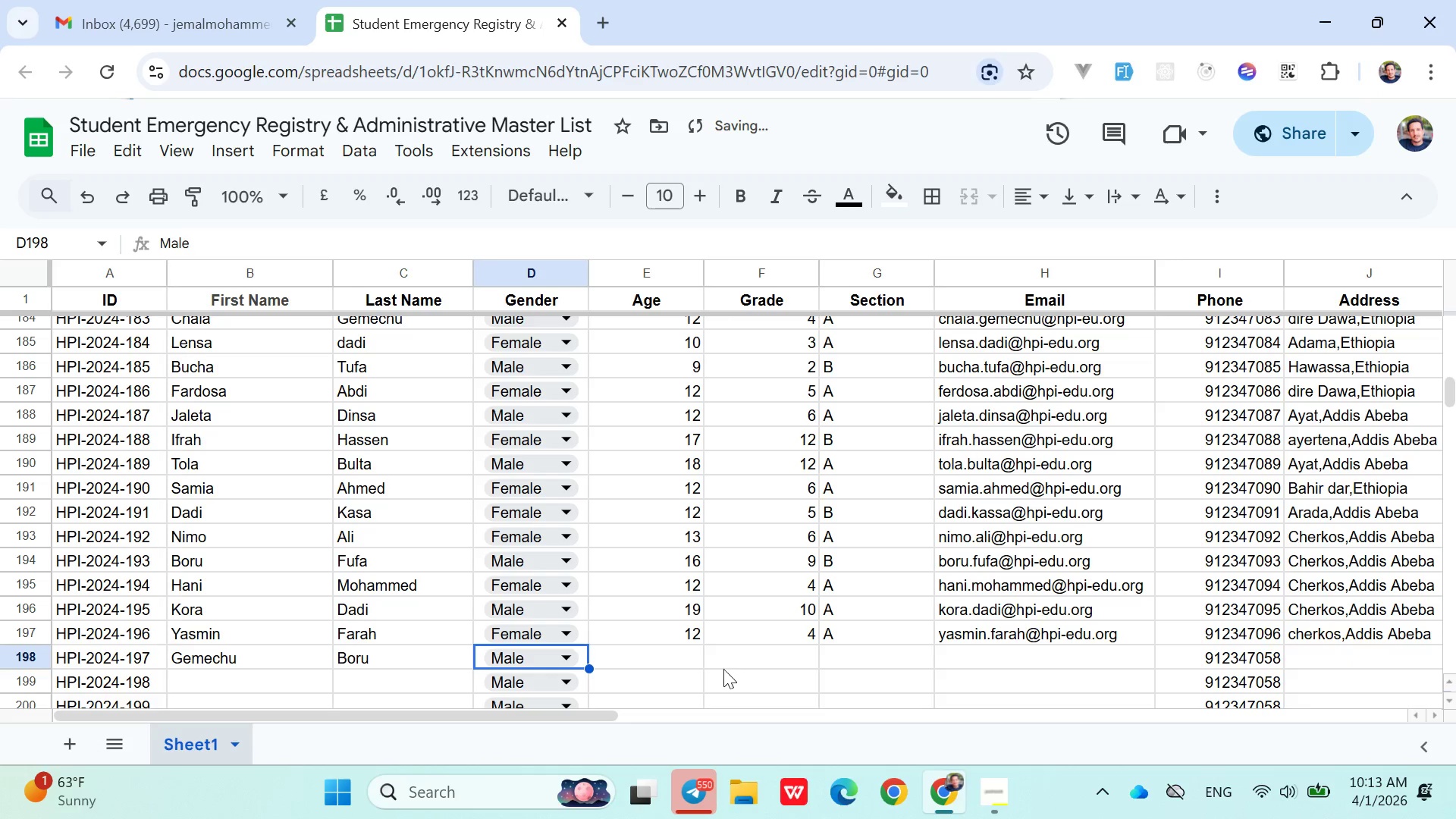 
left_click([673, 653])
 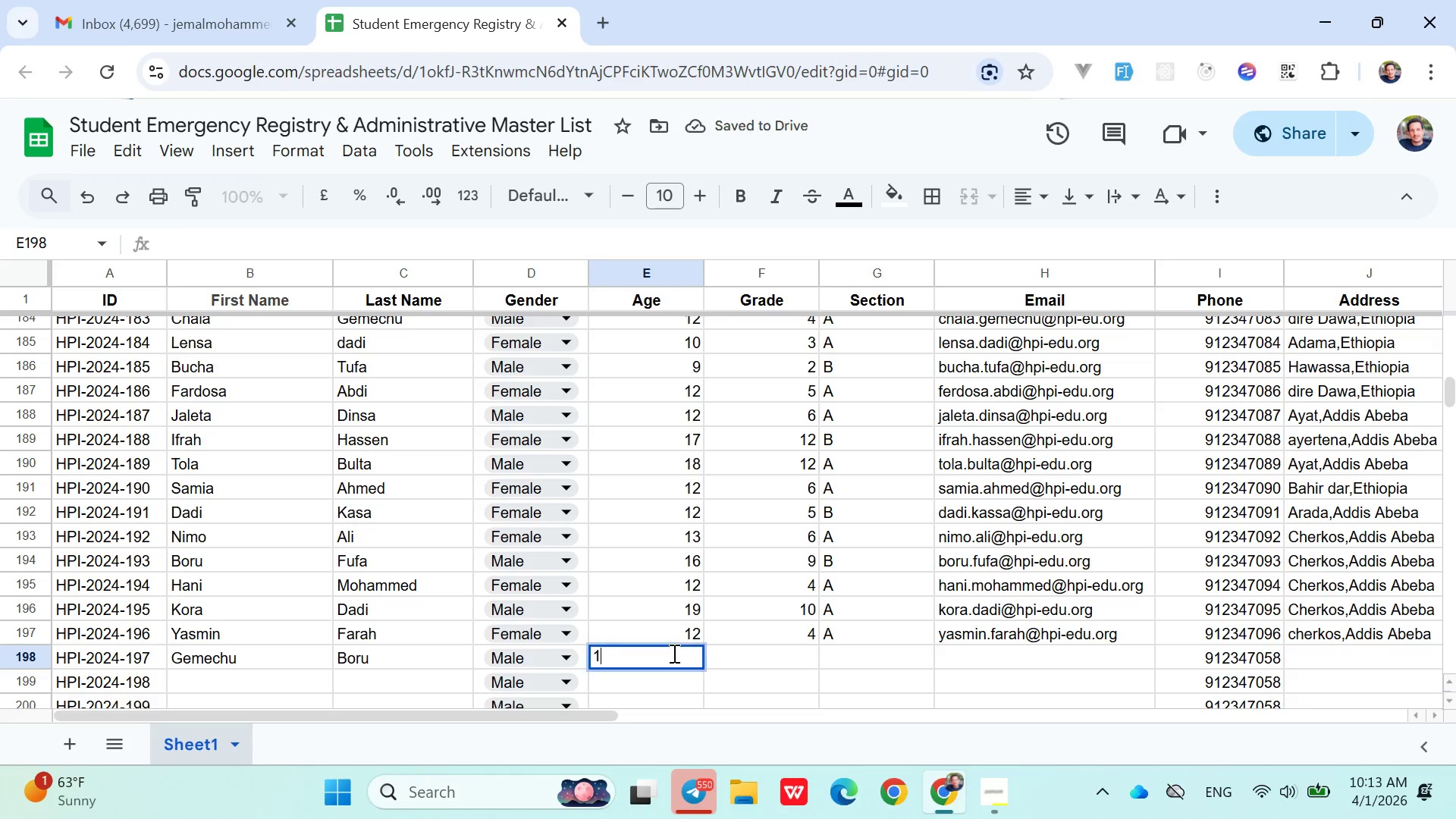 
type(12)
 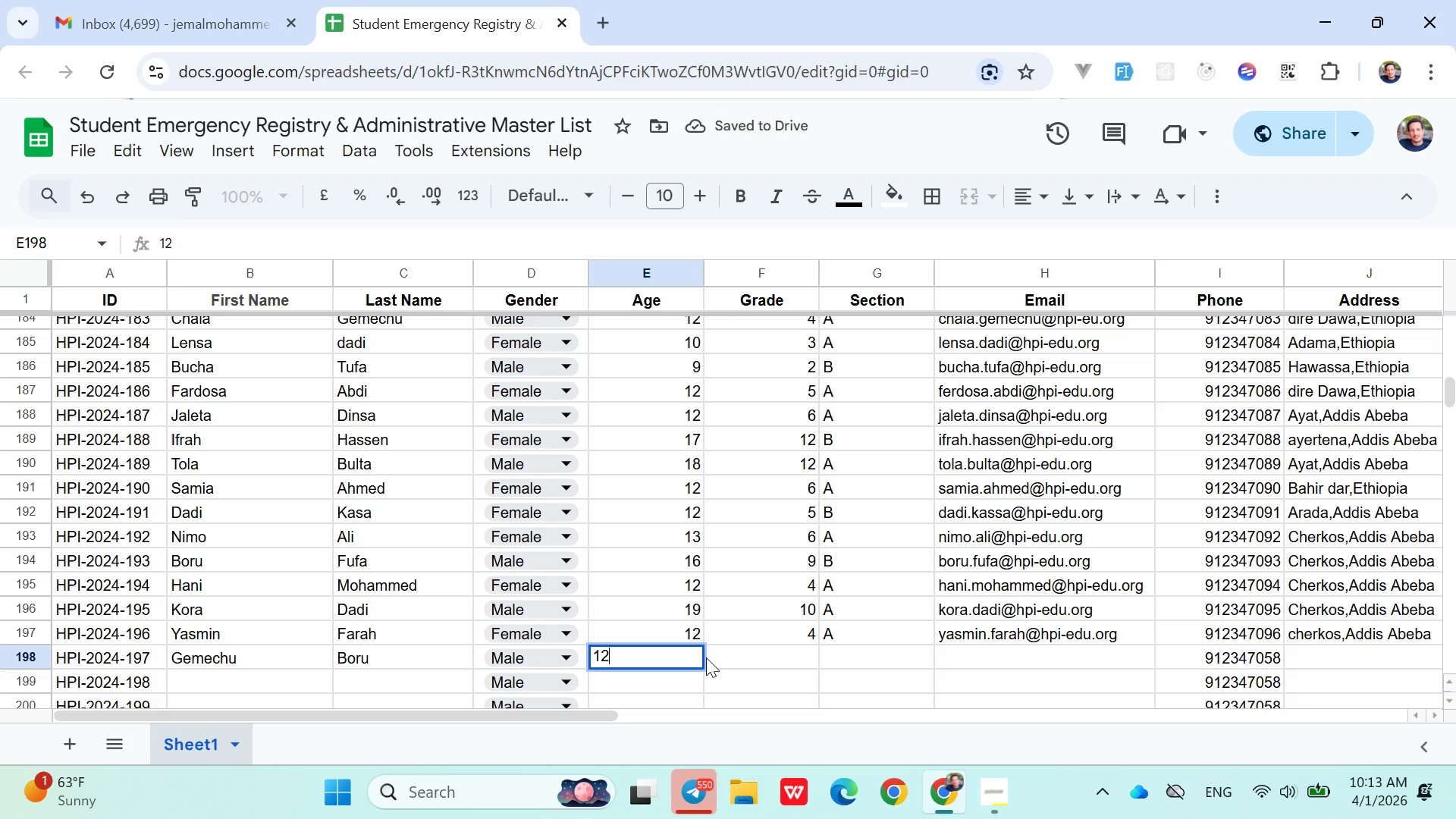 
key(Backspace)
 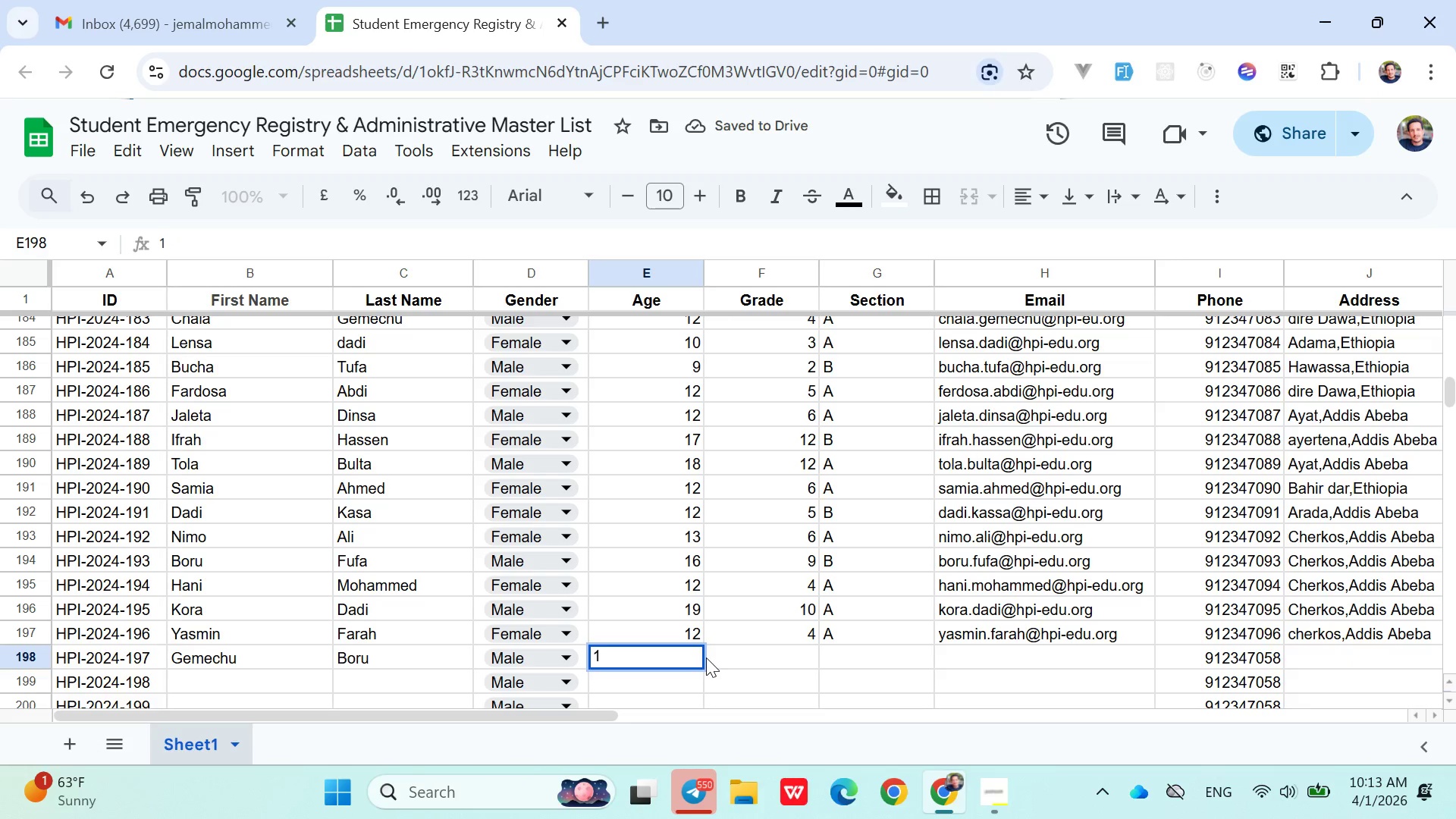 
key(7)
 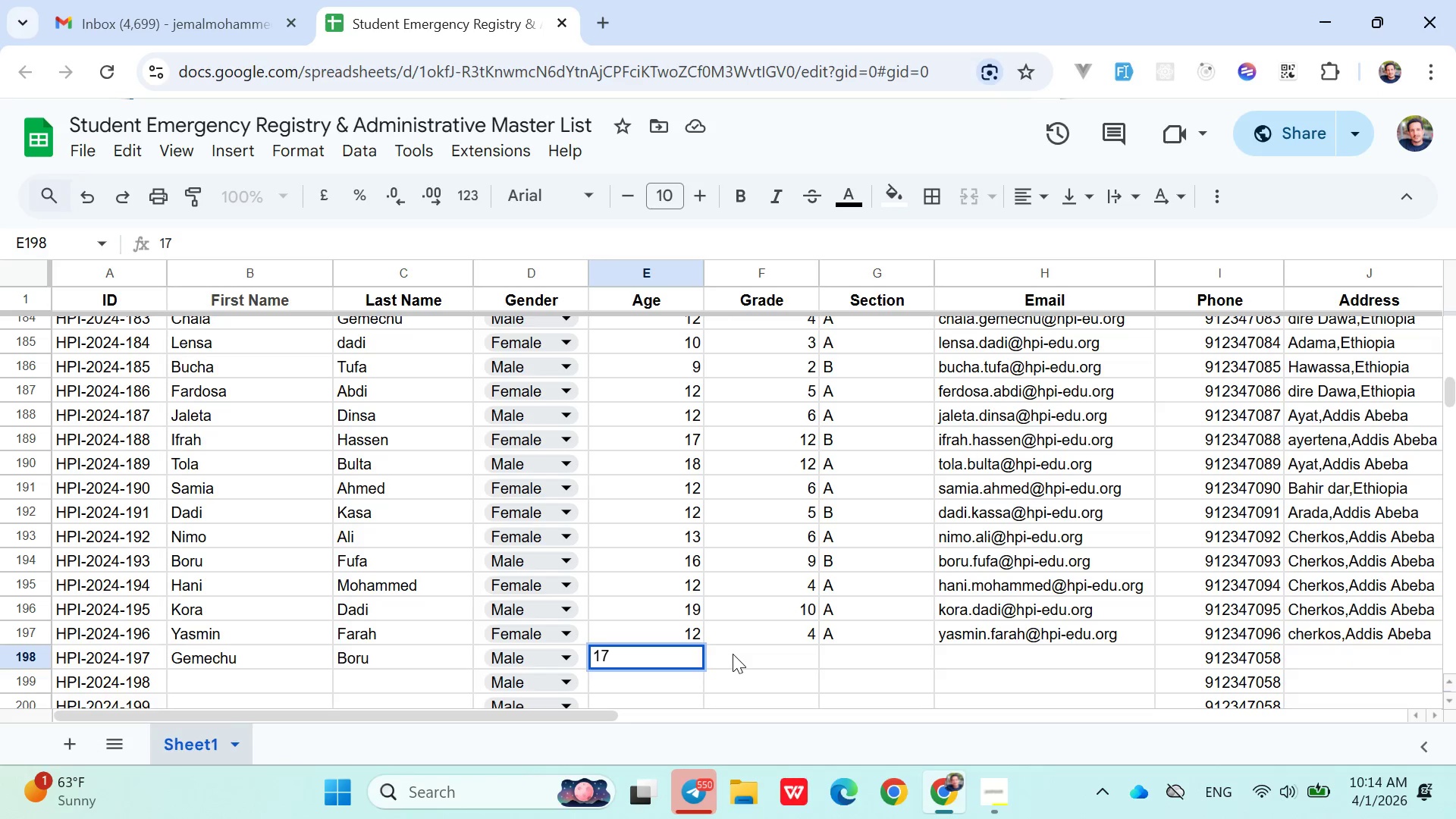 
left_click([733, 654])
 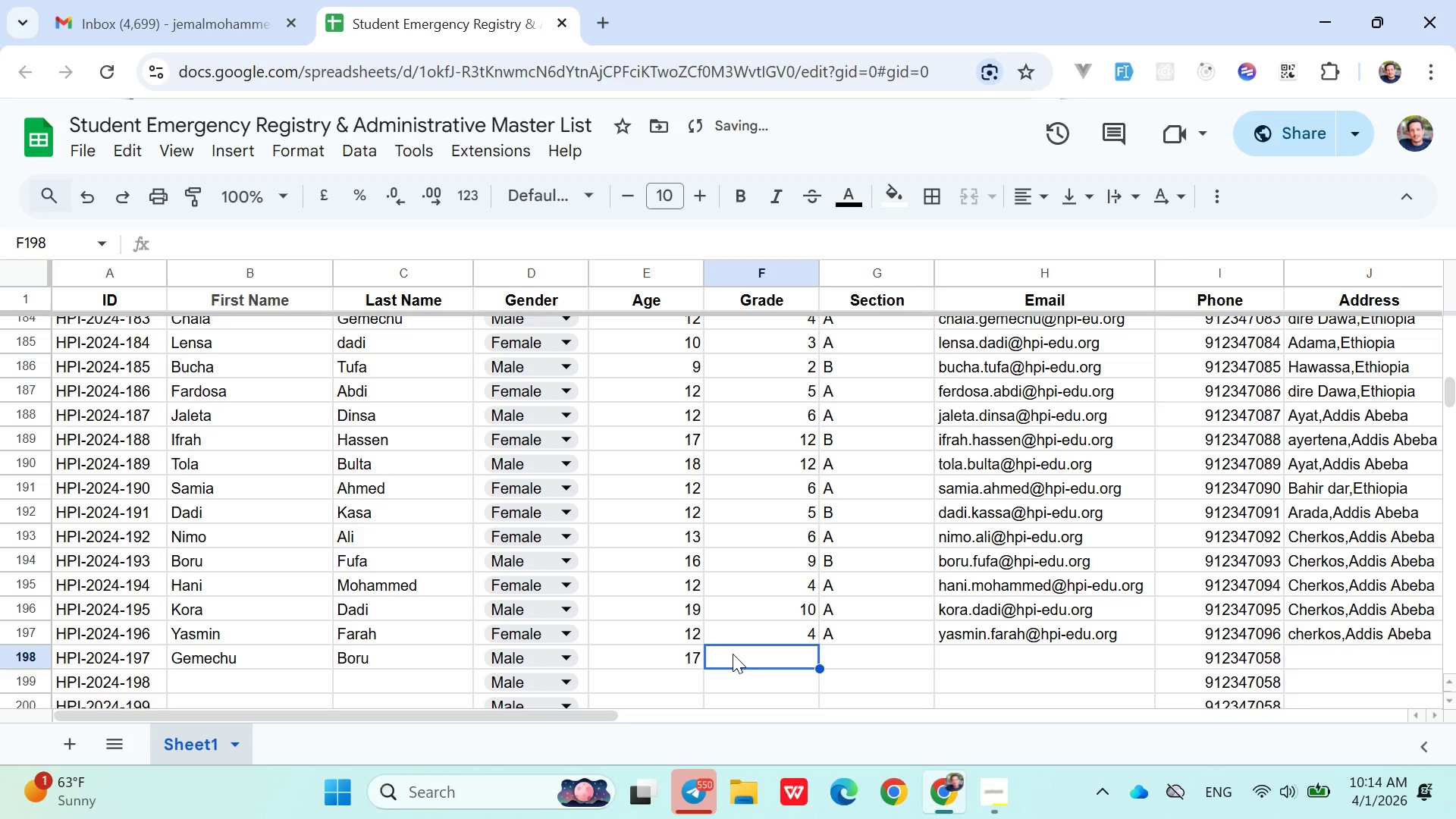 
key(8)
 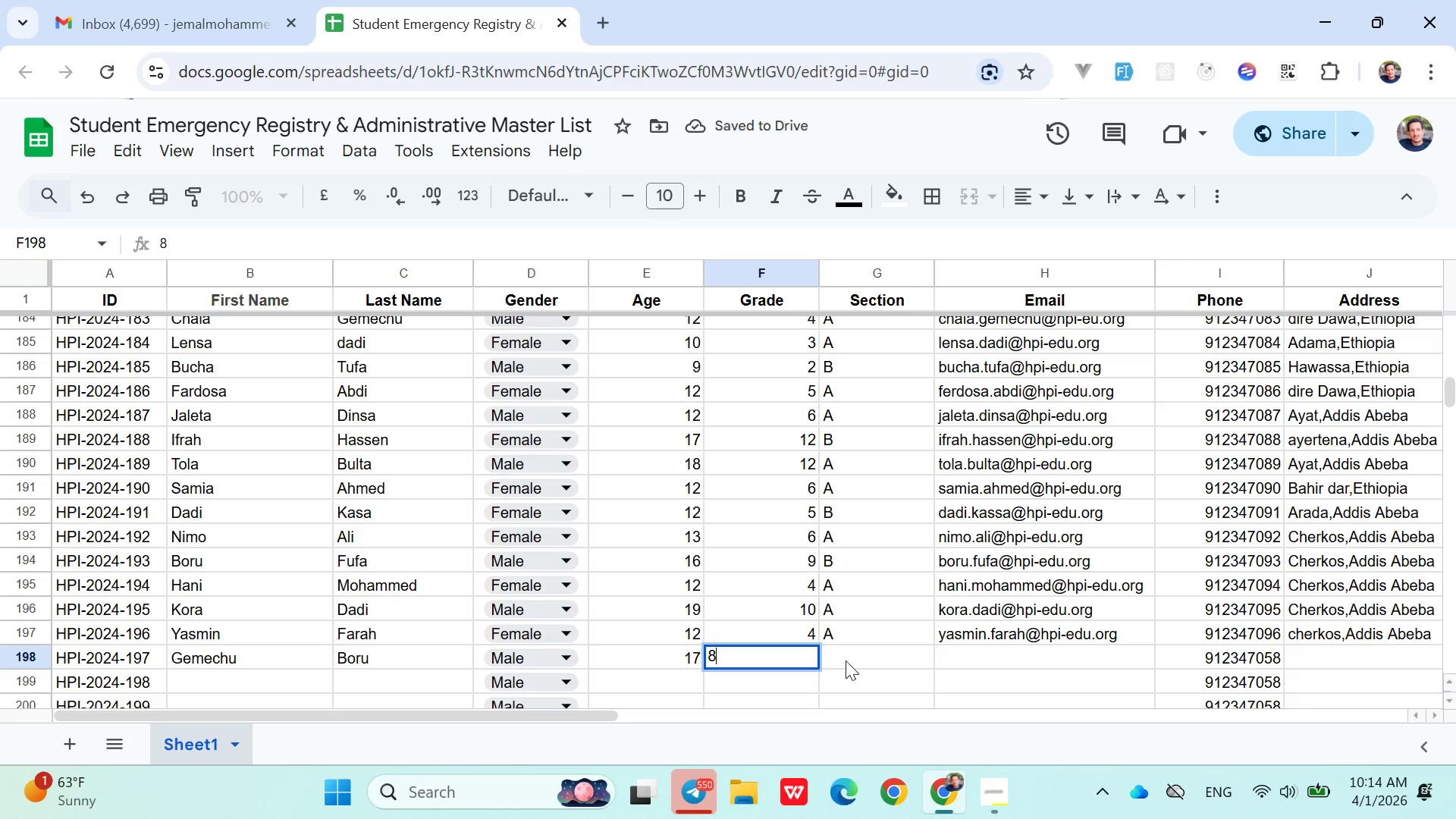 
left_click([849, 661])
 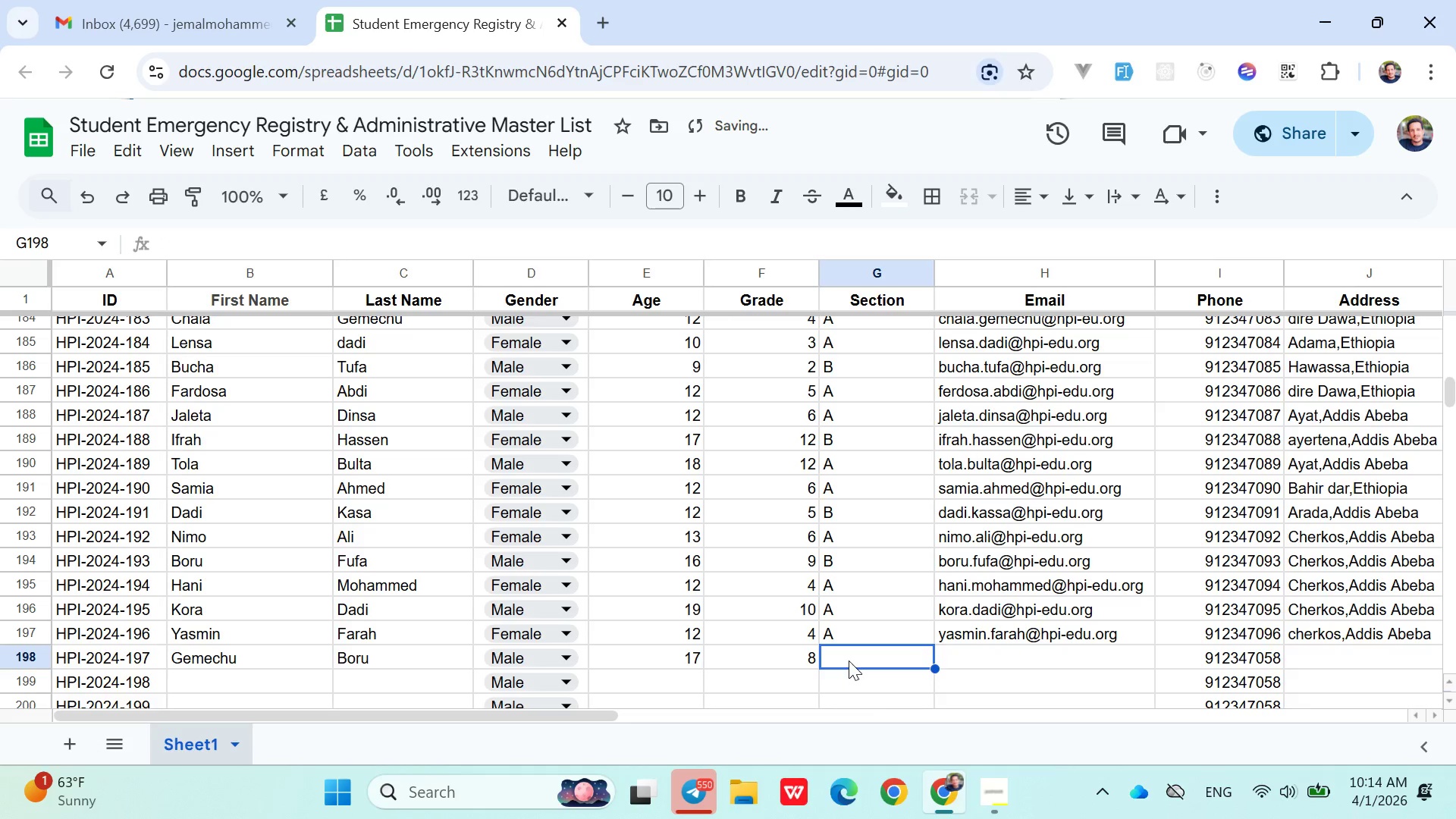 
key(Shift+A)
 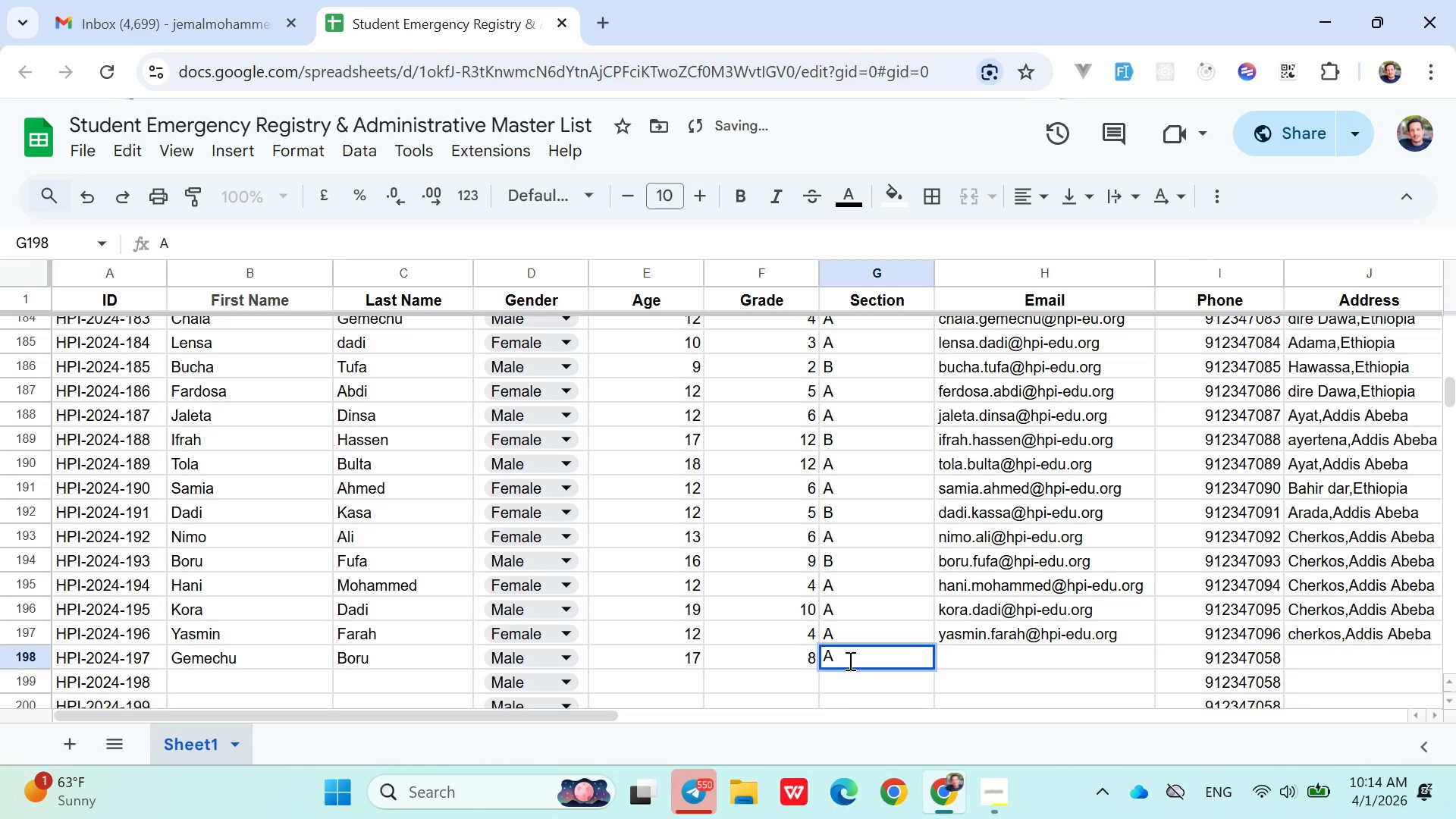 
key(Backspace)
 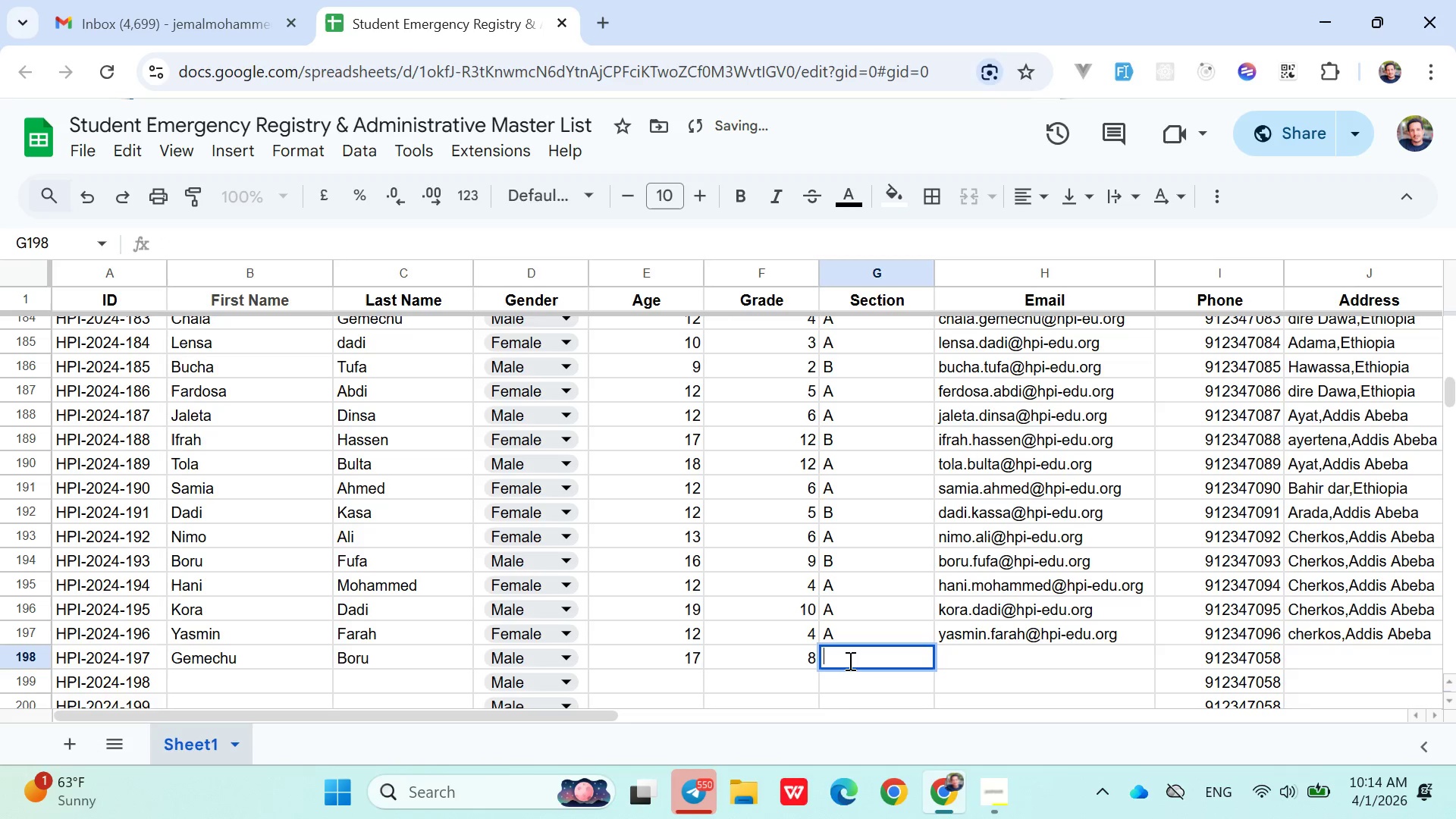 
key(Shift+ShiftLeft)
 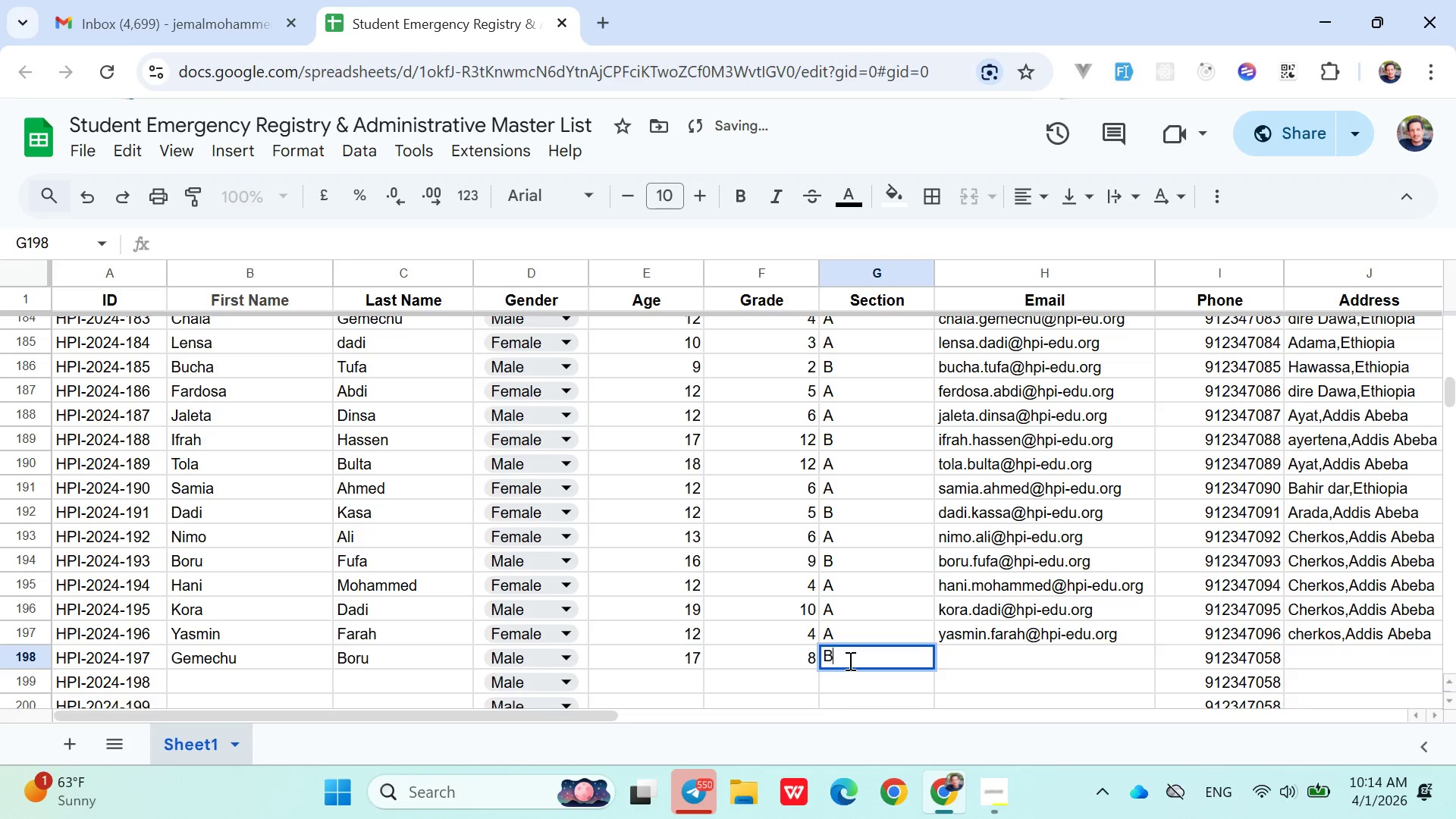 
key(Shift+B)
 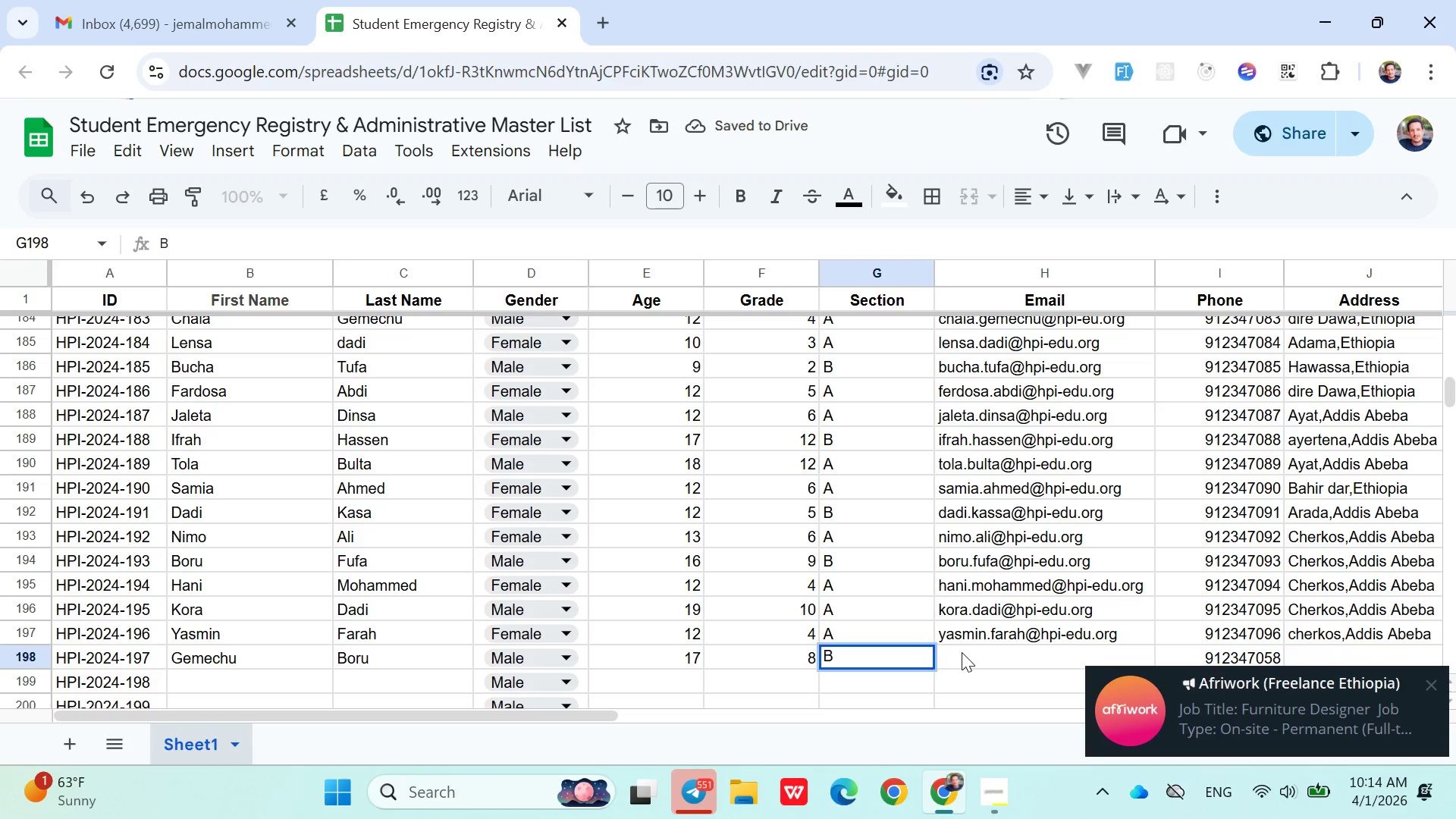 
left_click([970, 658])
 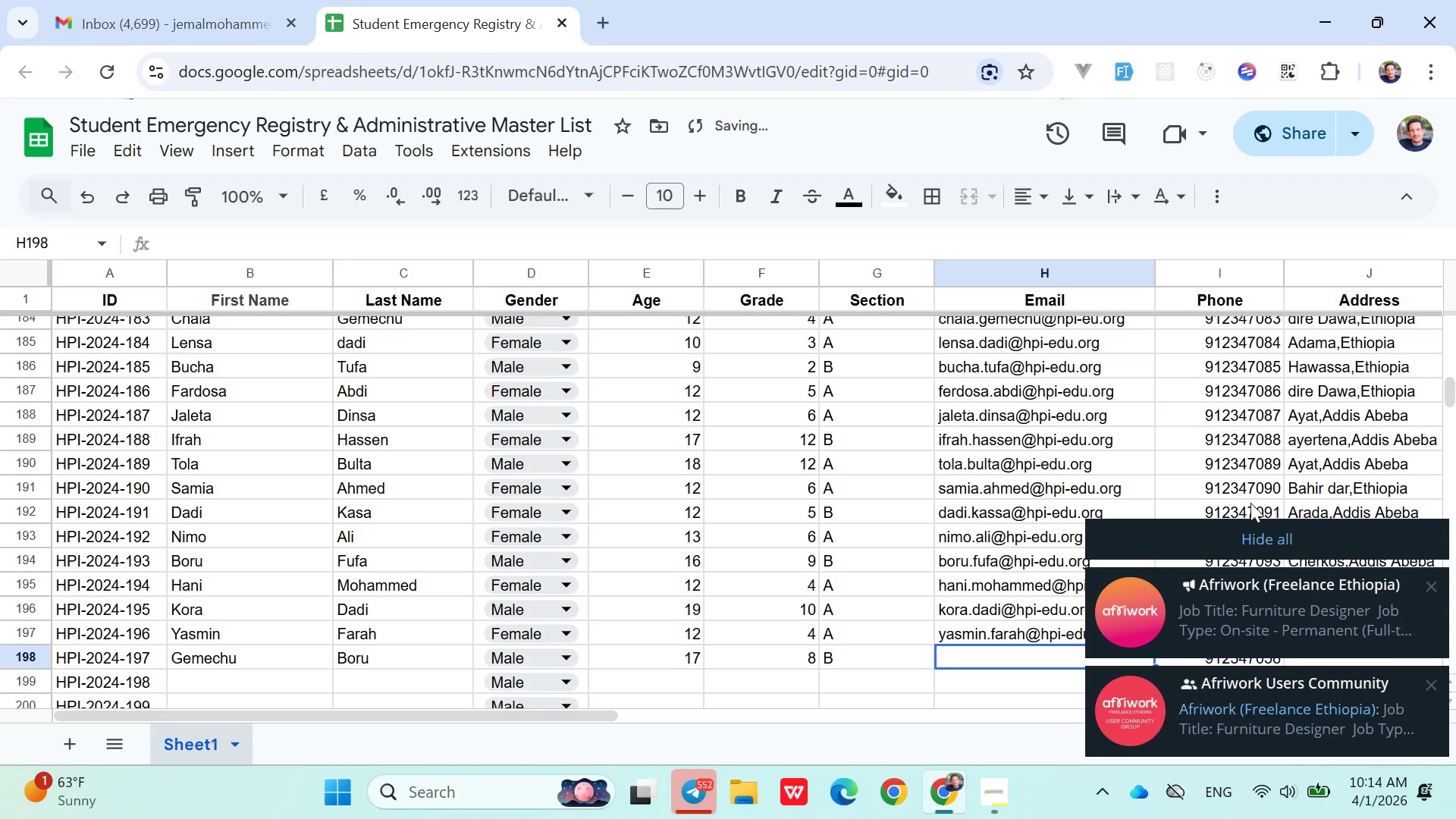 
left_click([1249, 538])
 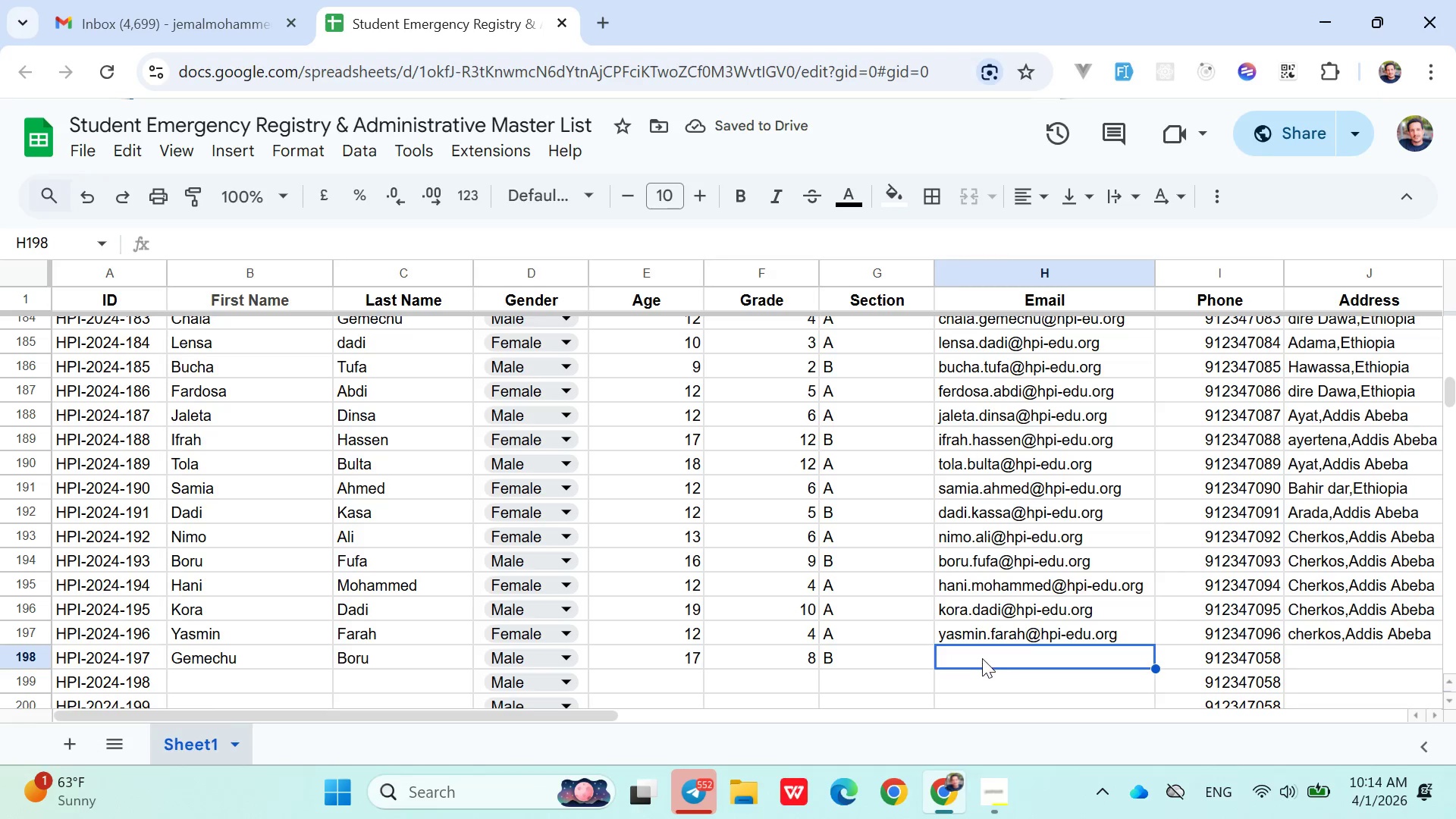 
double_click([980, 649])
 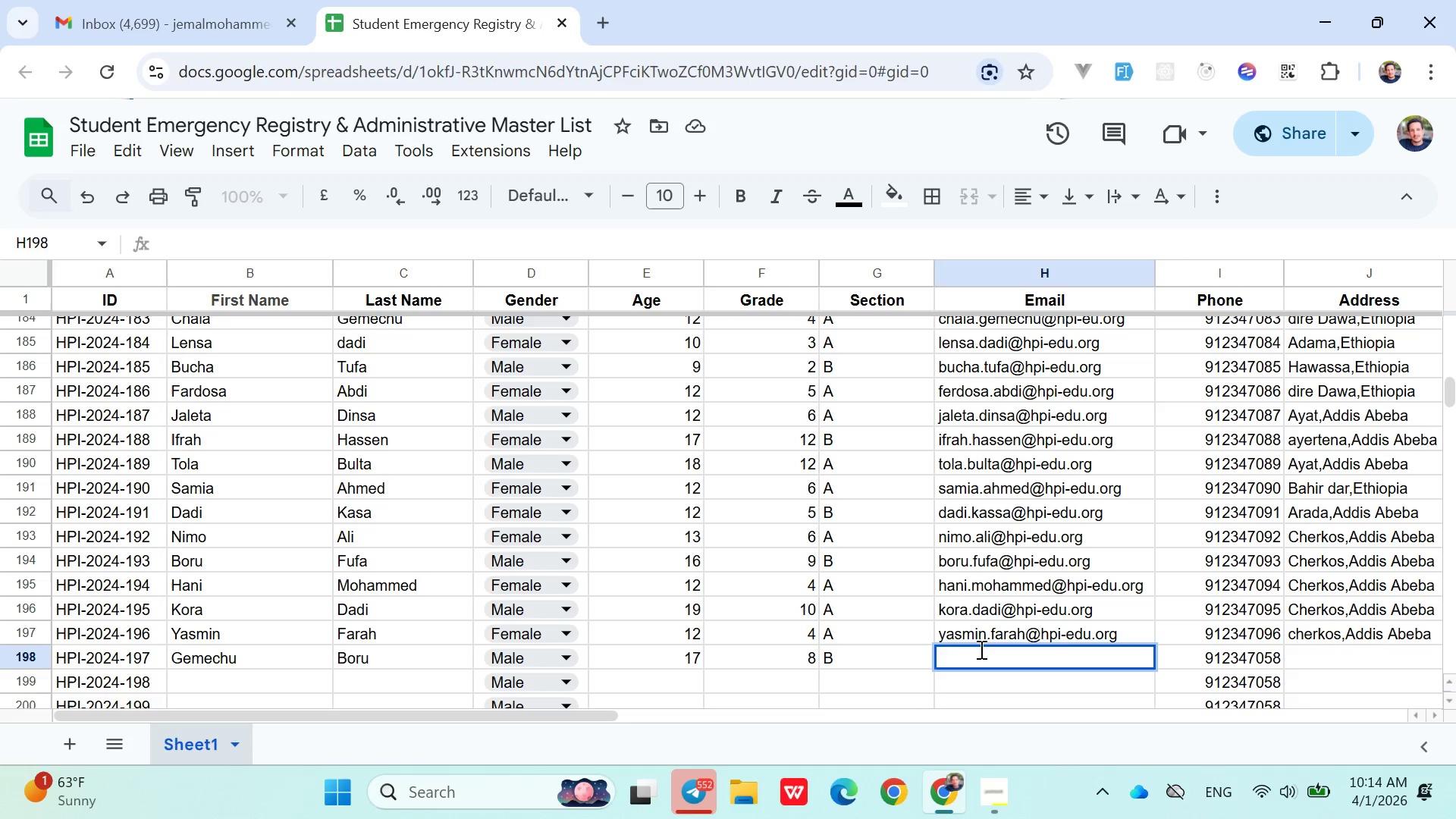 
type(gemechu.boru@hpi-edu.org)
 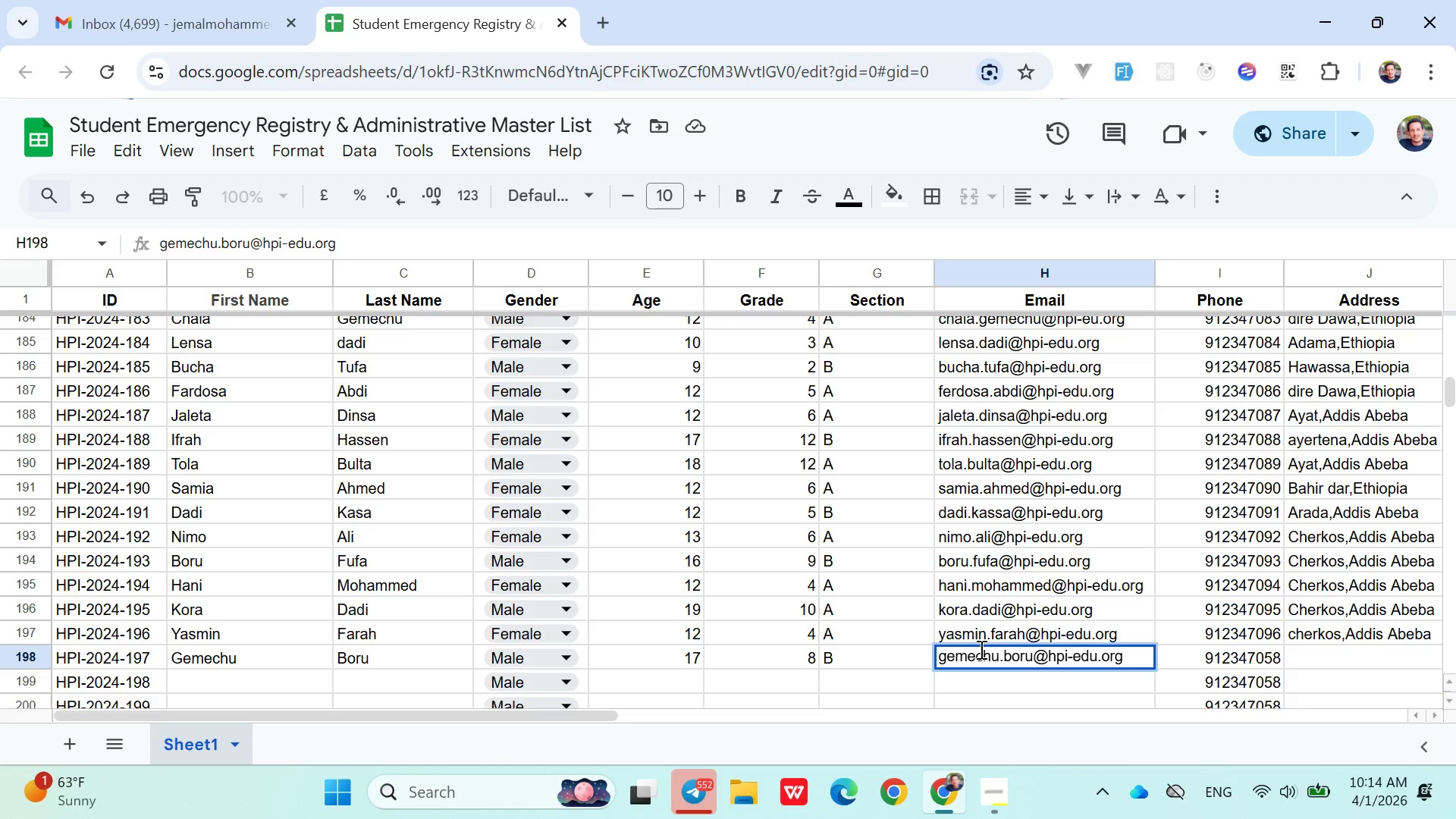 
 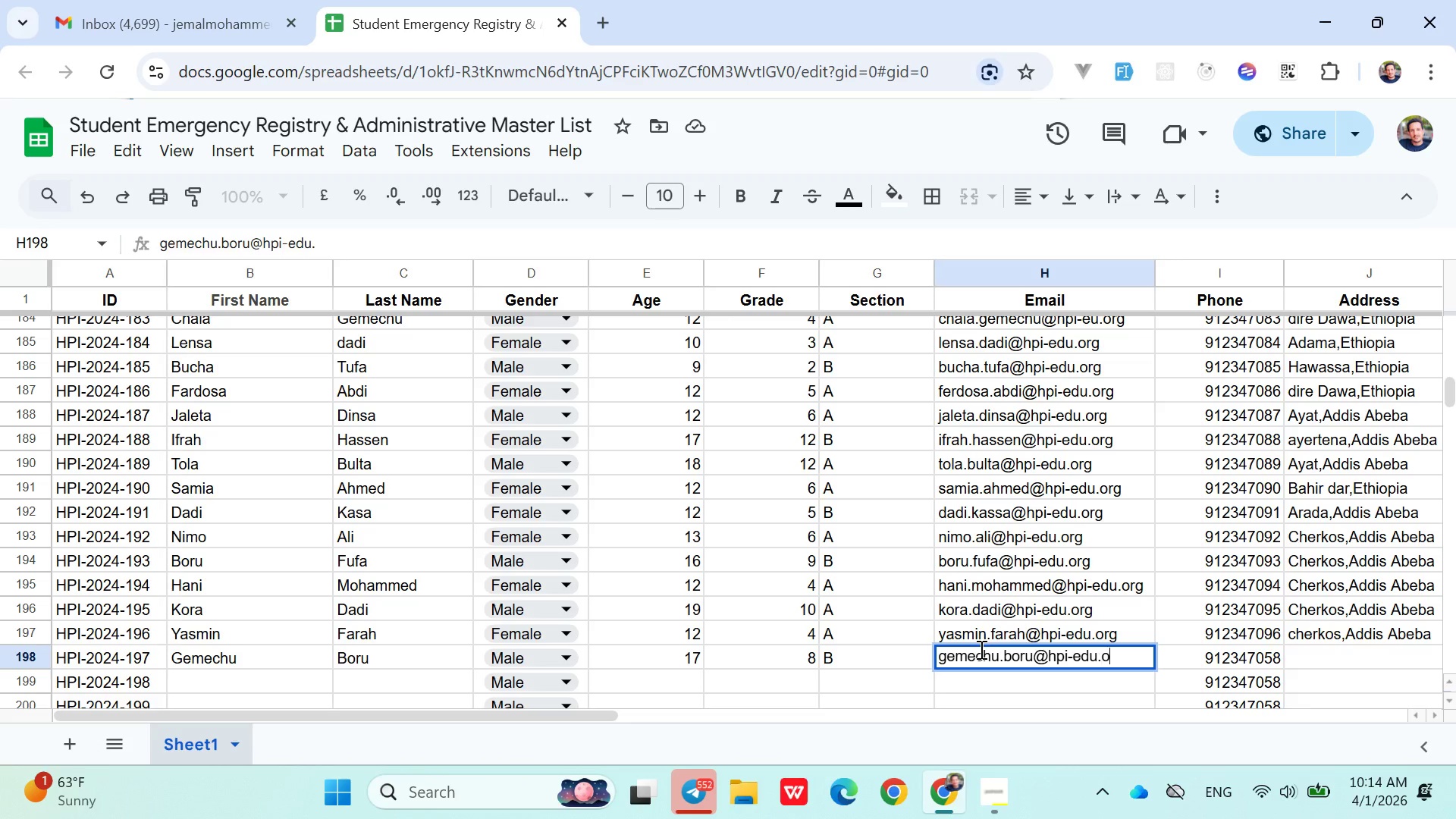 
key(ArrowRight)
 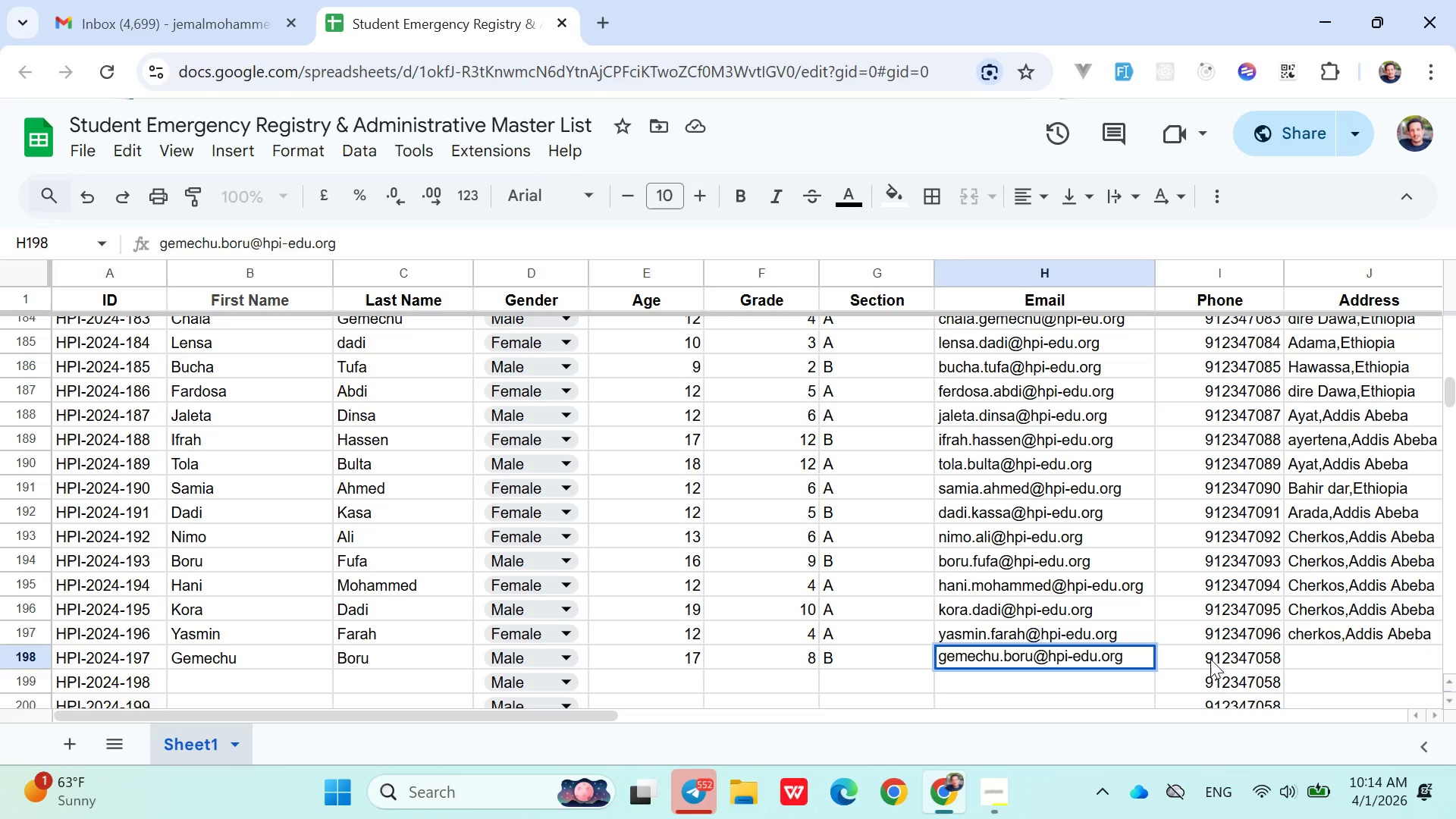 
double_click([1211, 657])
 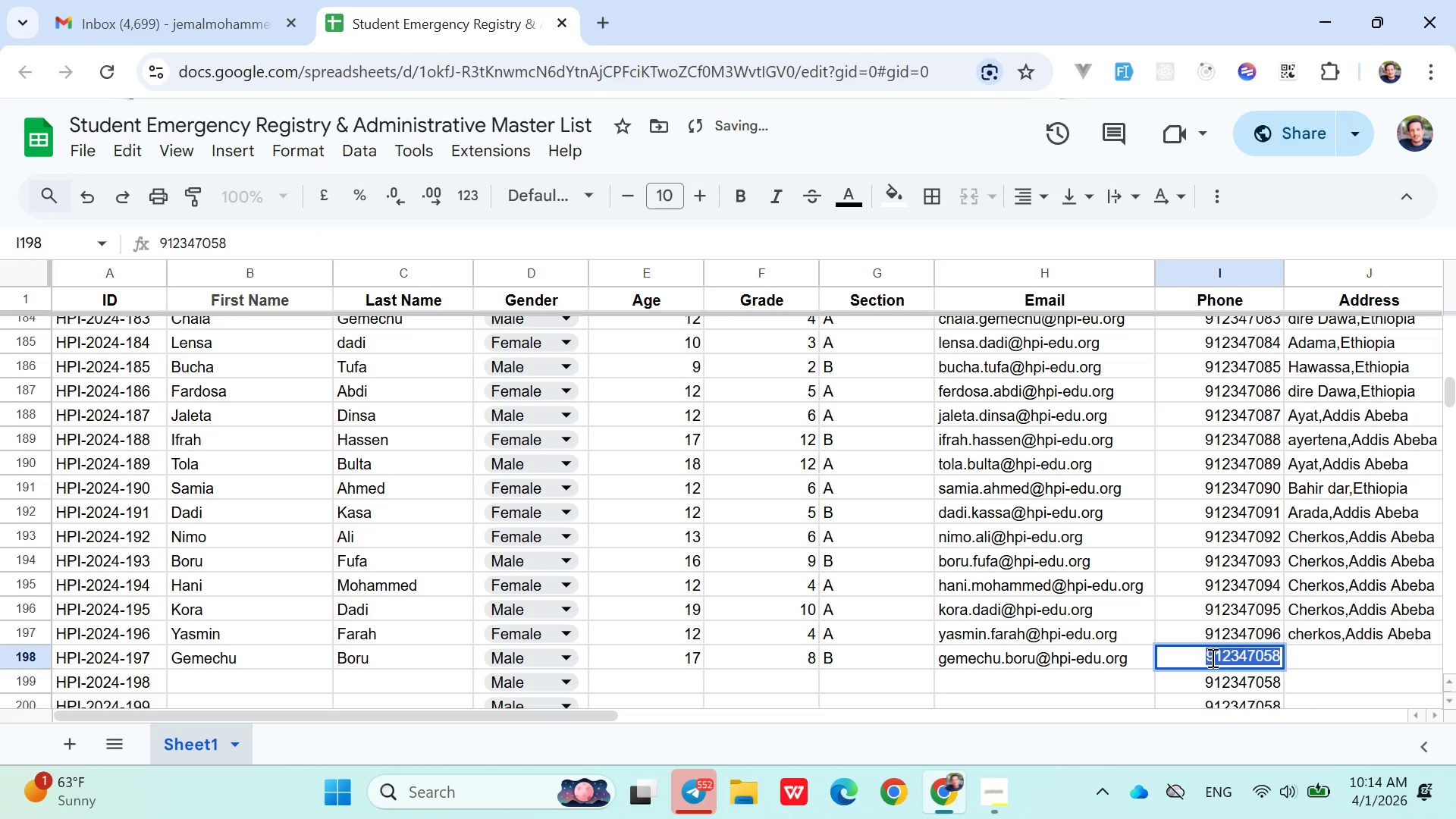 
triple_click([1211, 657])
 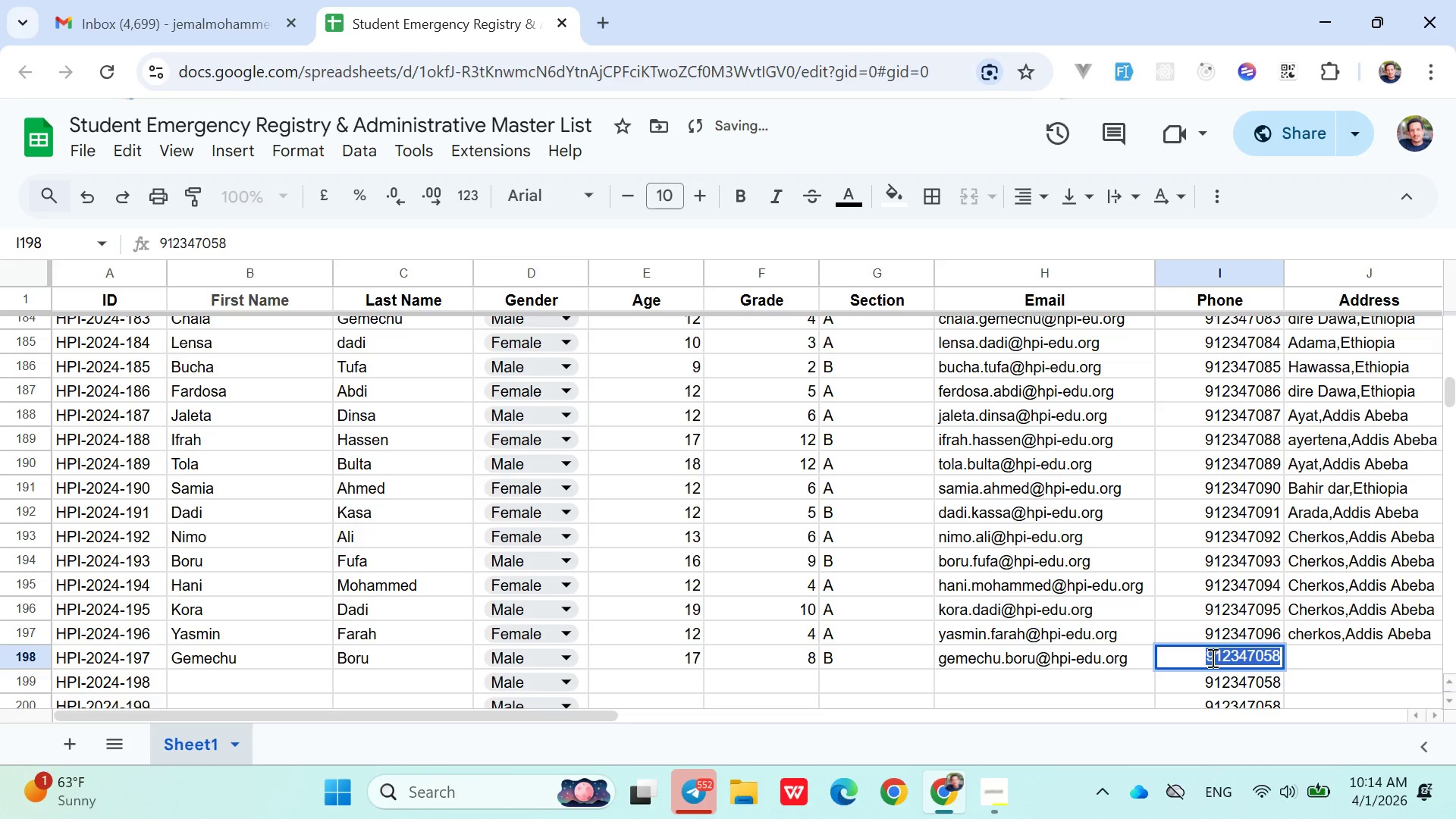 
key(ArrowRight)
 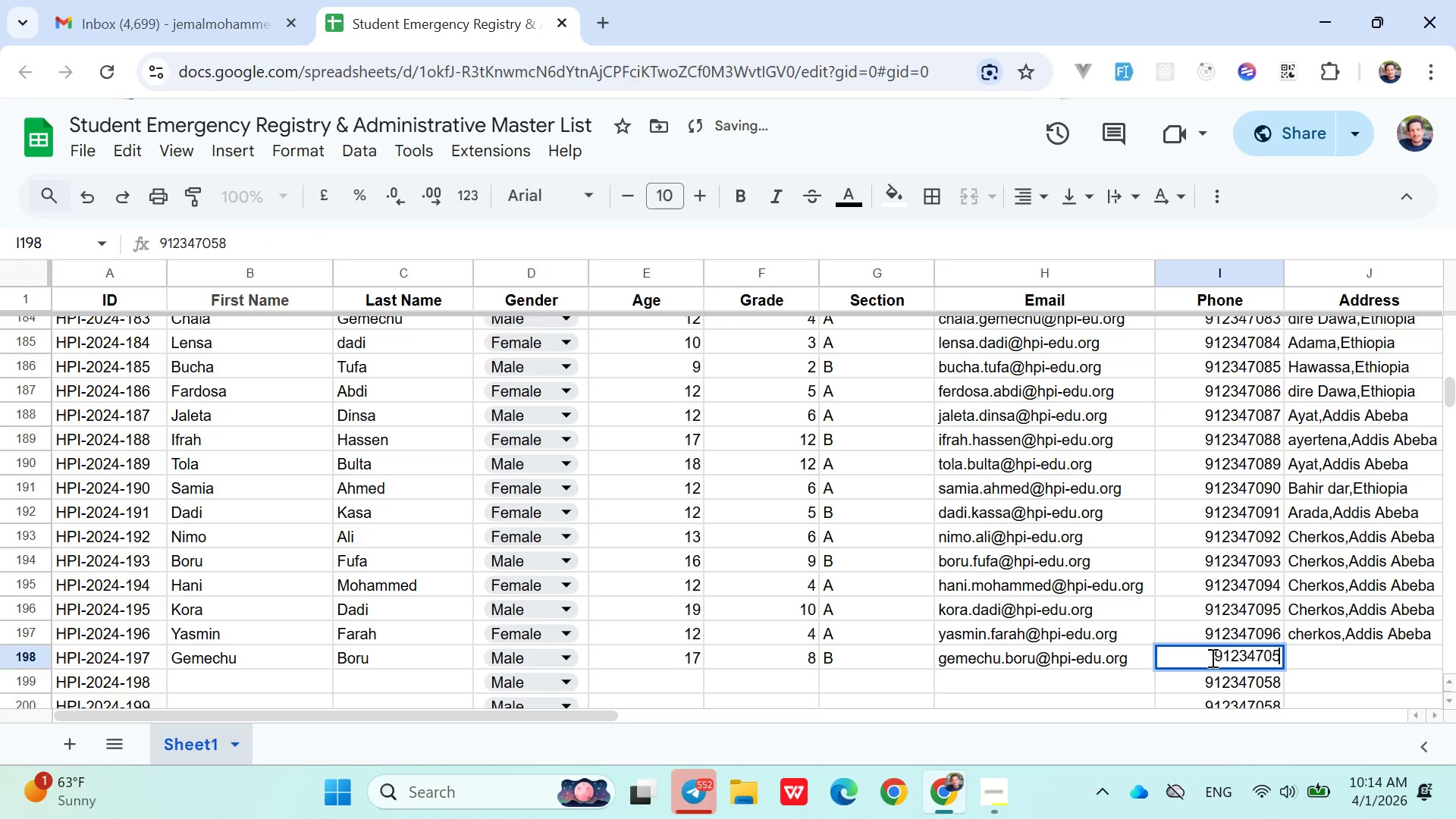 
key(Backspace)
key(Backspace)
type(97)
 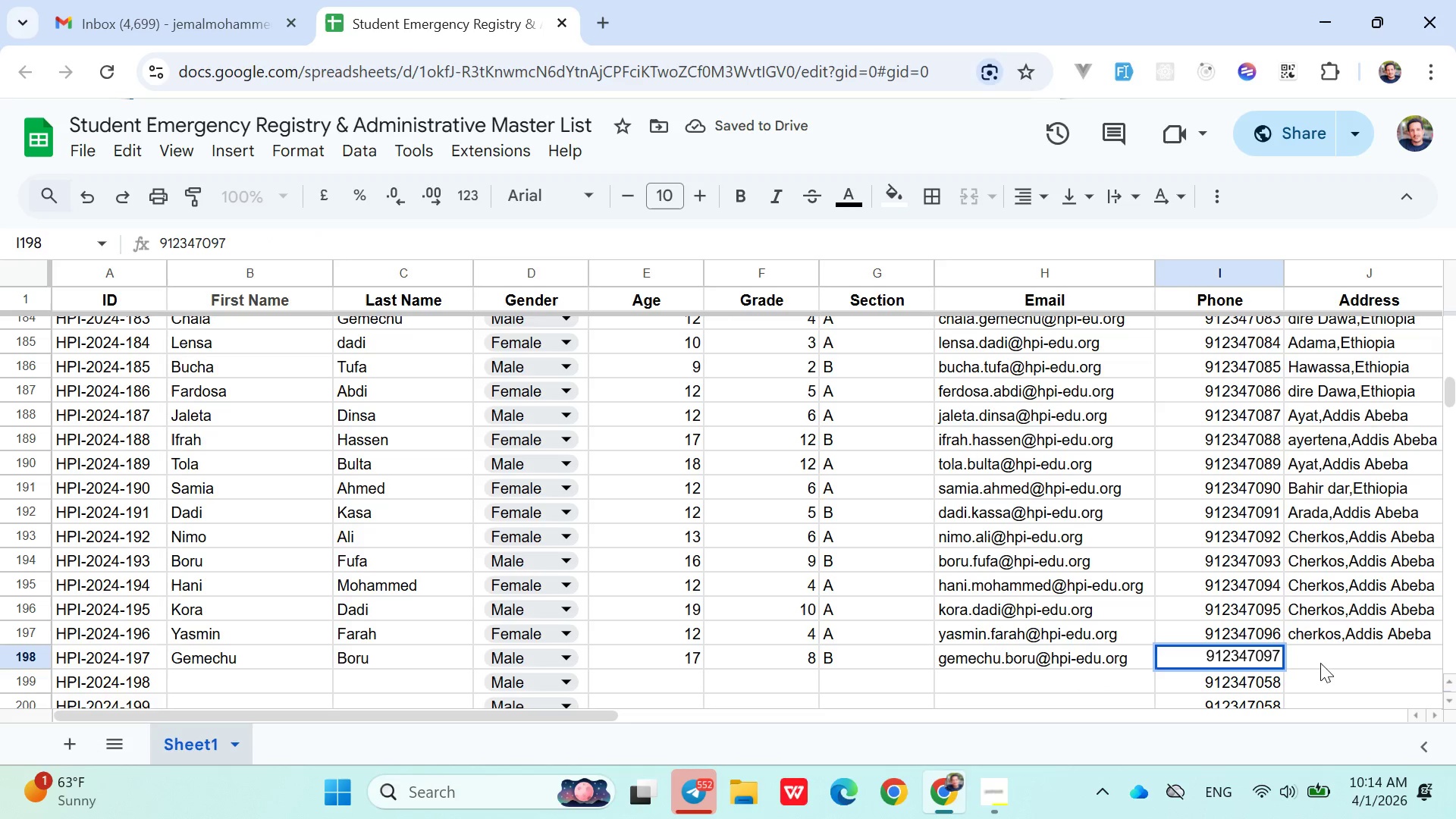 
left_click([1326, 661])
 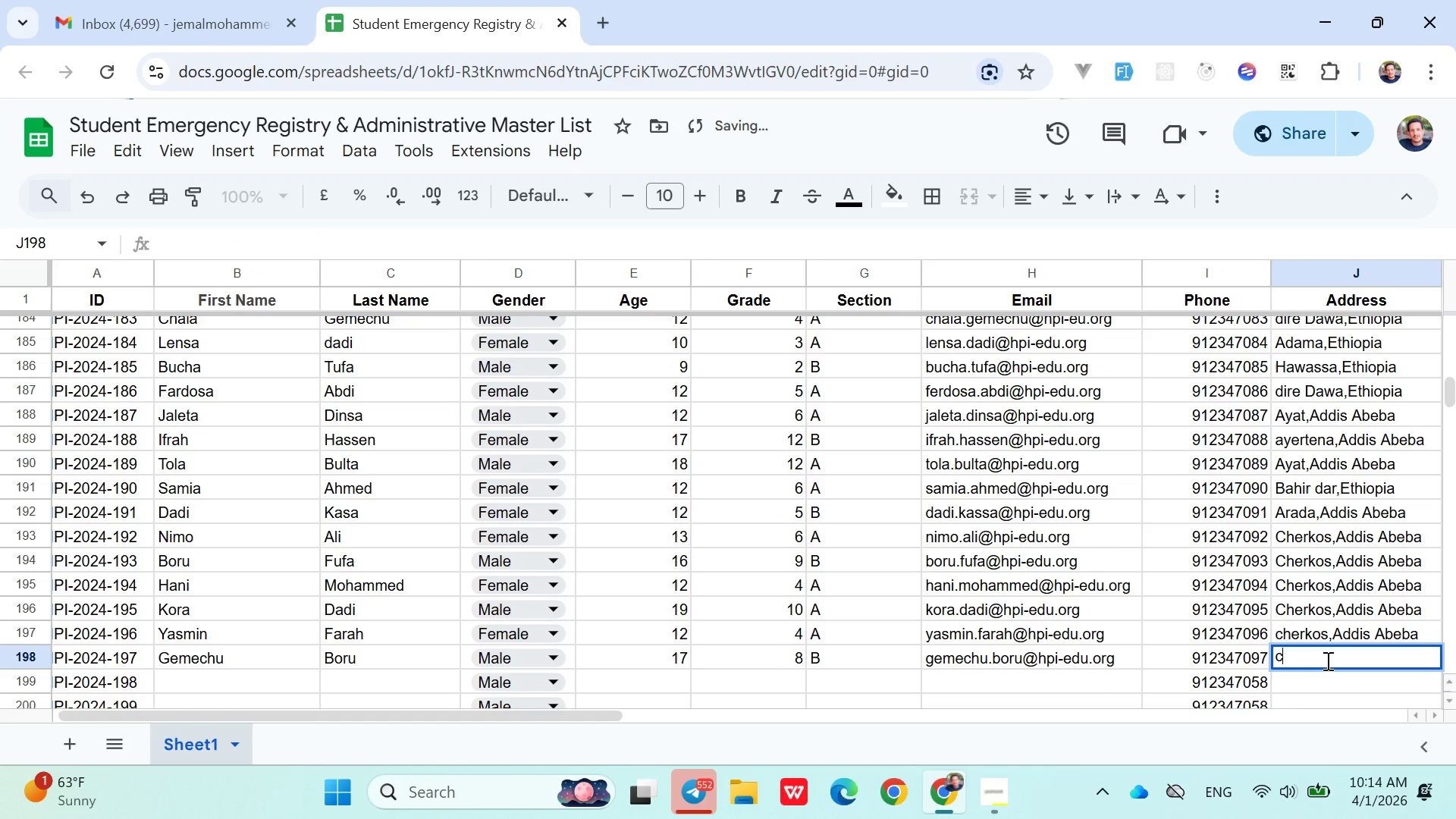 
type(ch)
 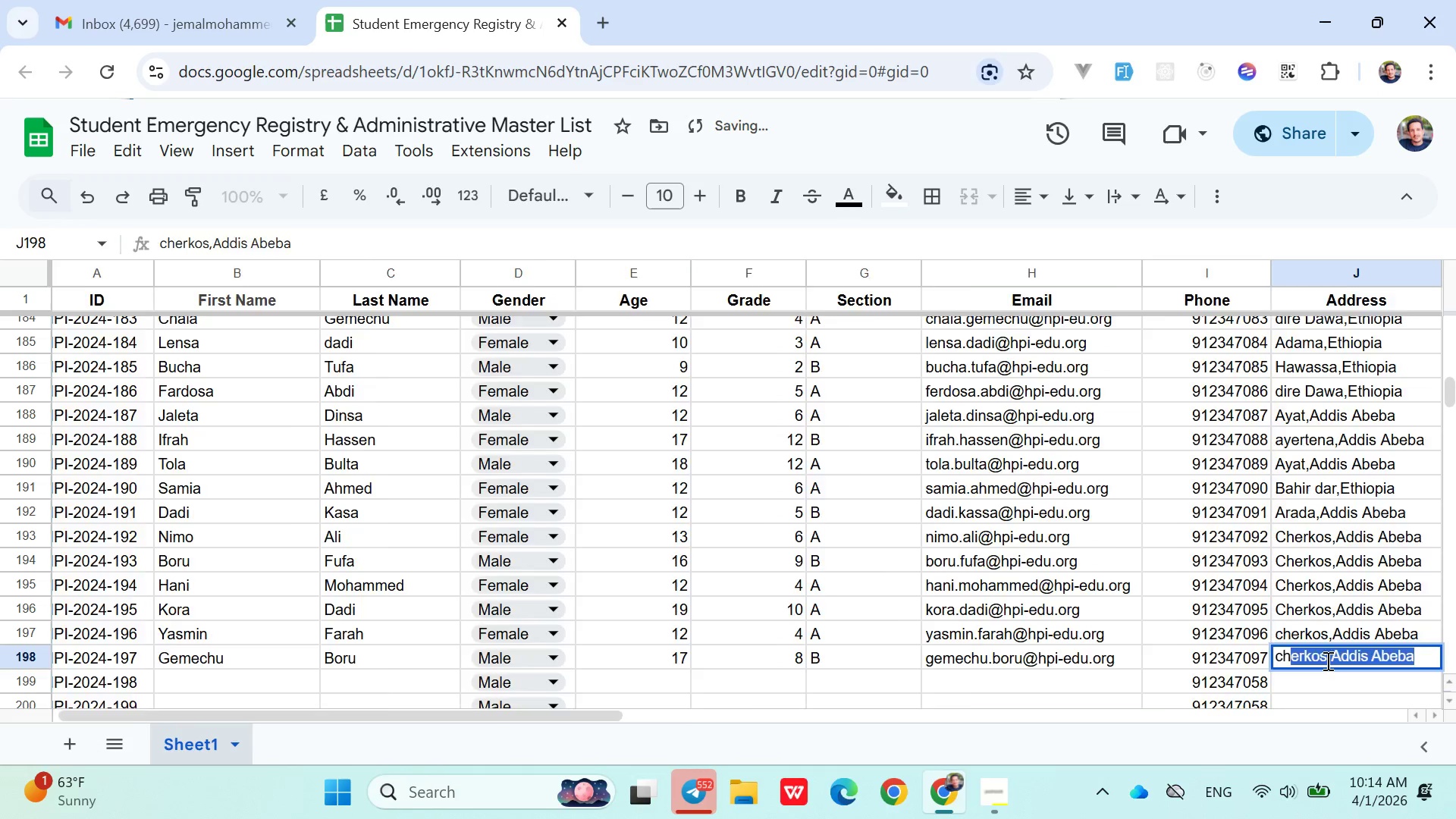 
key(ArrowRight)
 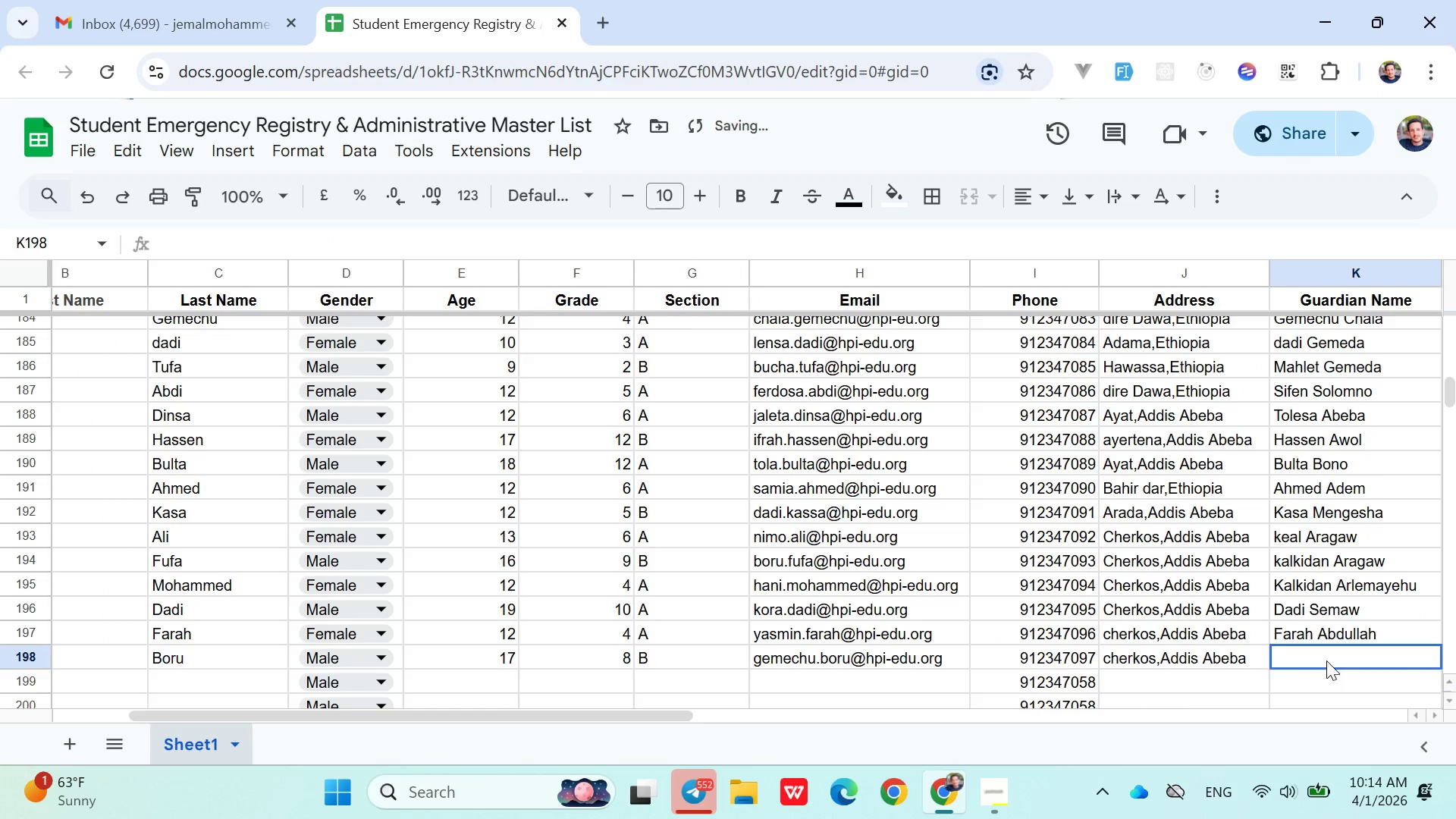 
double_click([1326, 661])
 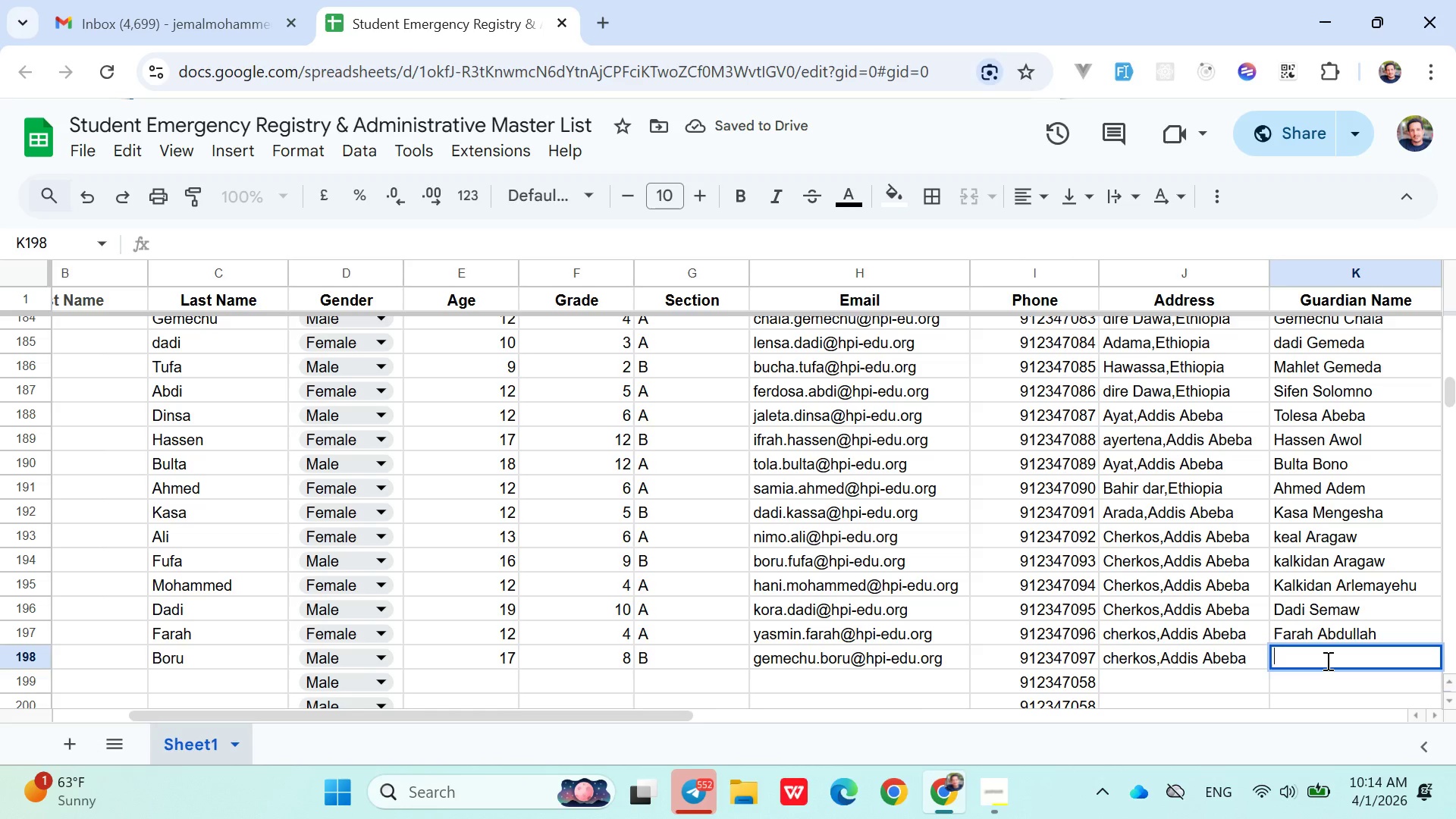 
type(Boru Sntayehu)
 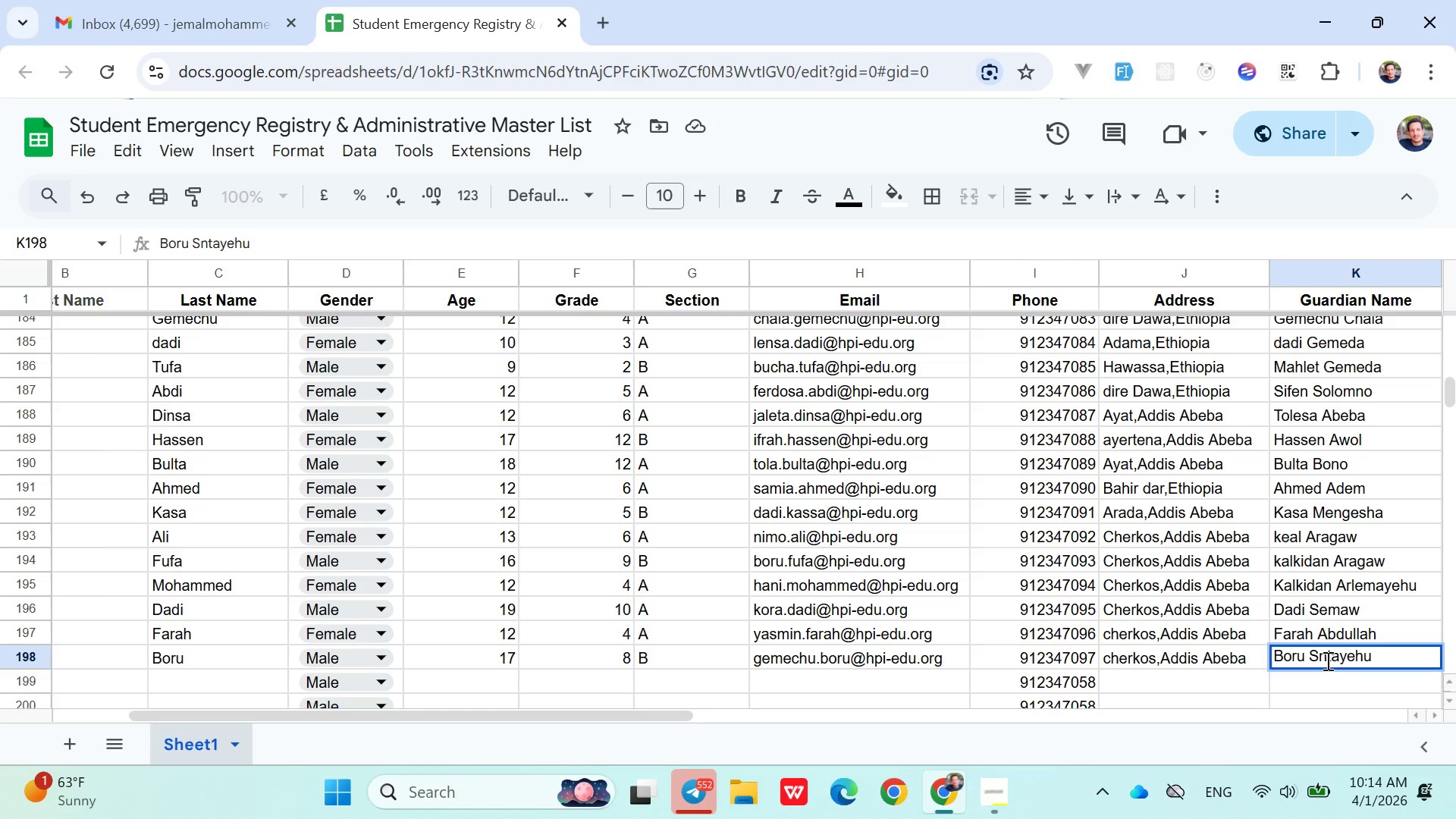 
left_click([1219, 657])
 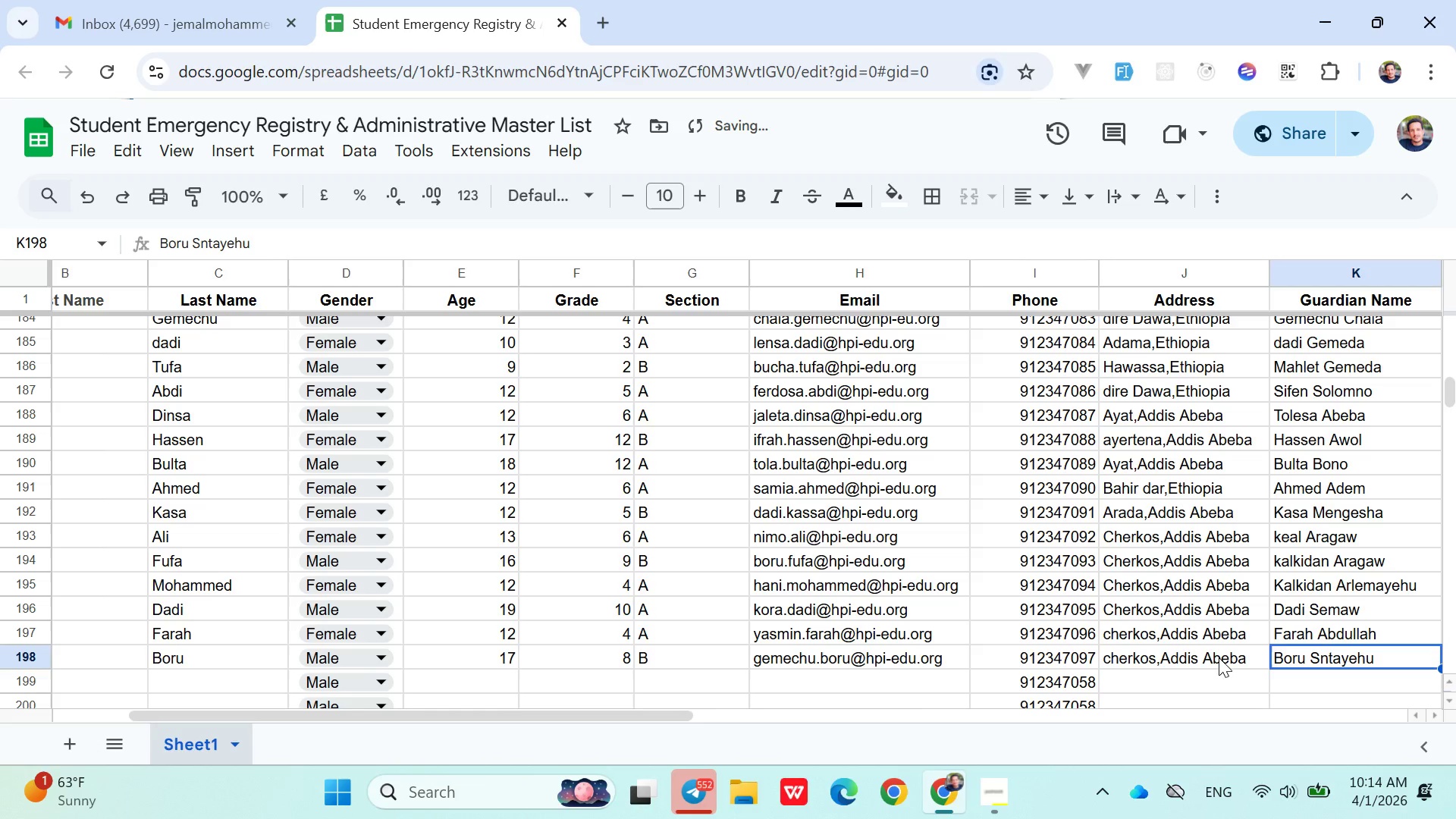 
key(ArrowRight)
 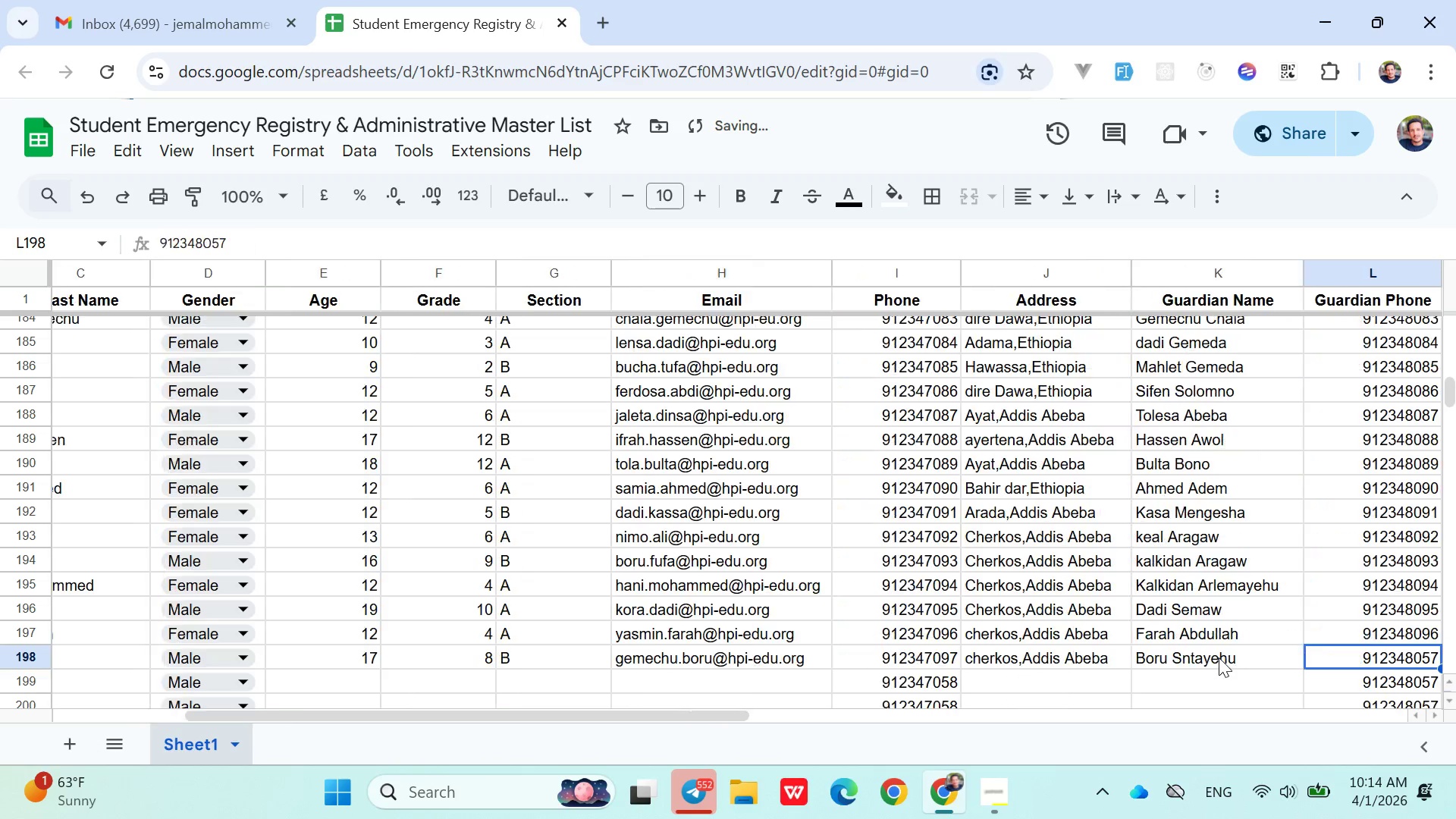 
key(ArrowRight)
 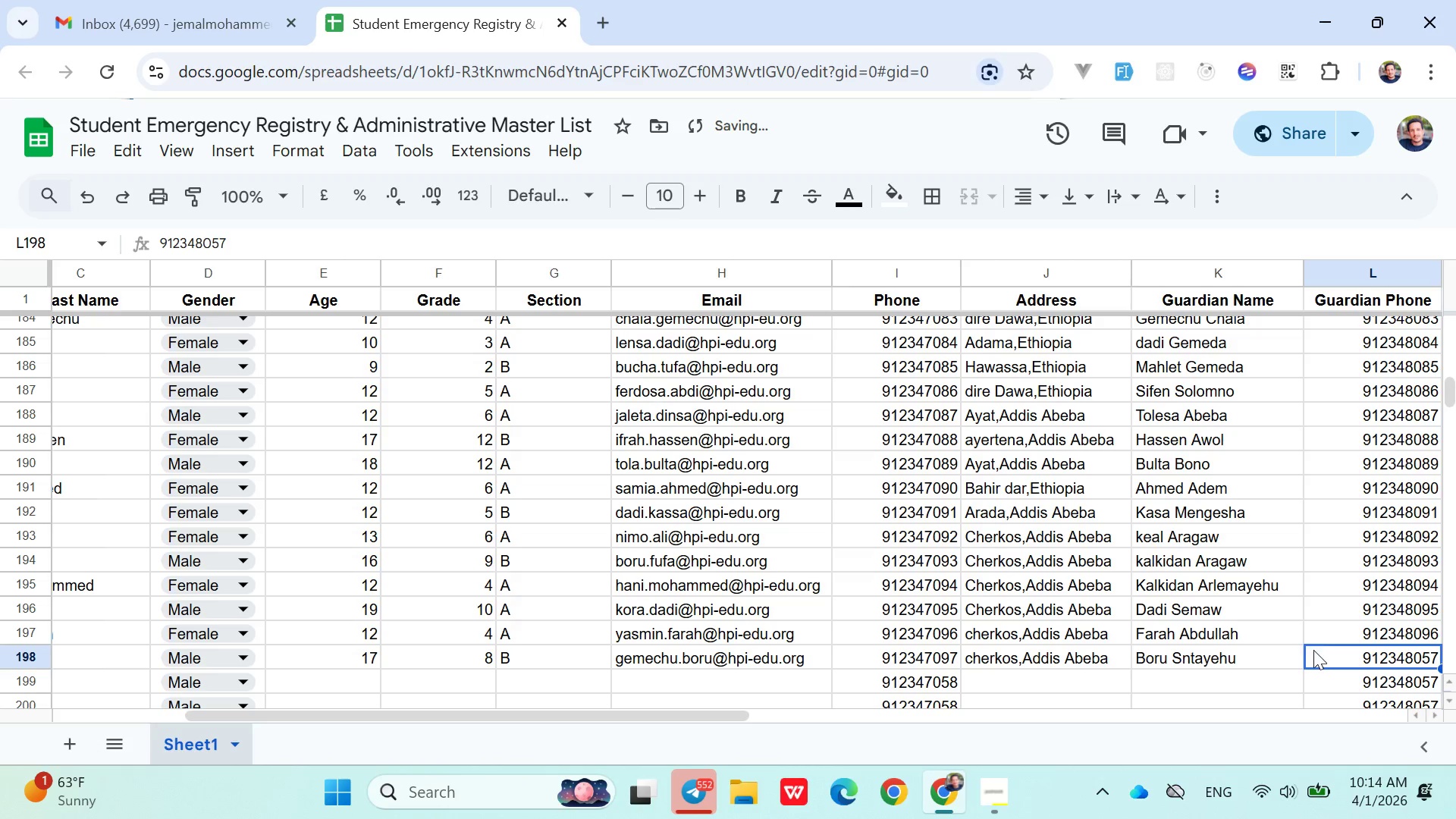 
double_click([1313, 650])
 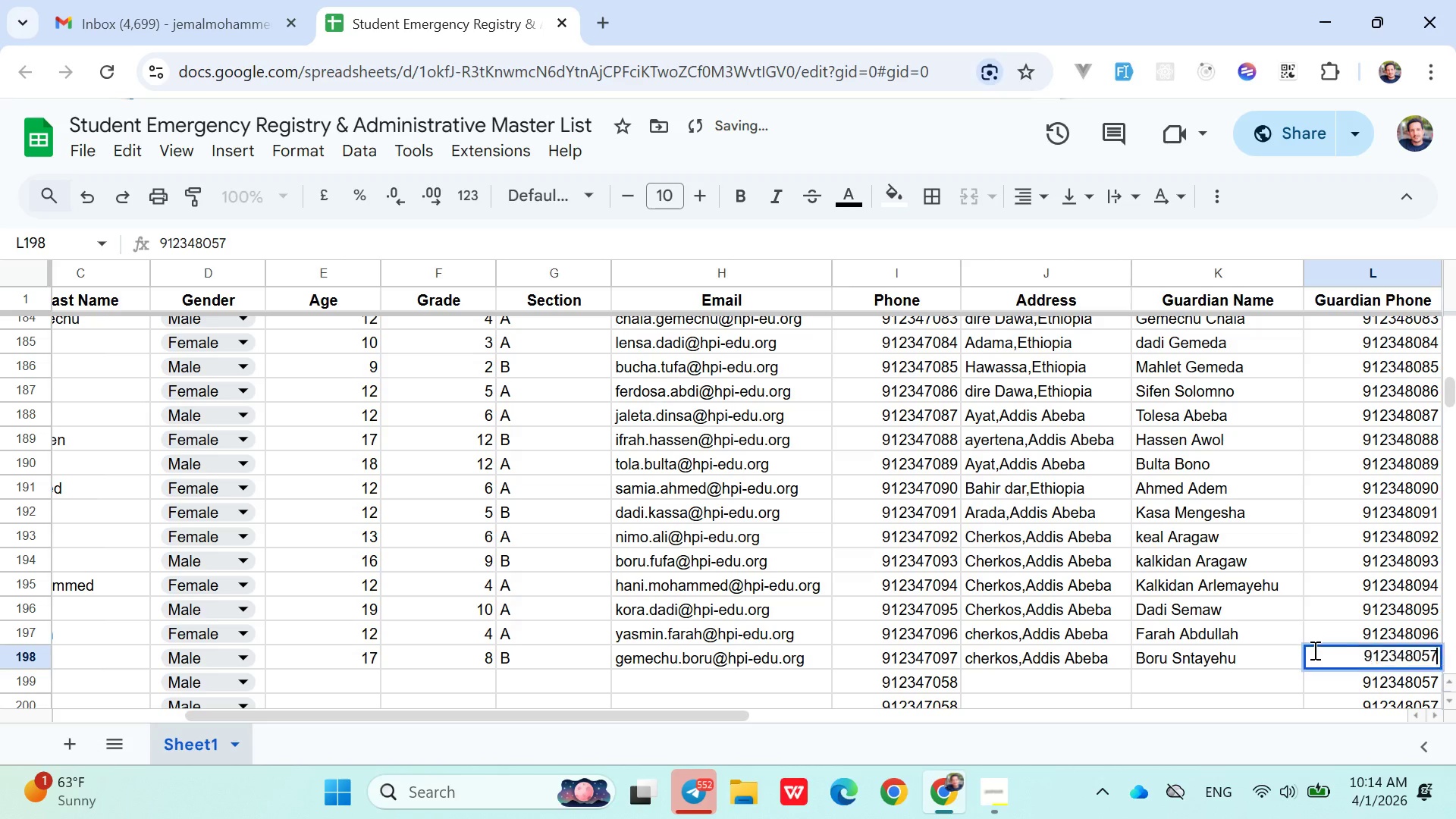 
triple_click([1313, 650])
 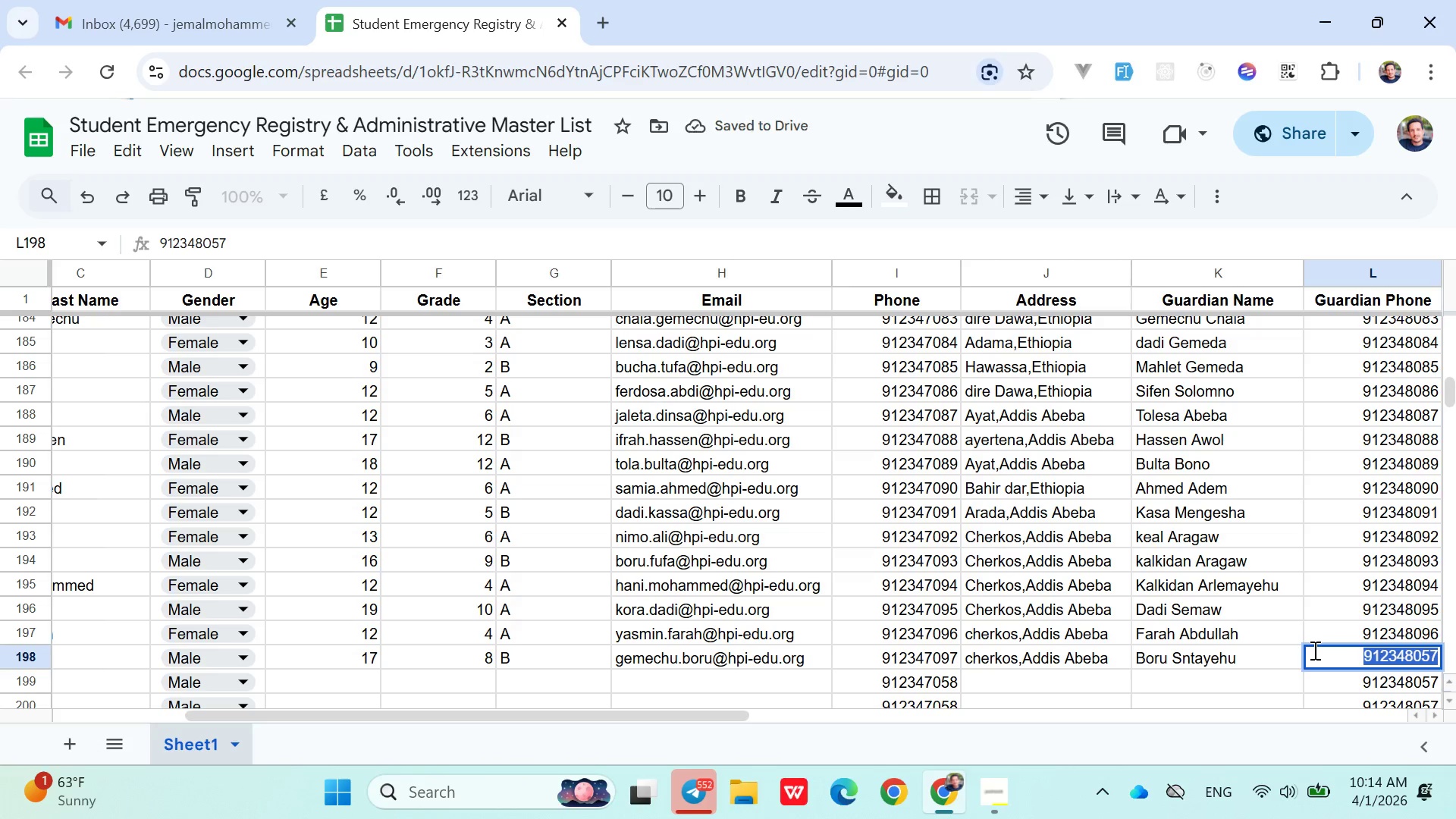 
key(ArrowRight)
 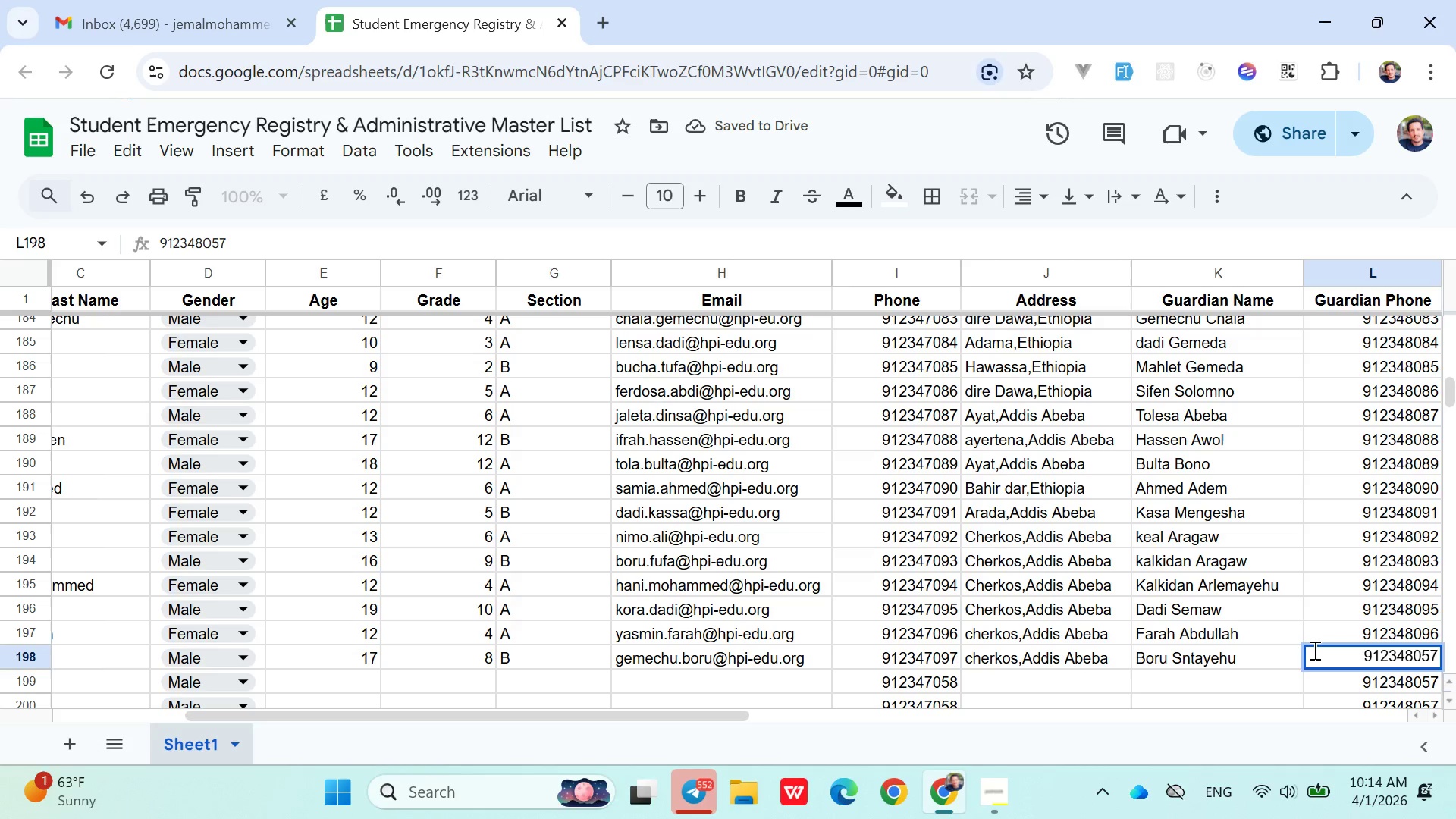 
key(ArrowLeft)
 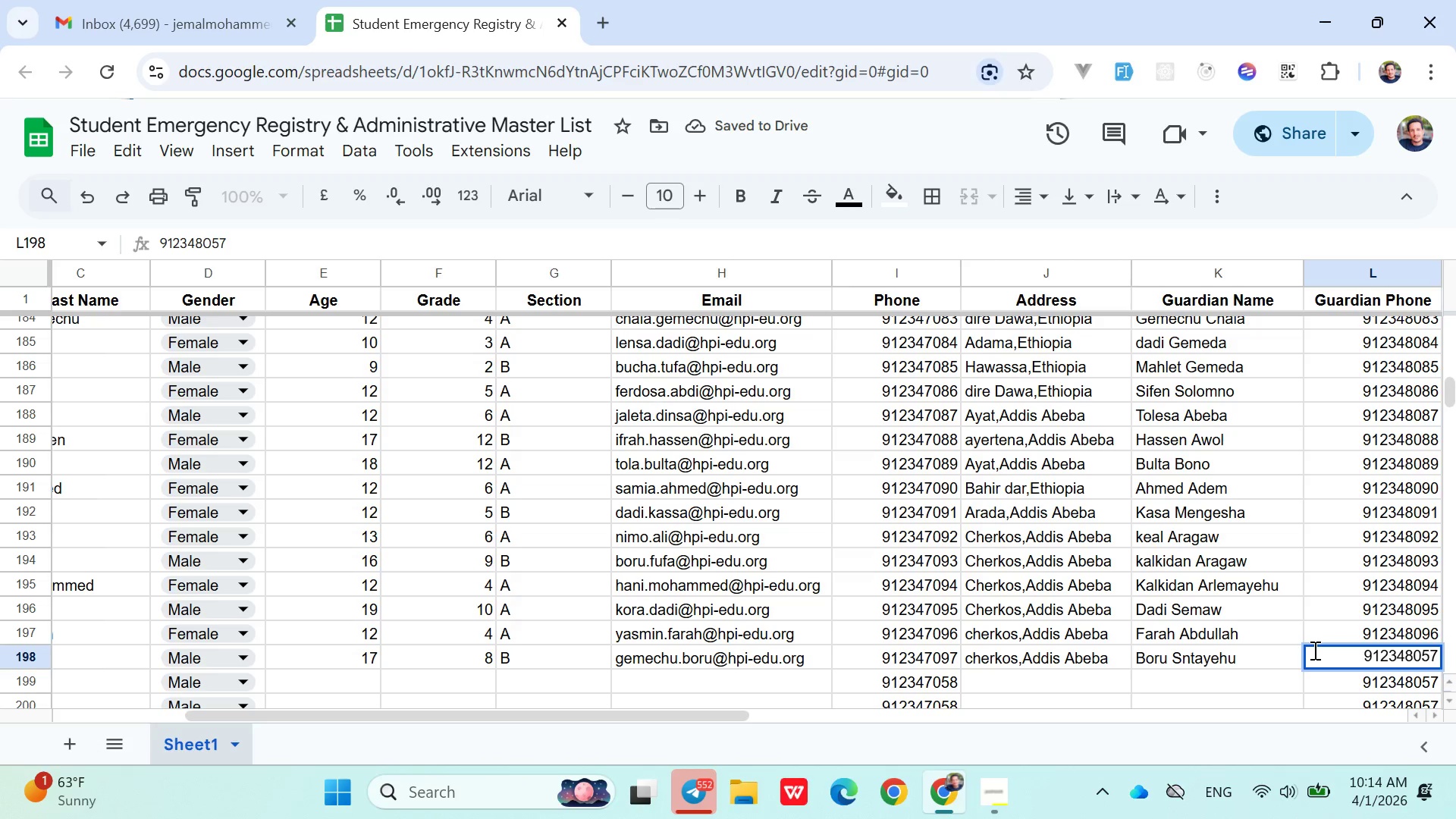 
key(Backspace)
 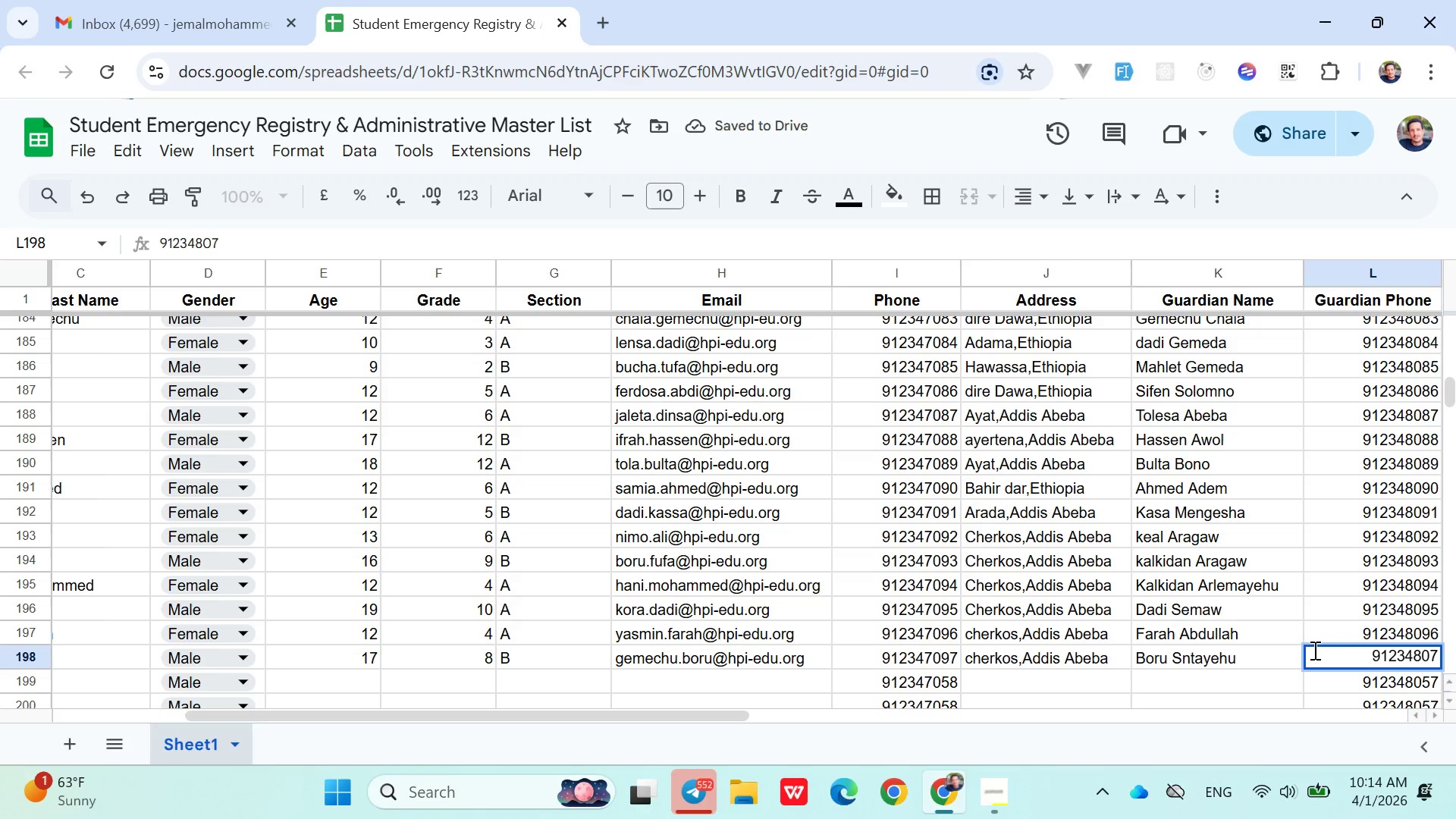 
key(9)
 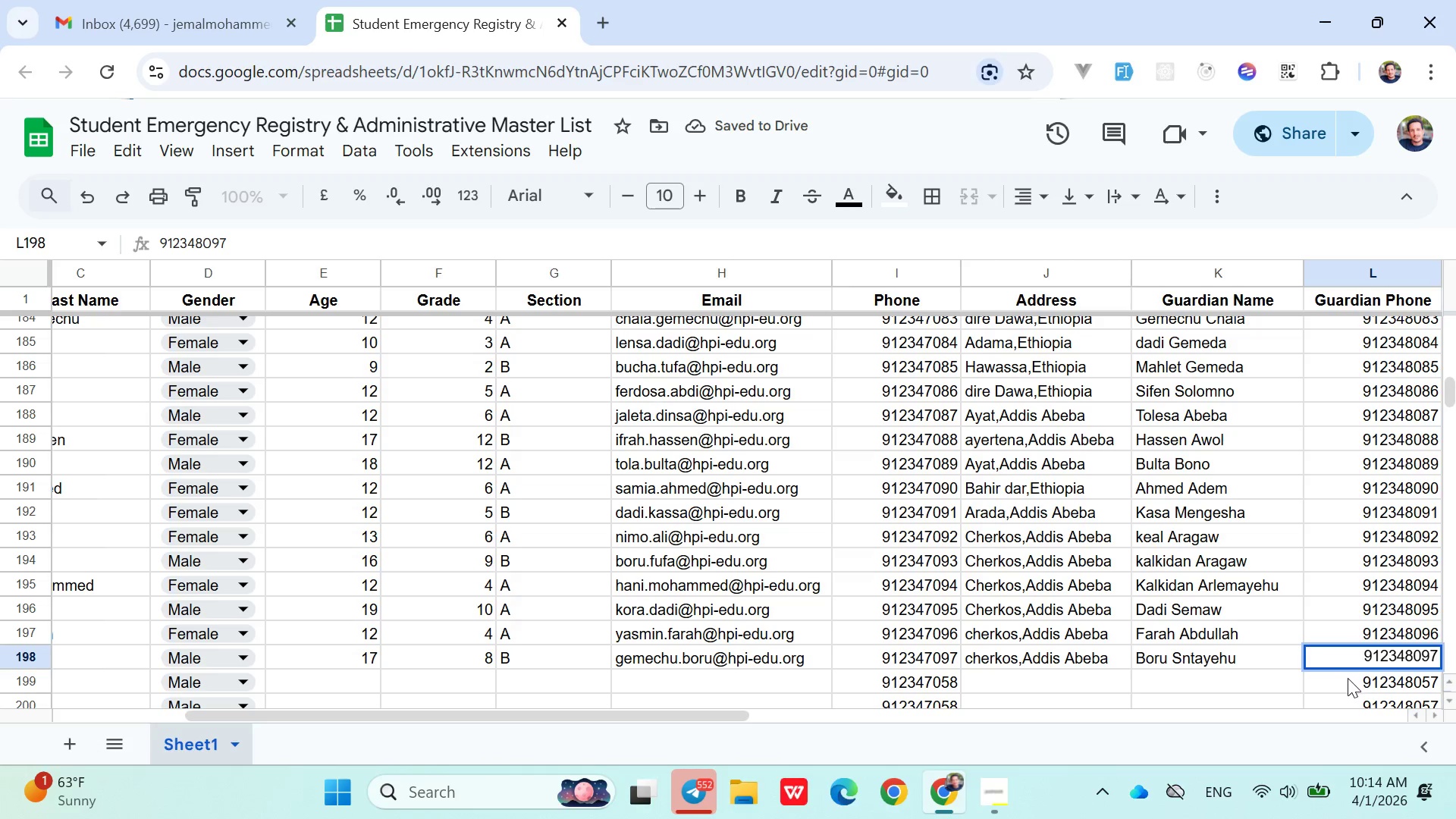 
left_click([1349, 680])
 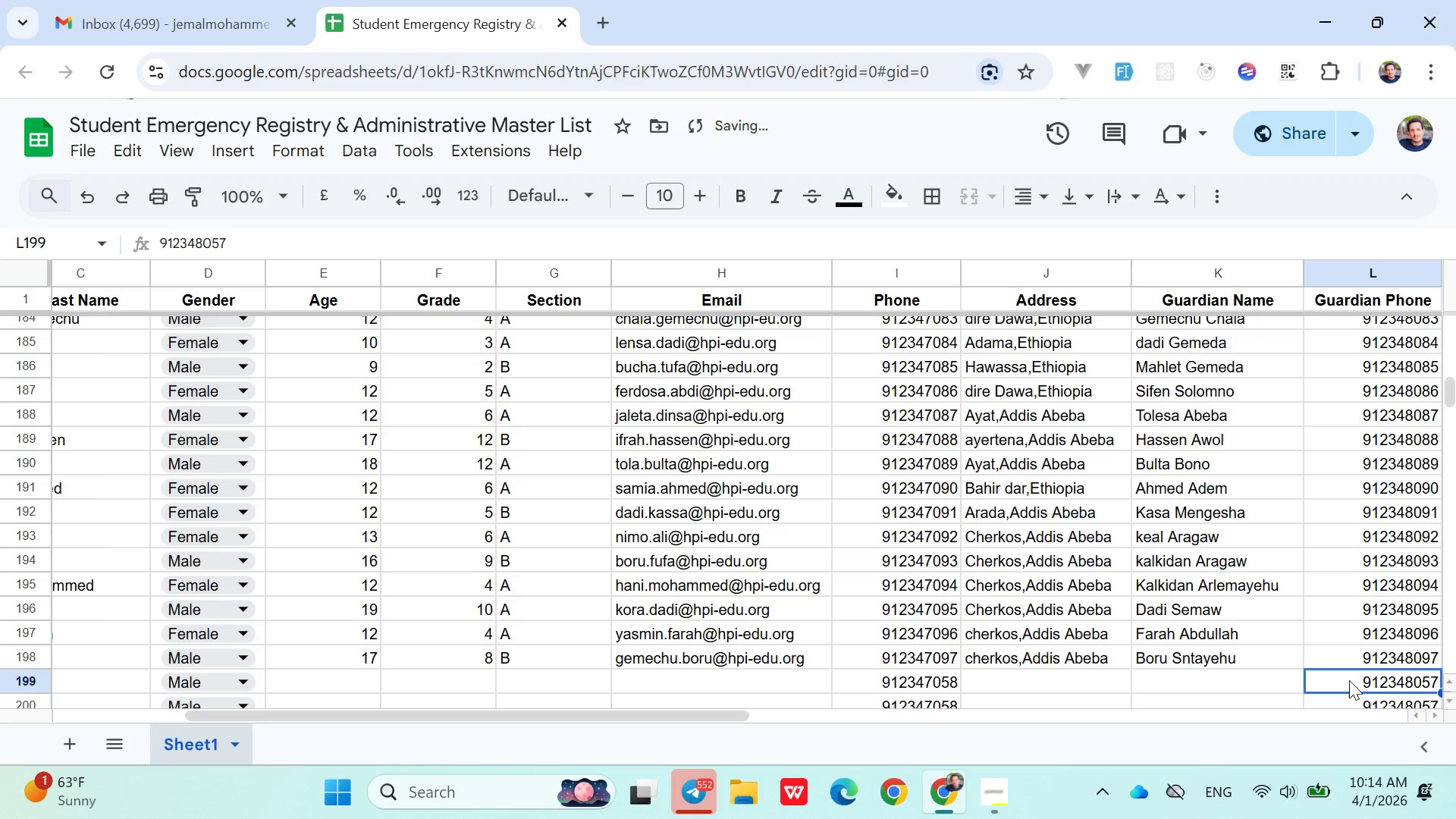 
hold_key(key=ArrowLeft, duration=1.0)
 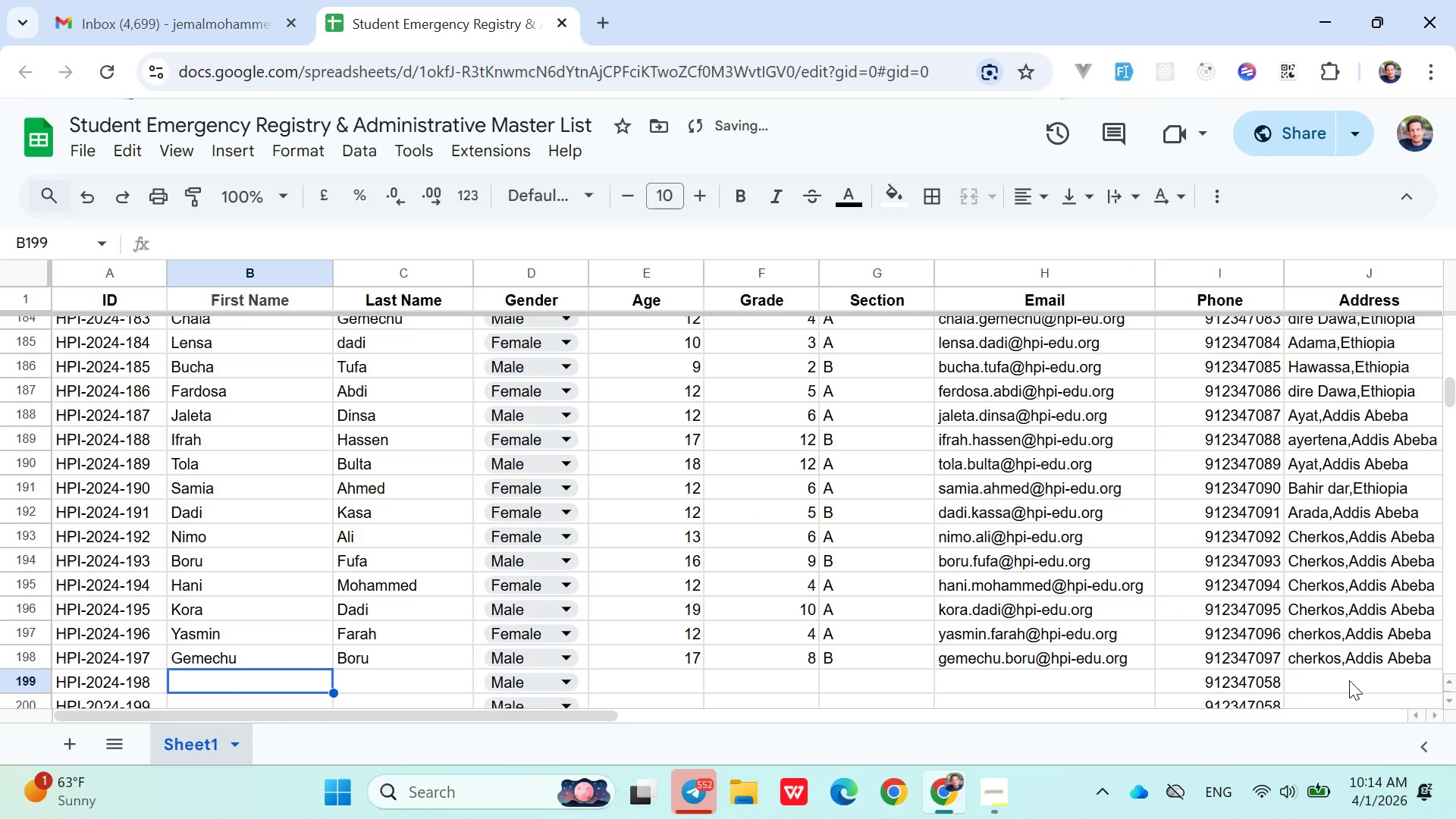 
key(ArrowRight)
 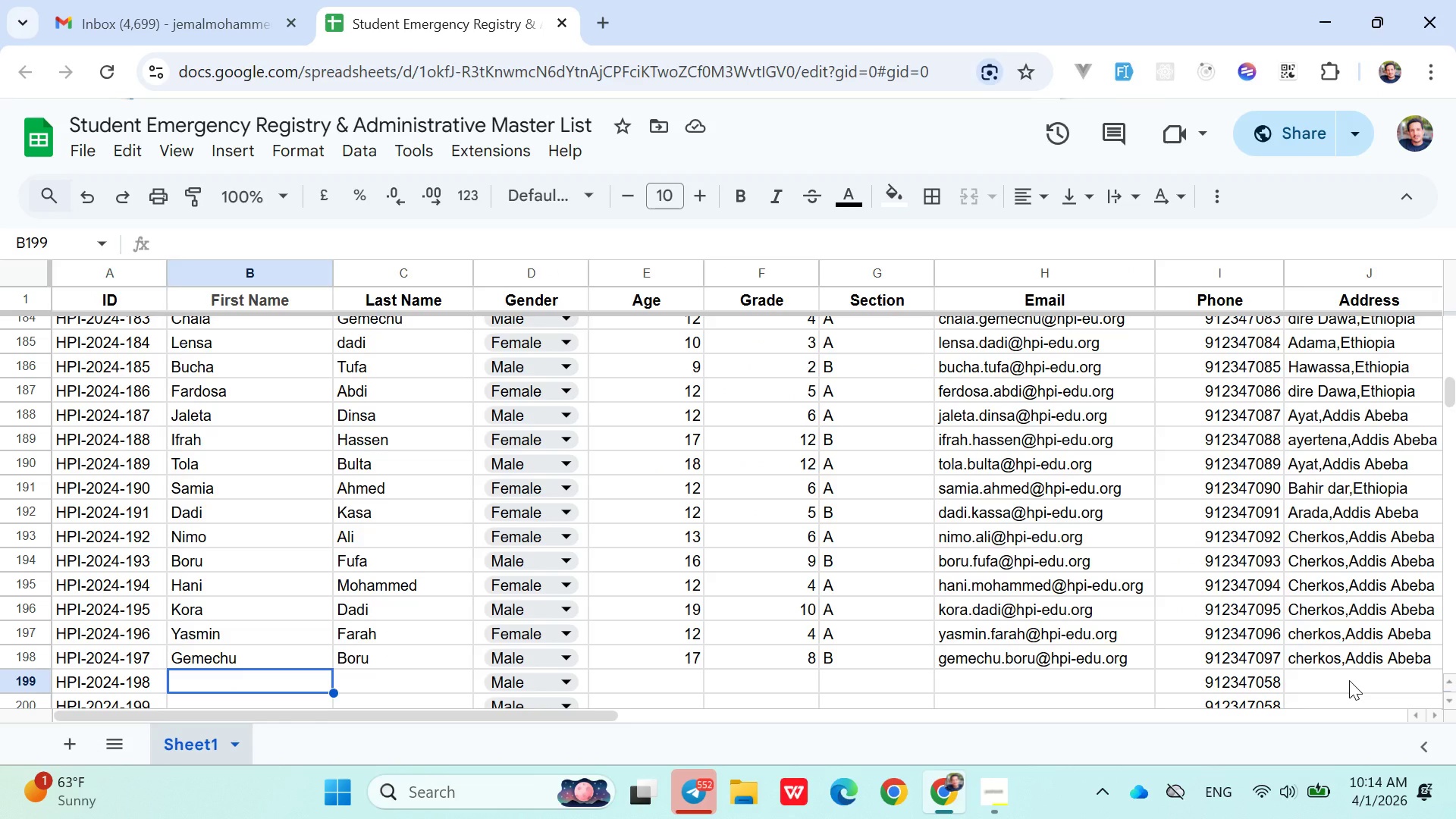 
wait(6.77)
 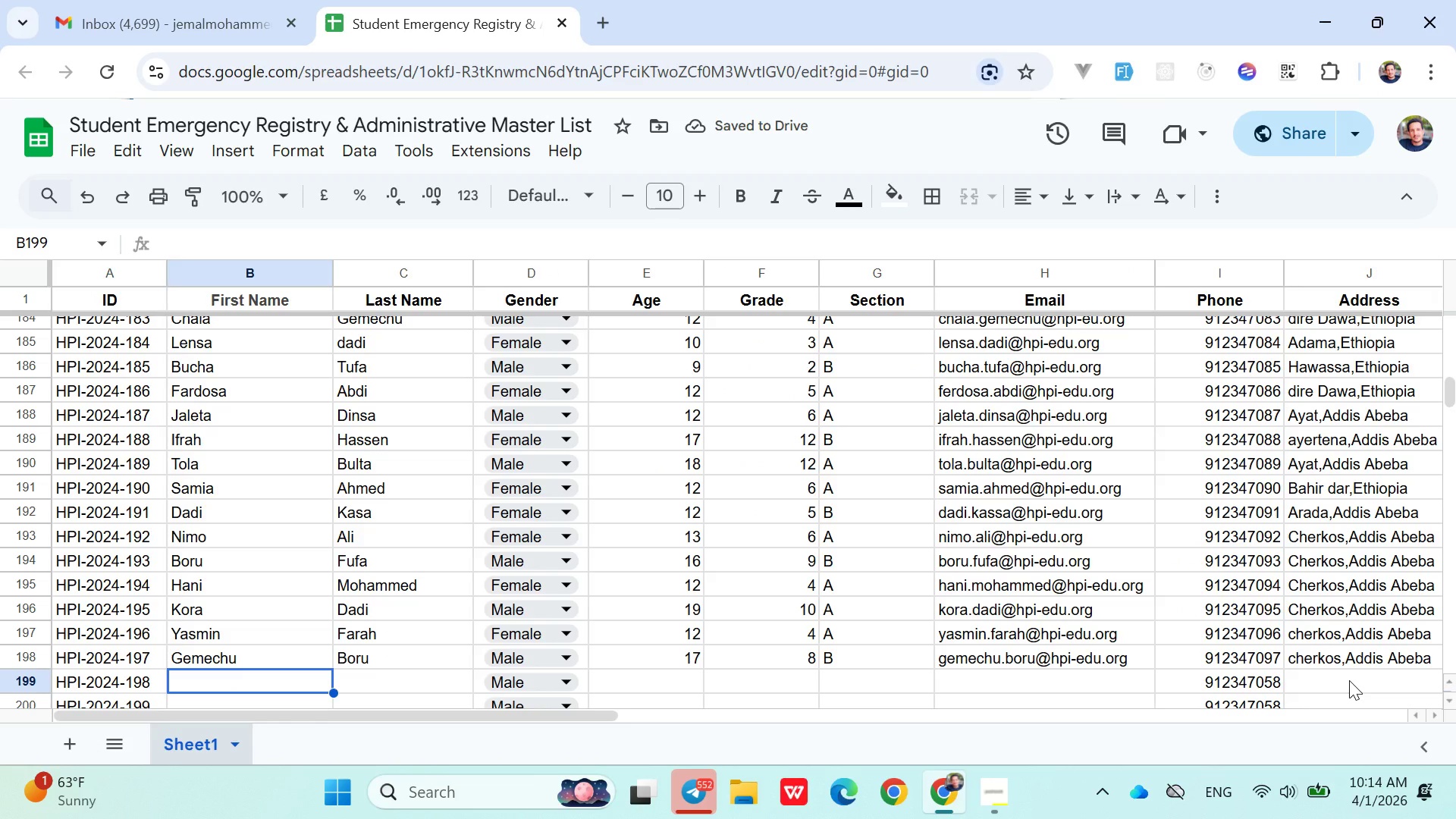 
type(Amin)
 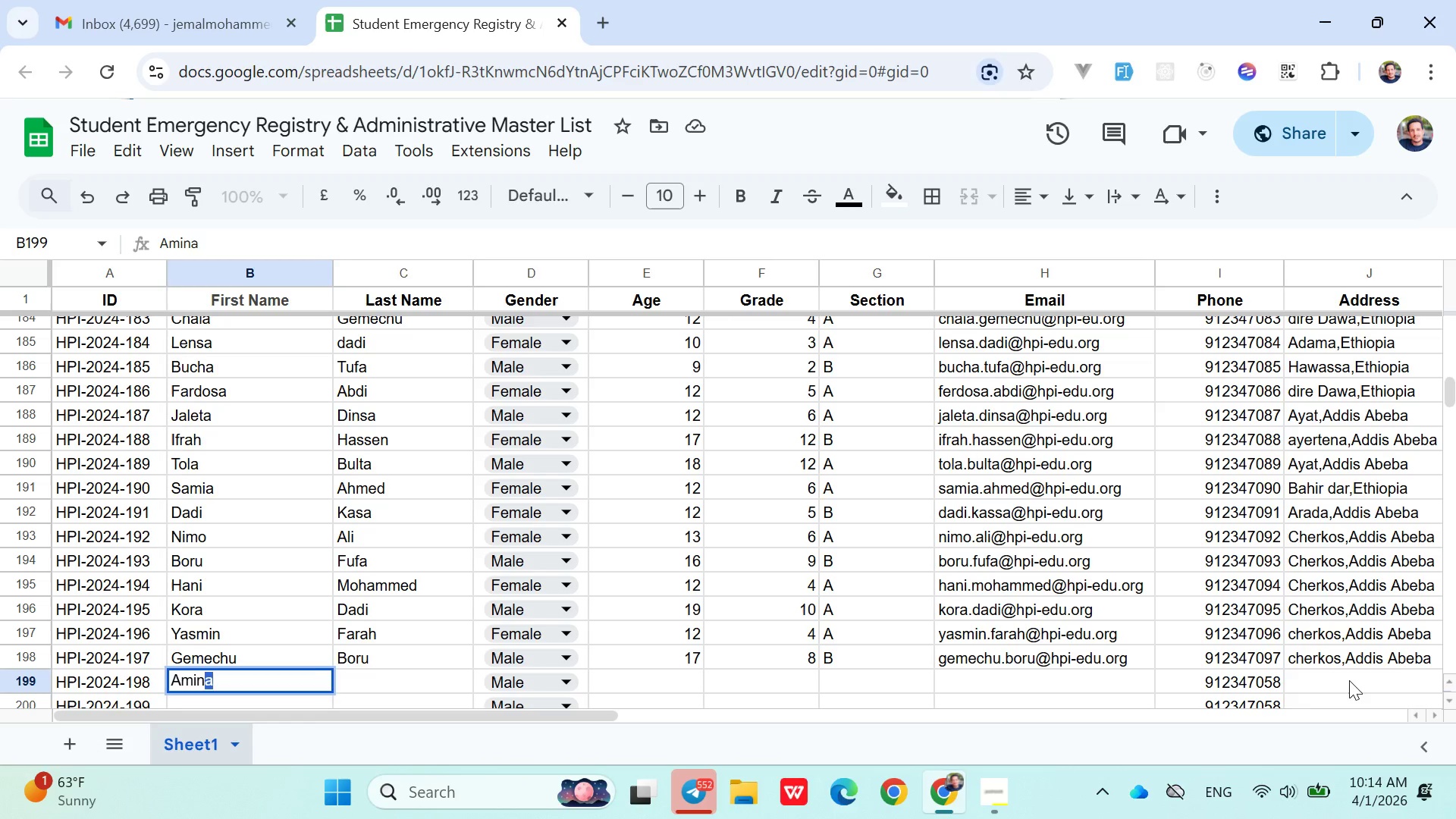 
key(ArrowRight)
 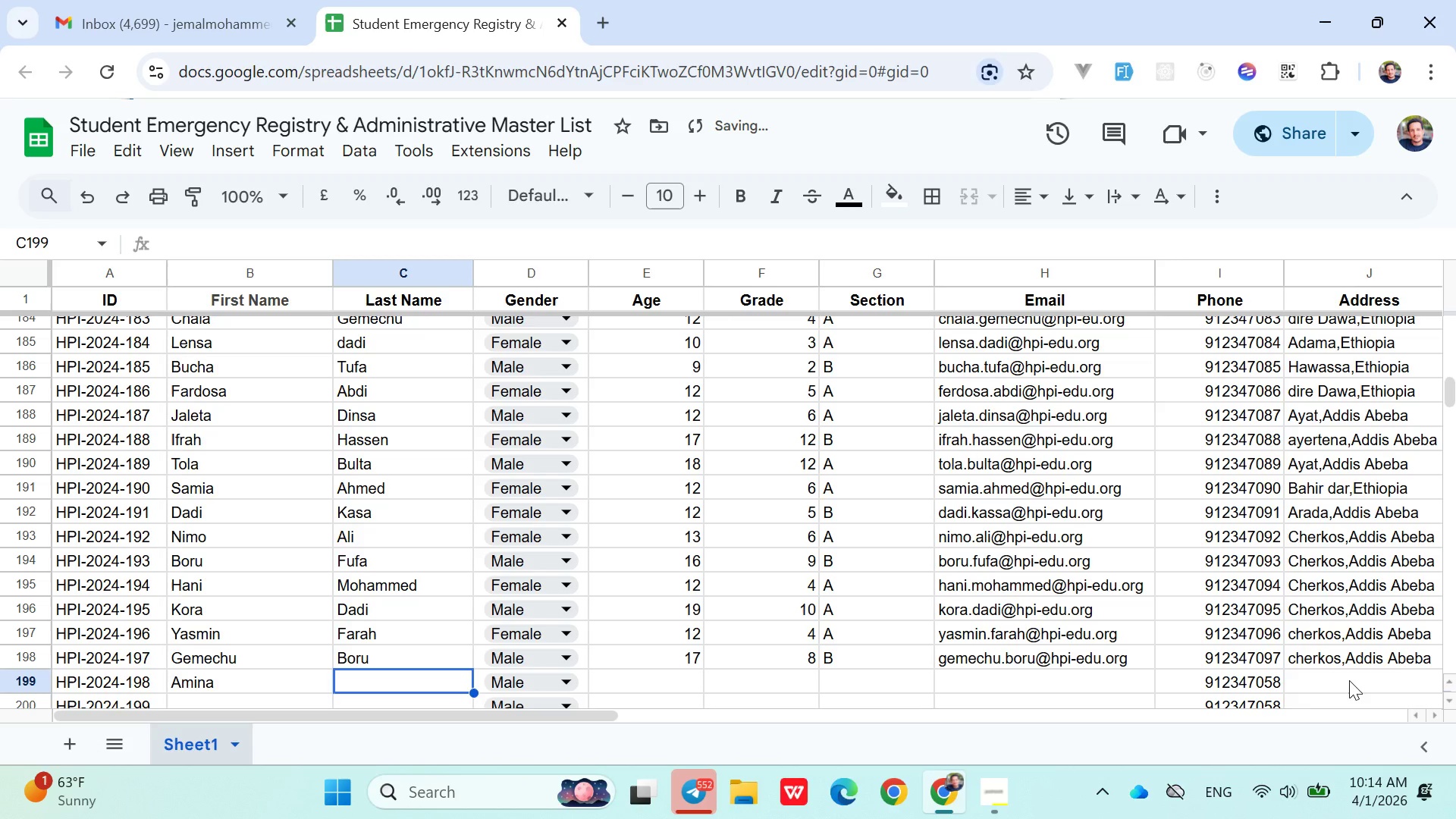 
type(Yusuf)
 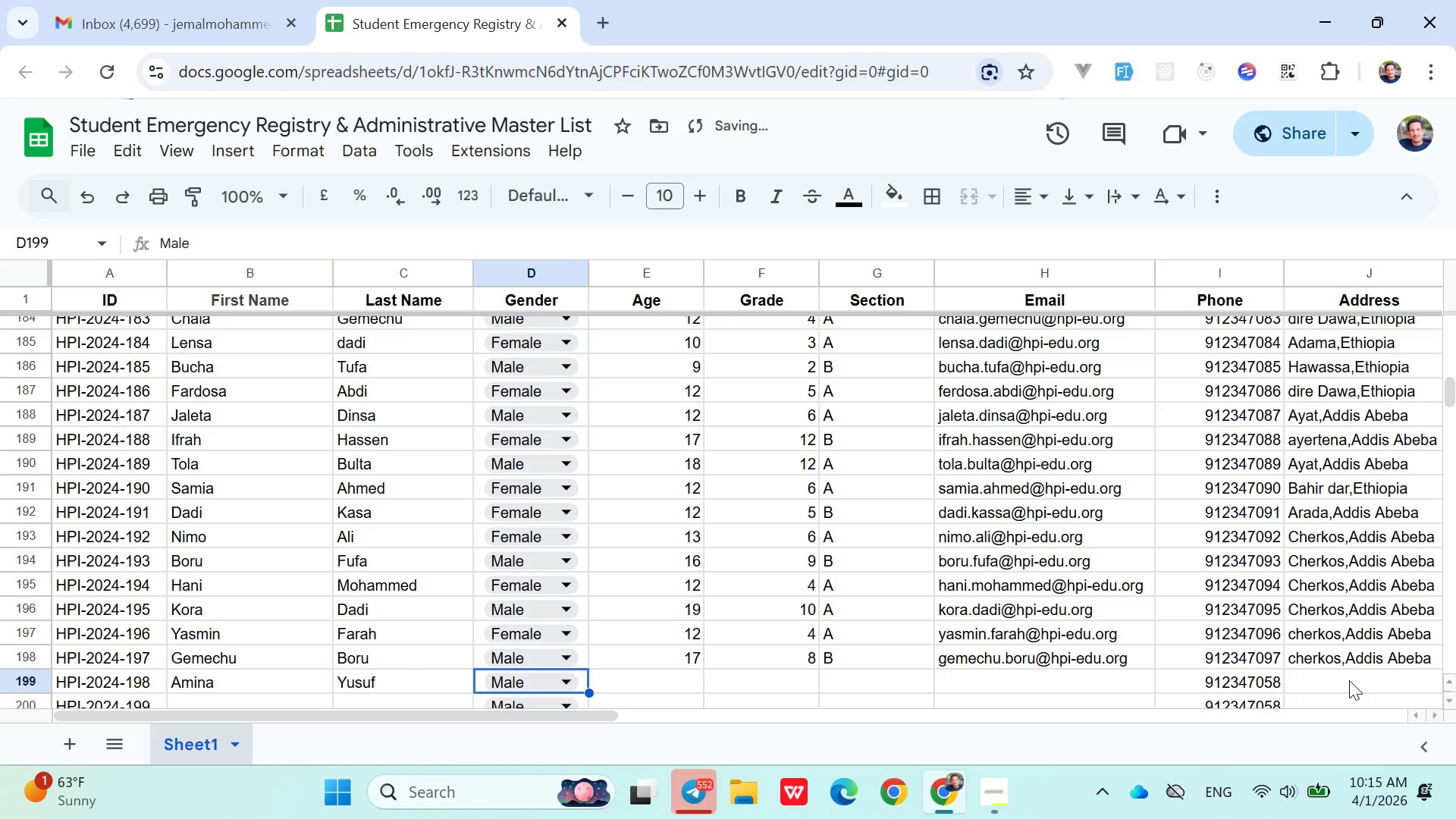 
key(ArrowRight)
 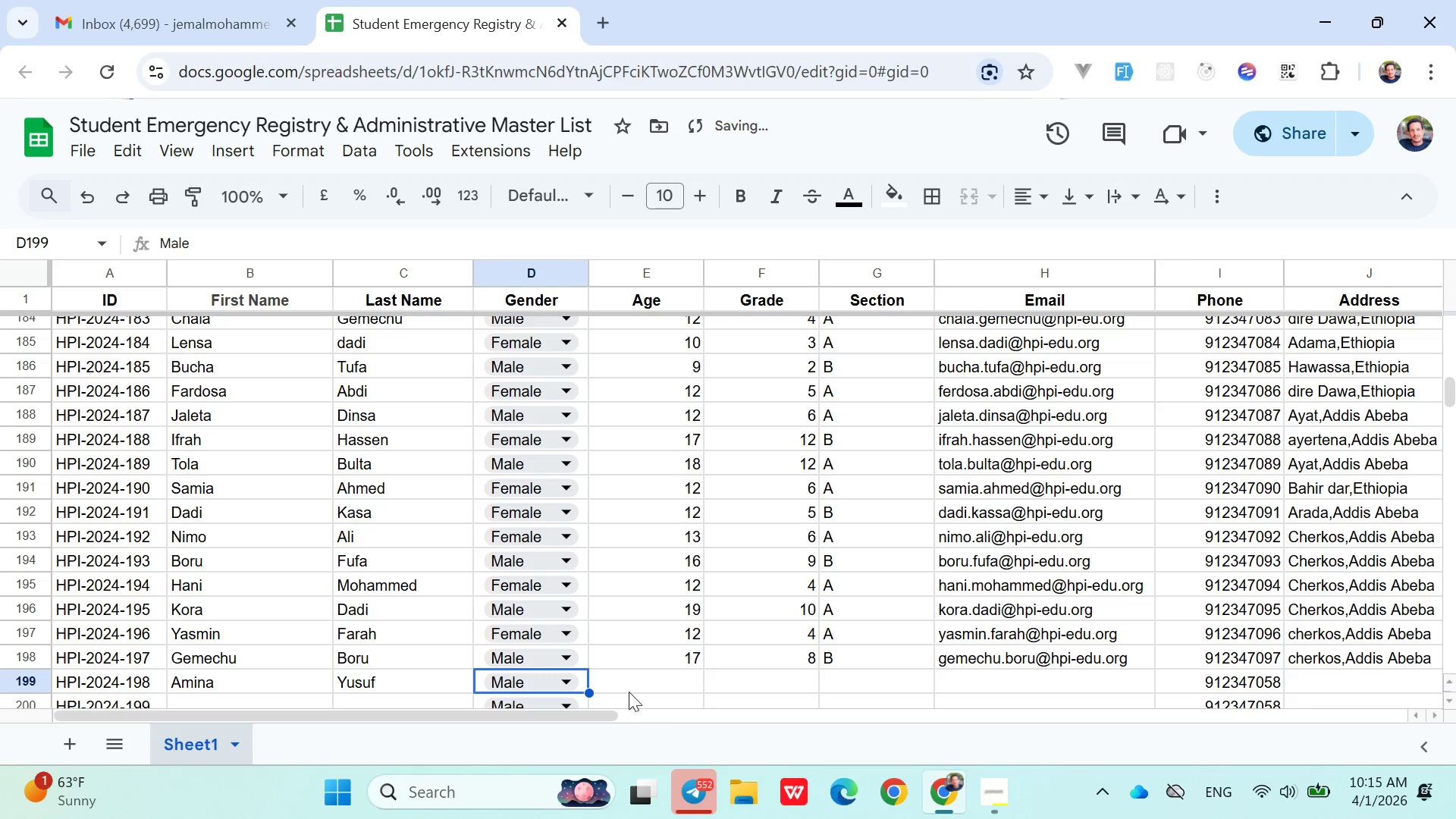 
left_click([629, 689])
 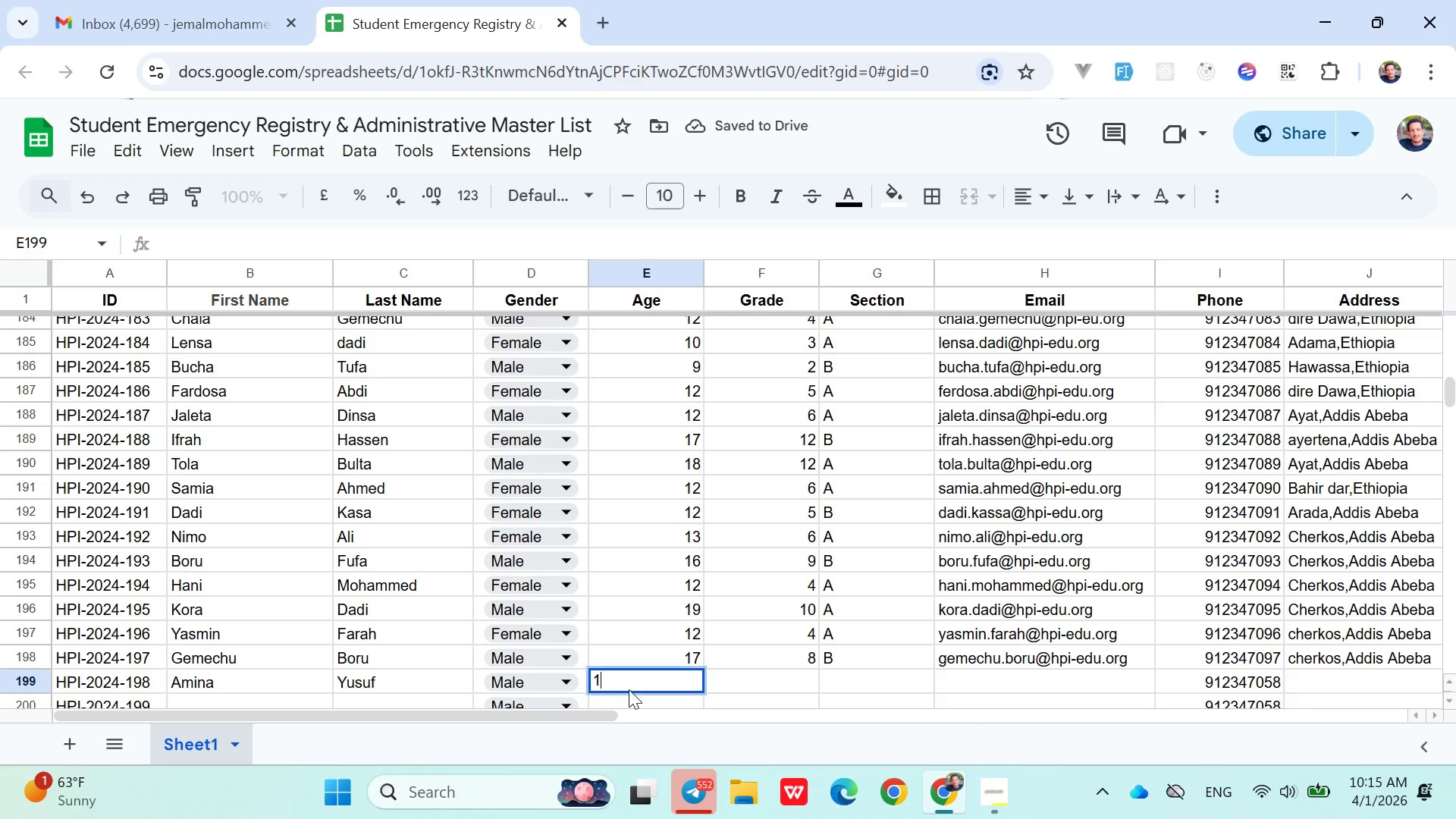 
type(12)
 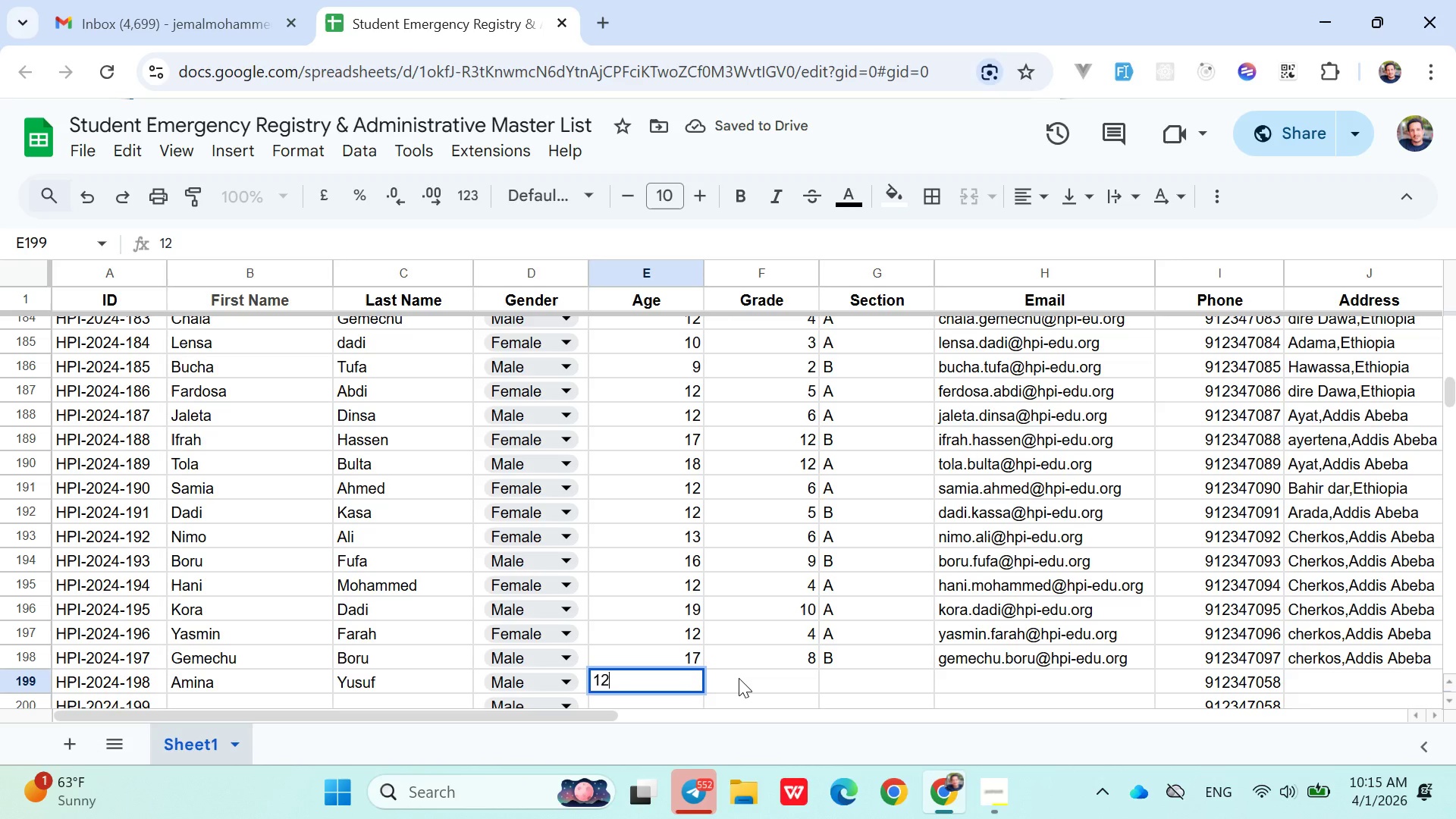 
left_click([739, 678])
 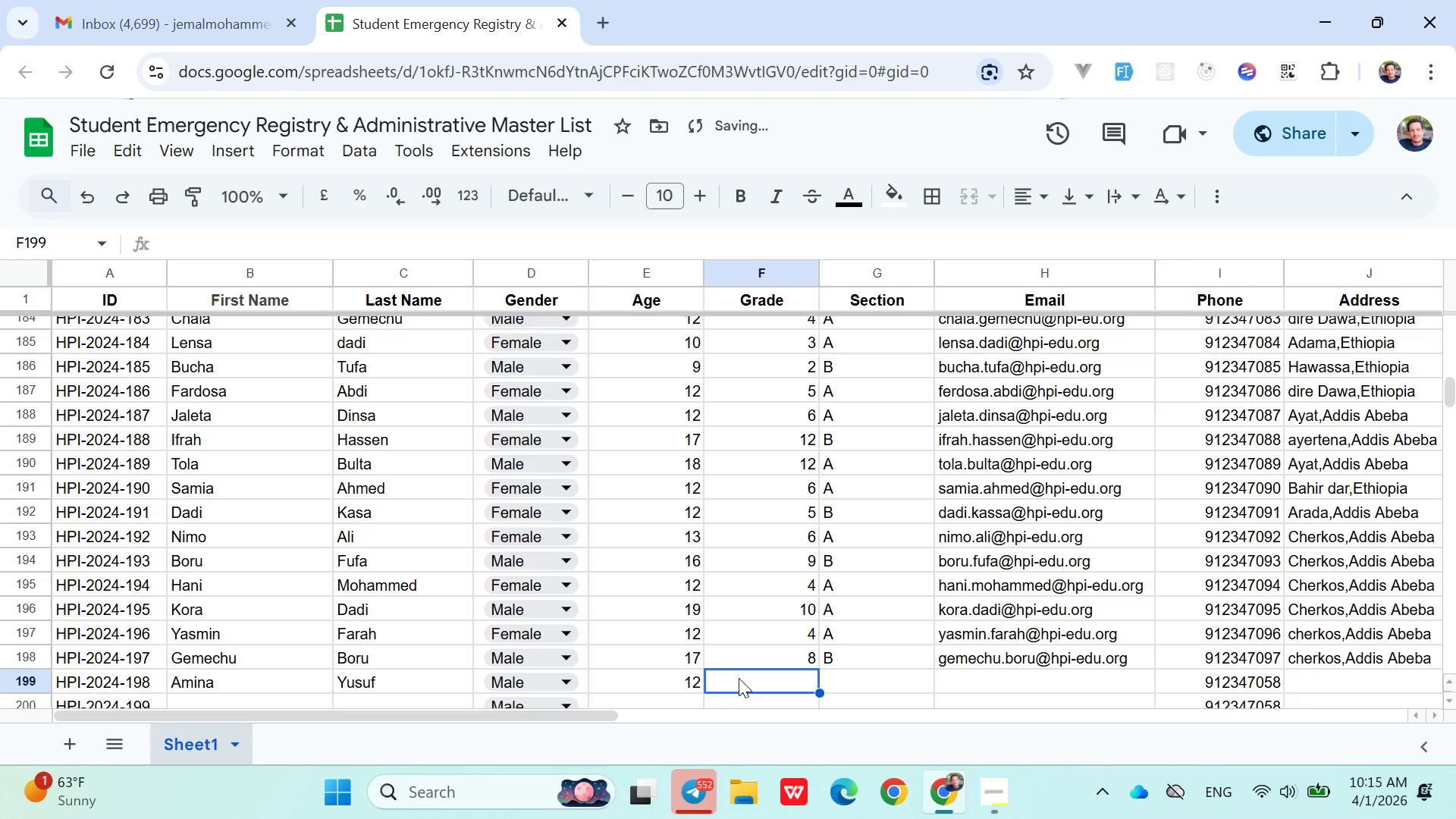 
key(Shift+A)
 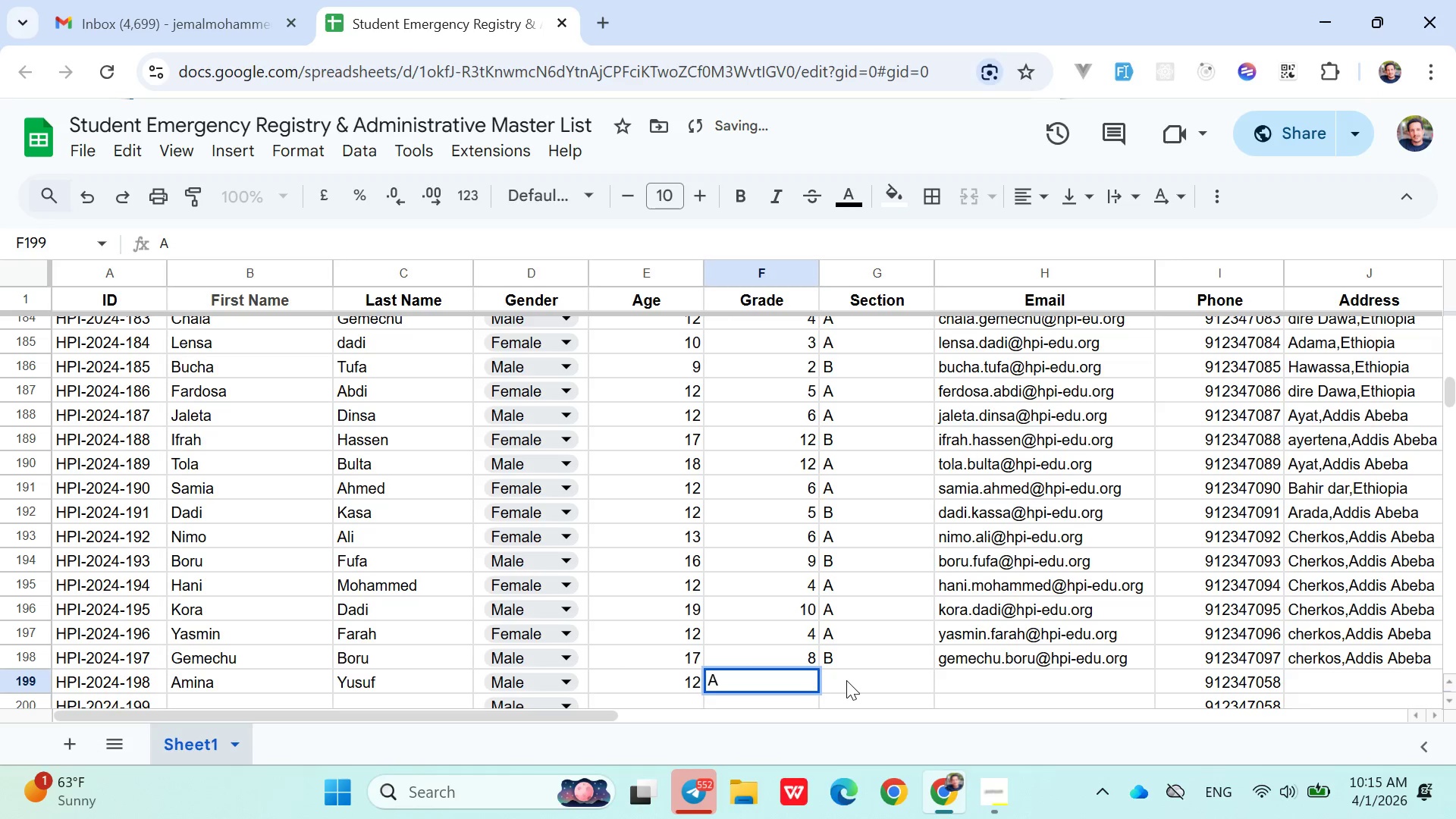 
left_click([850, 680])
 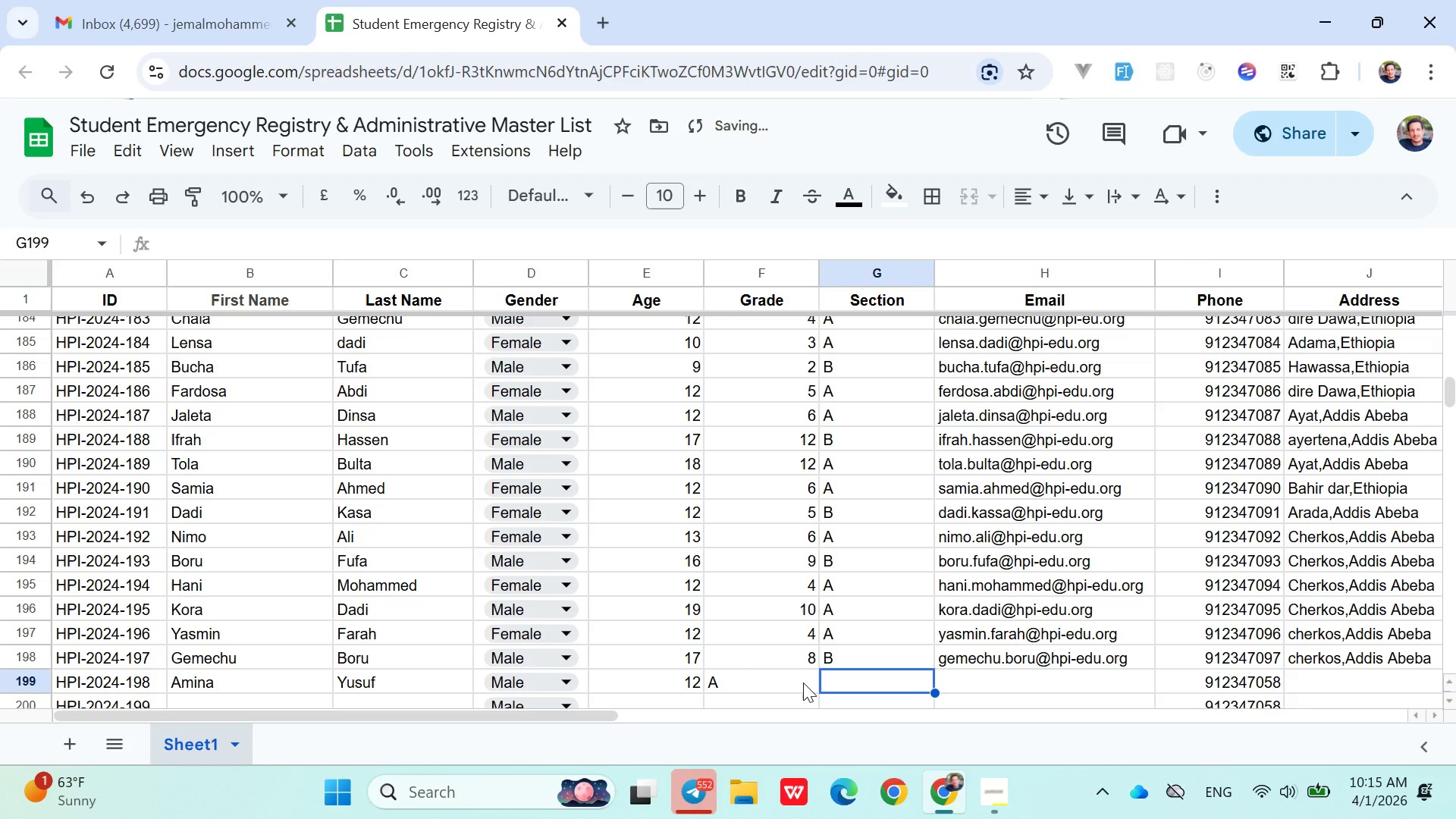 
left_click([803, 682])
 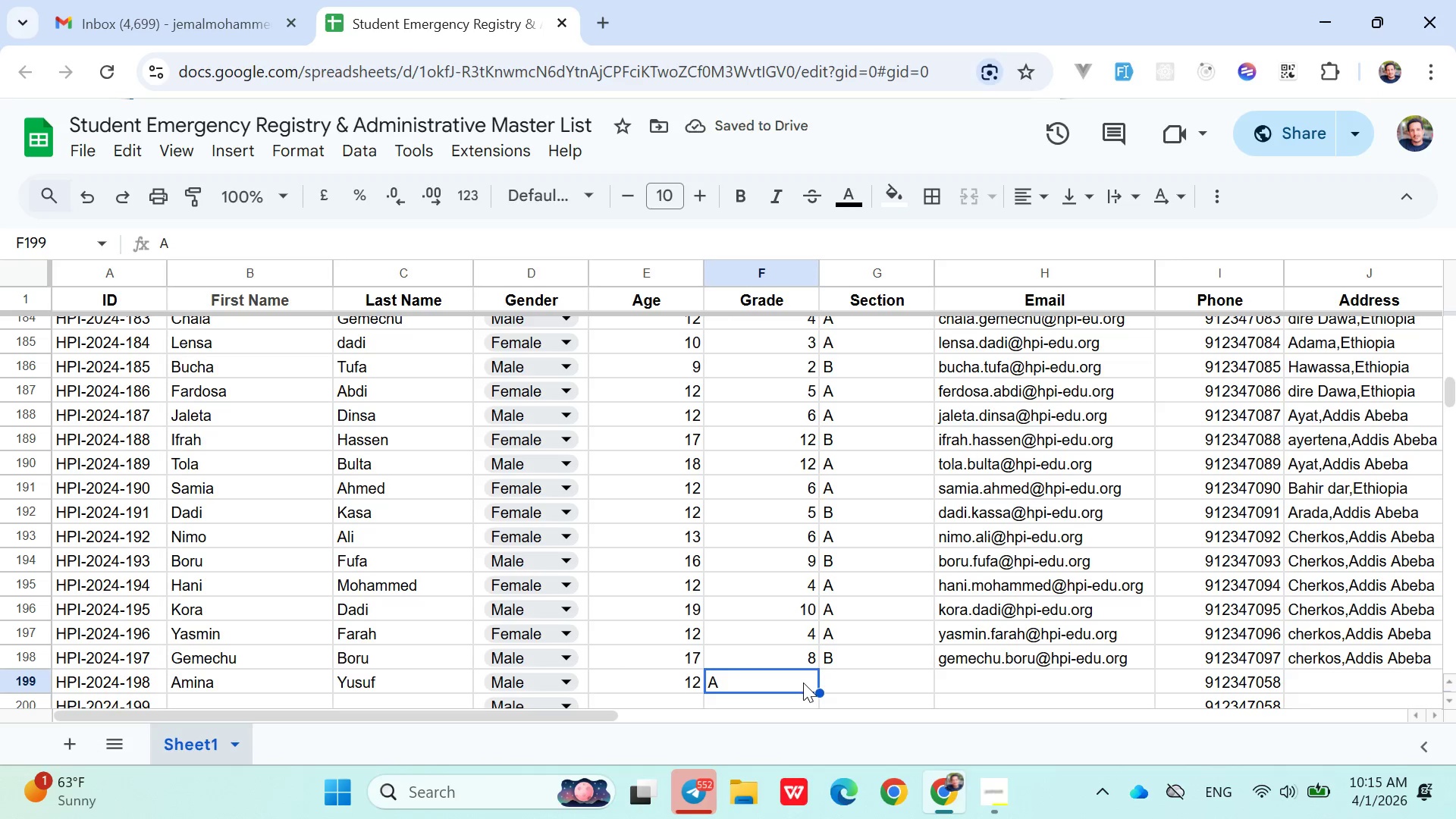 
key(Backspace)
 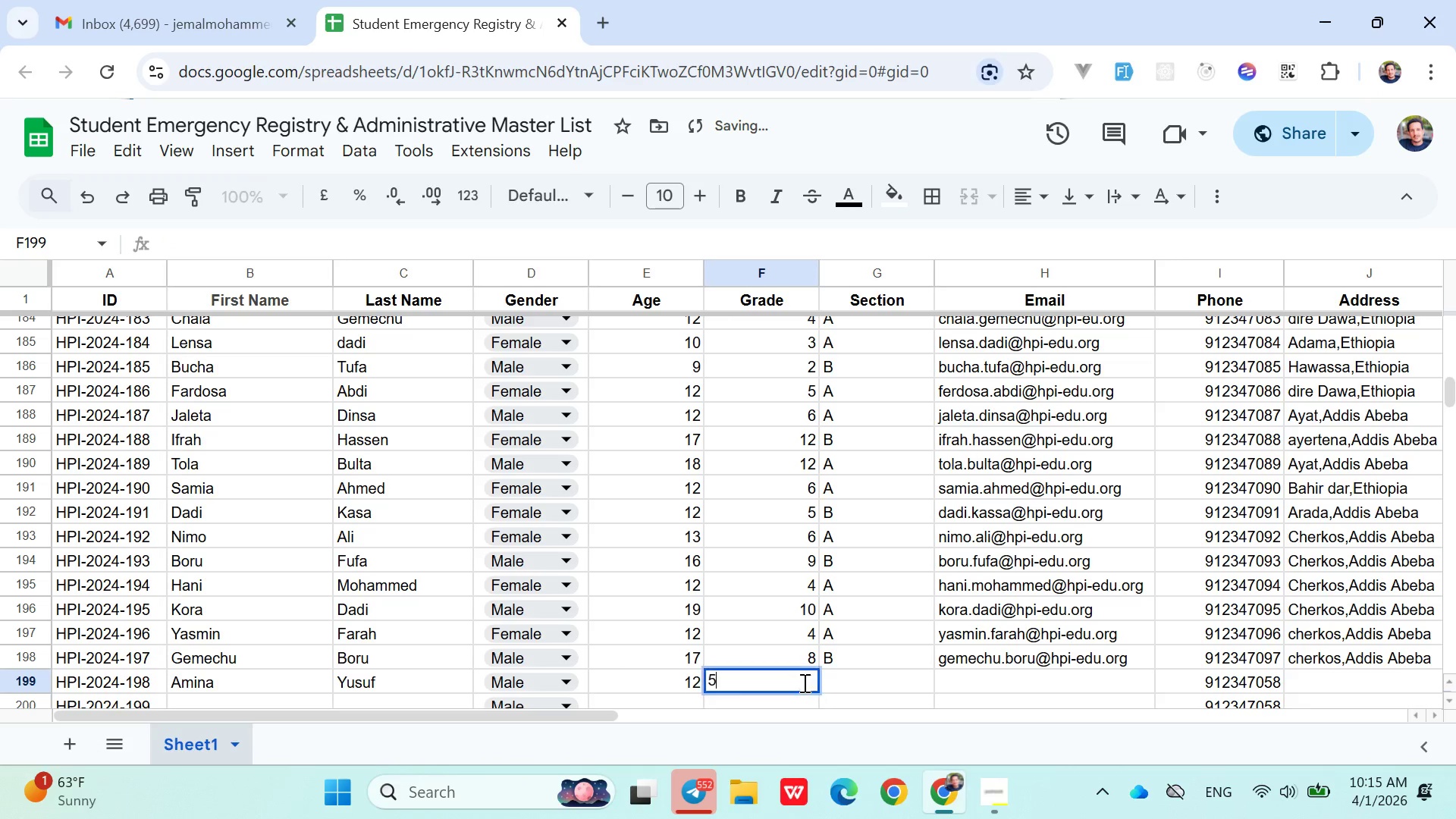 
key(5)
 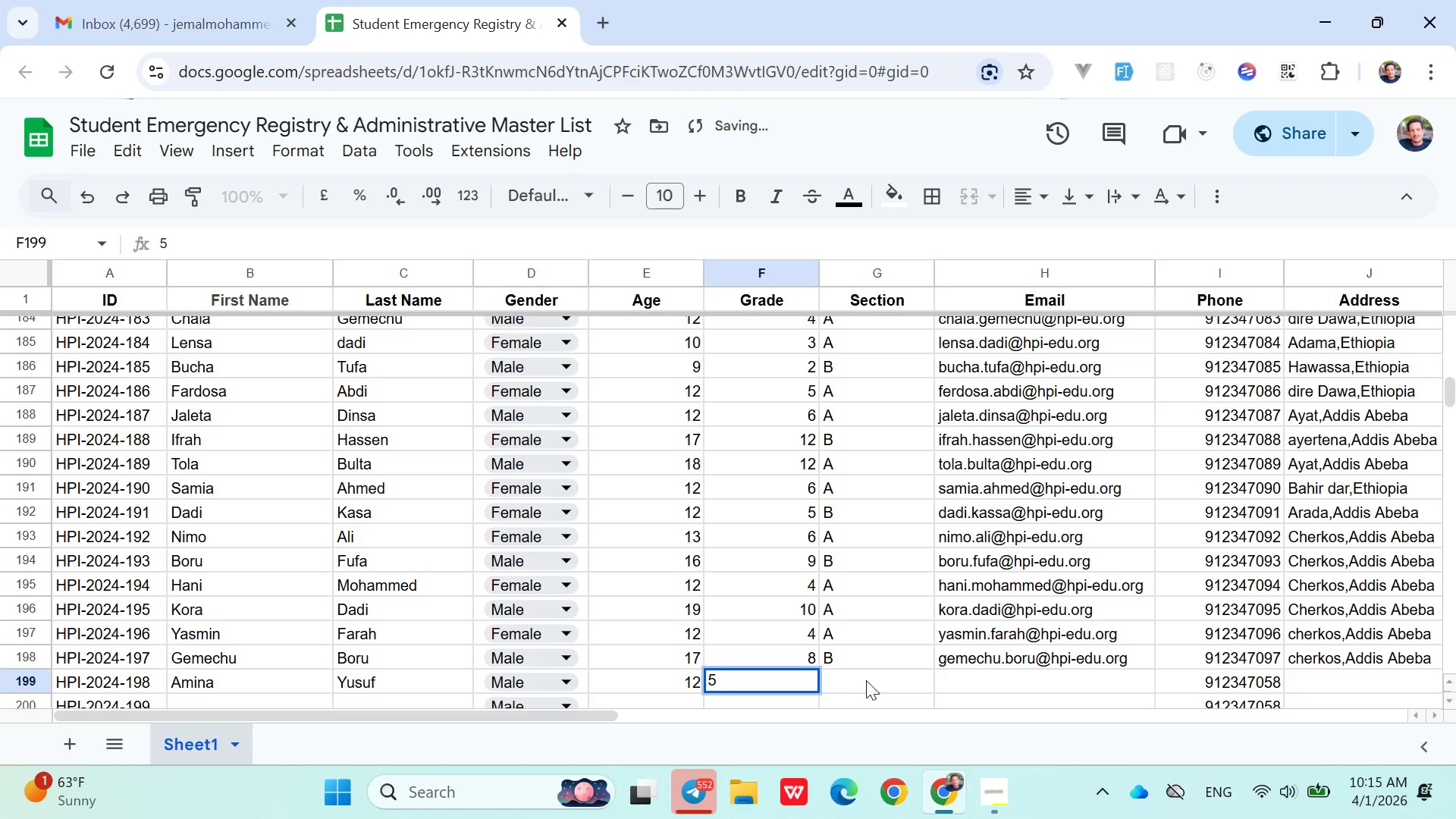 
left_click([867, 680])
 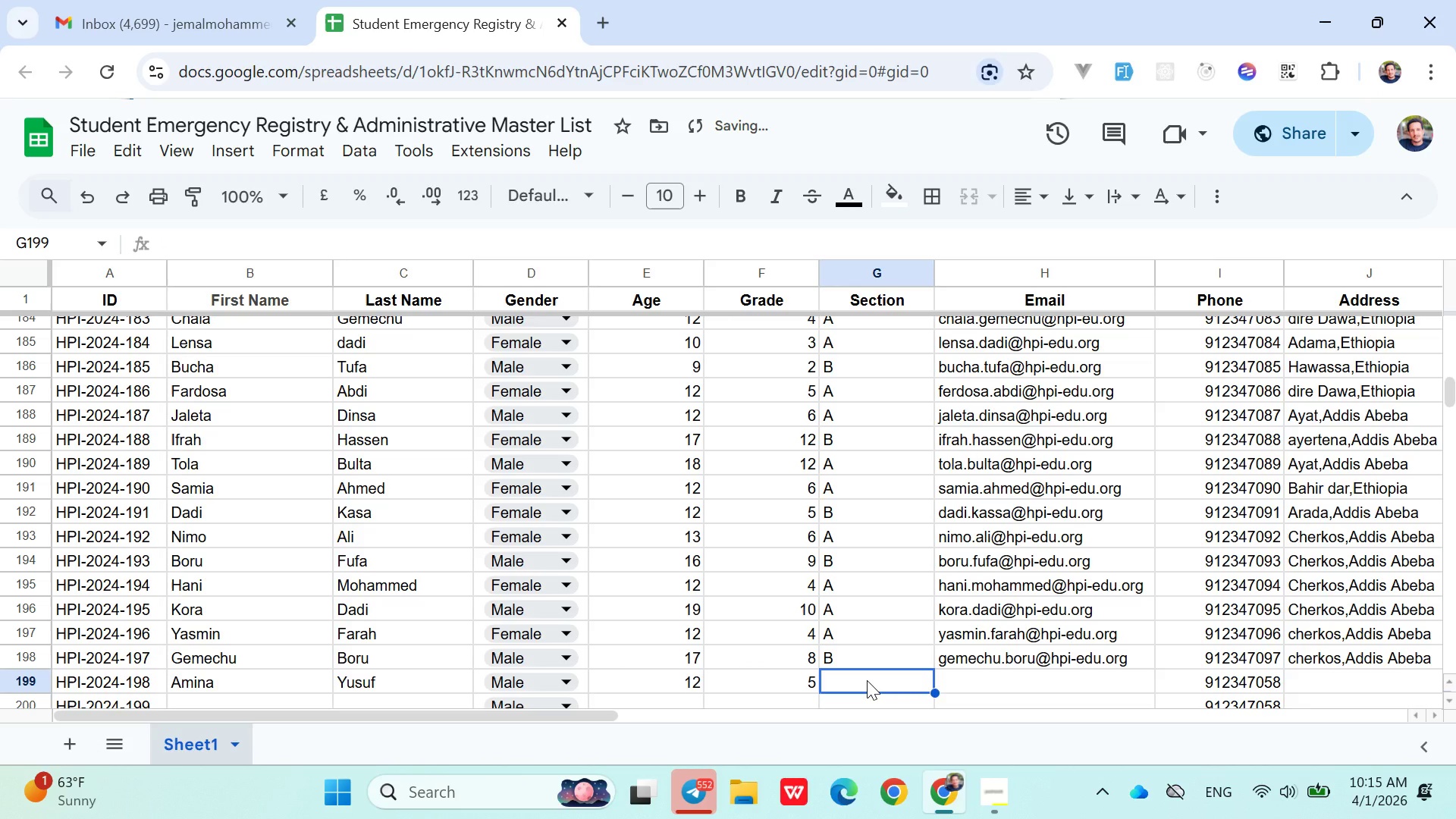 
key(Shift+B)
 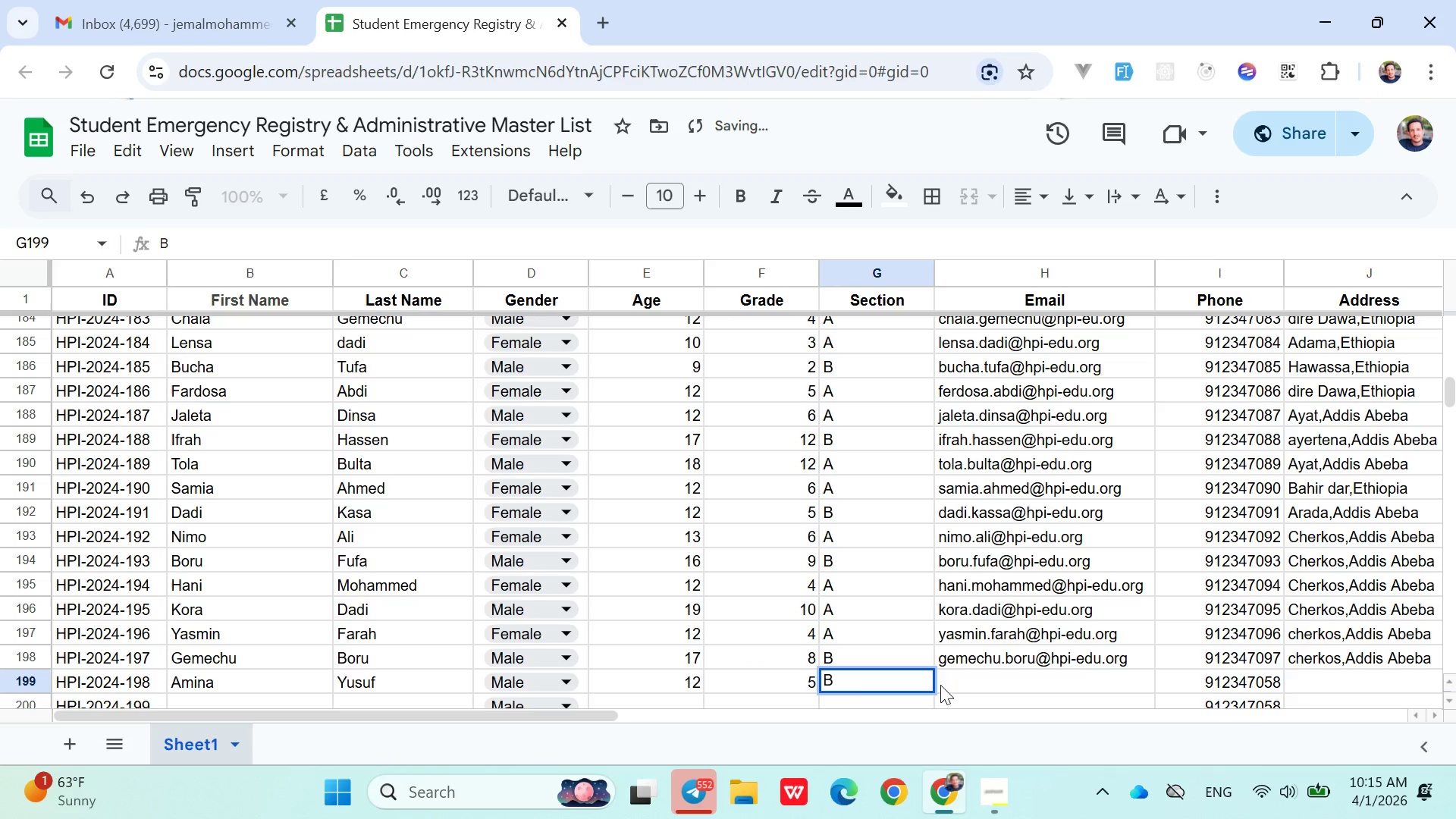 
left_click([968, 682])
 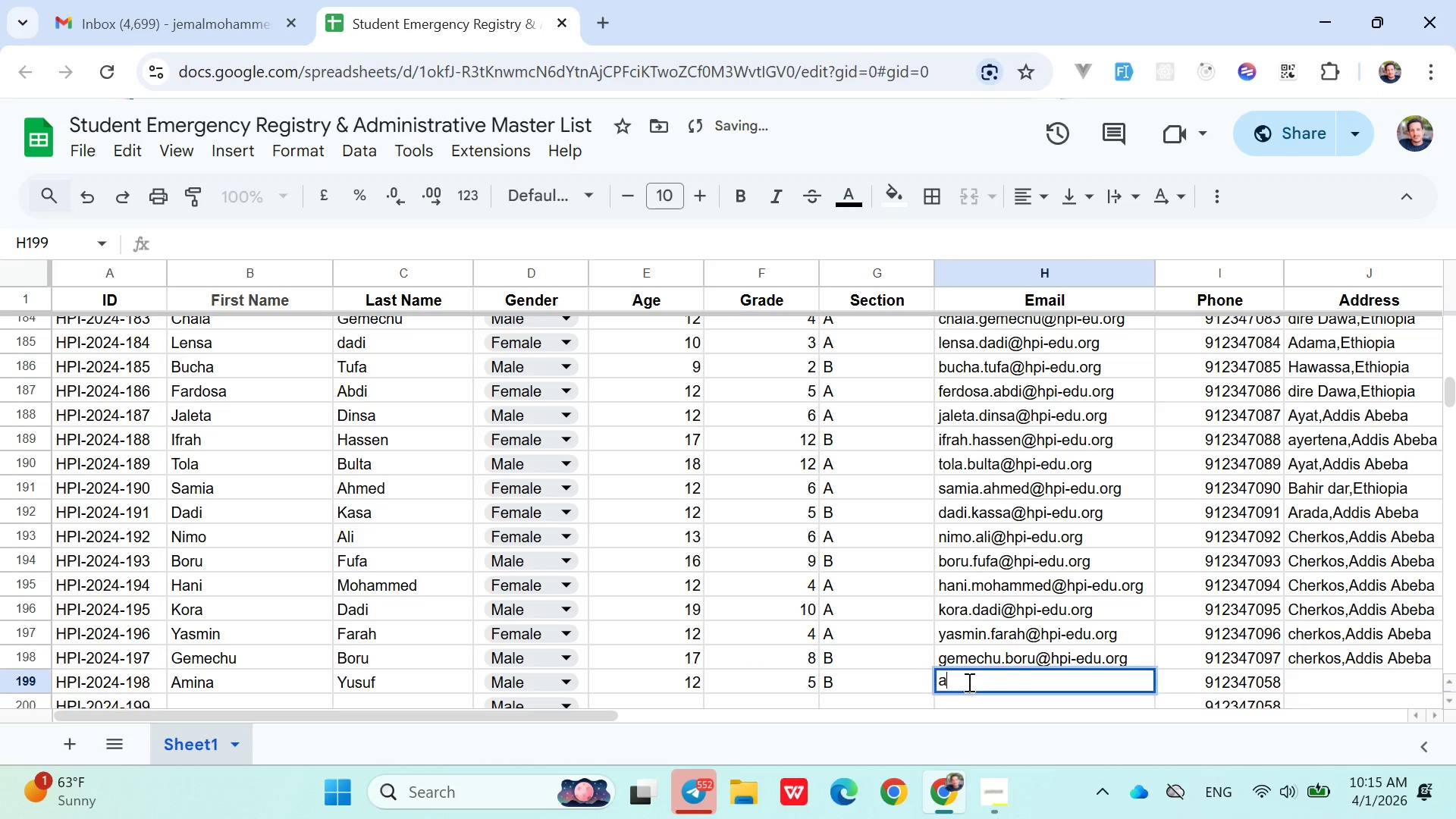 
type(amini.yusuf@hpi-.org)
 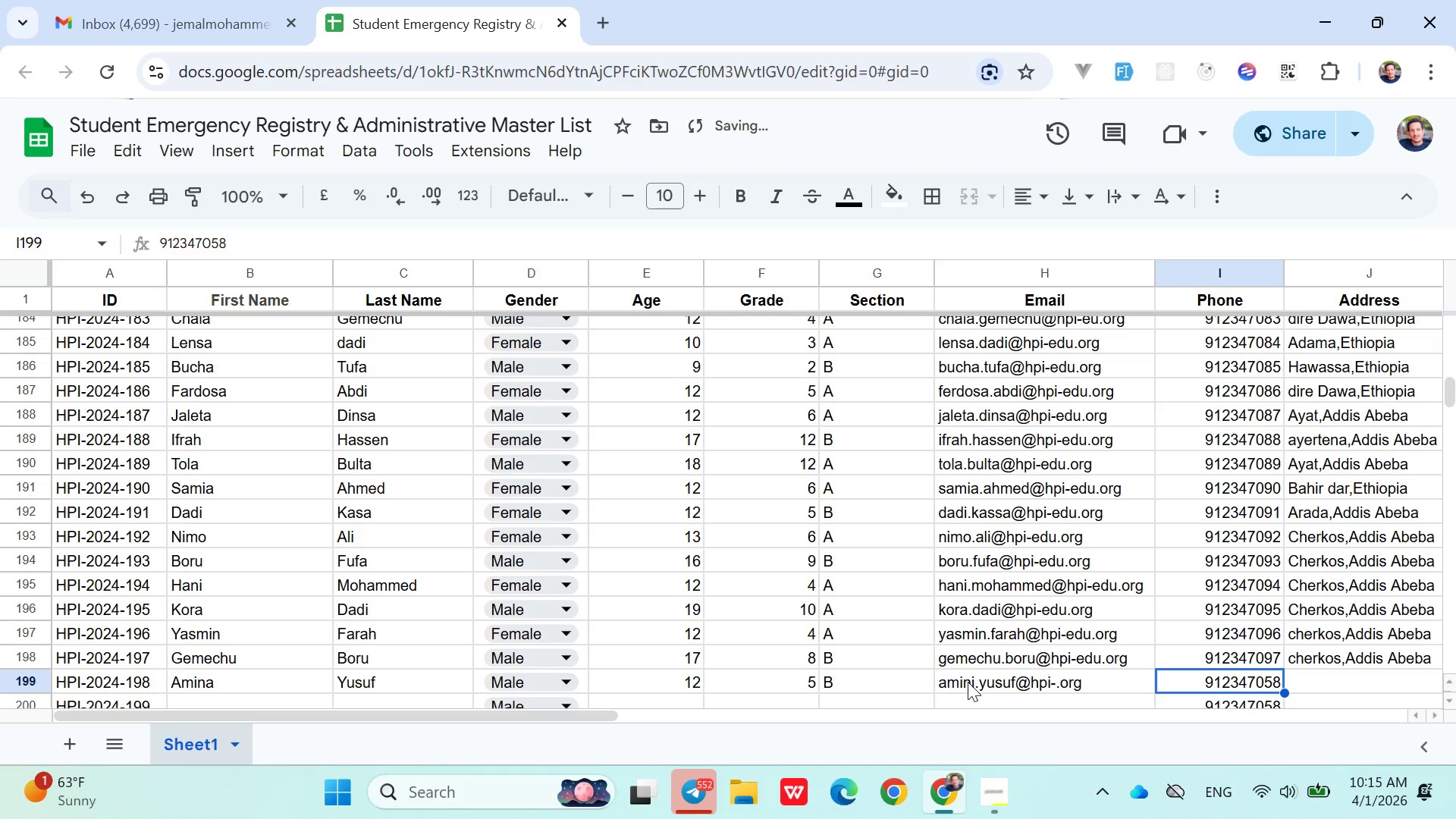 
 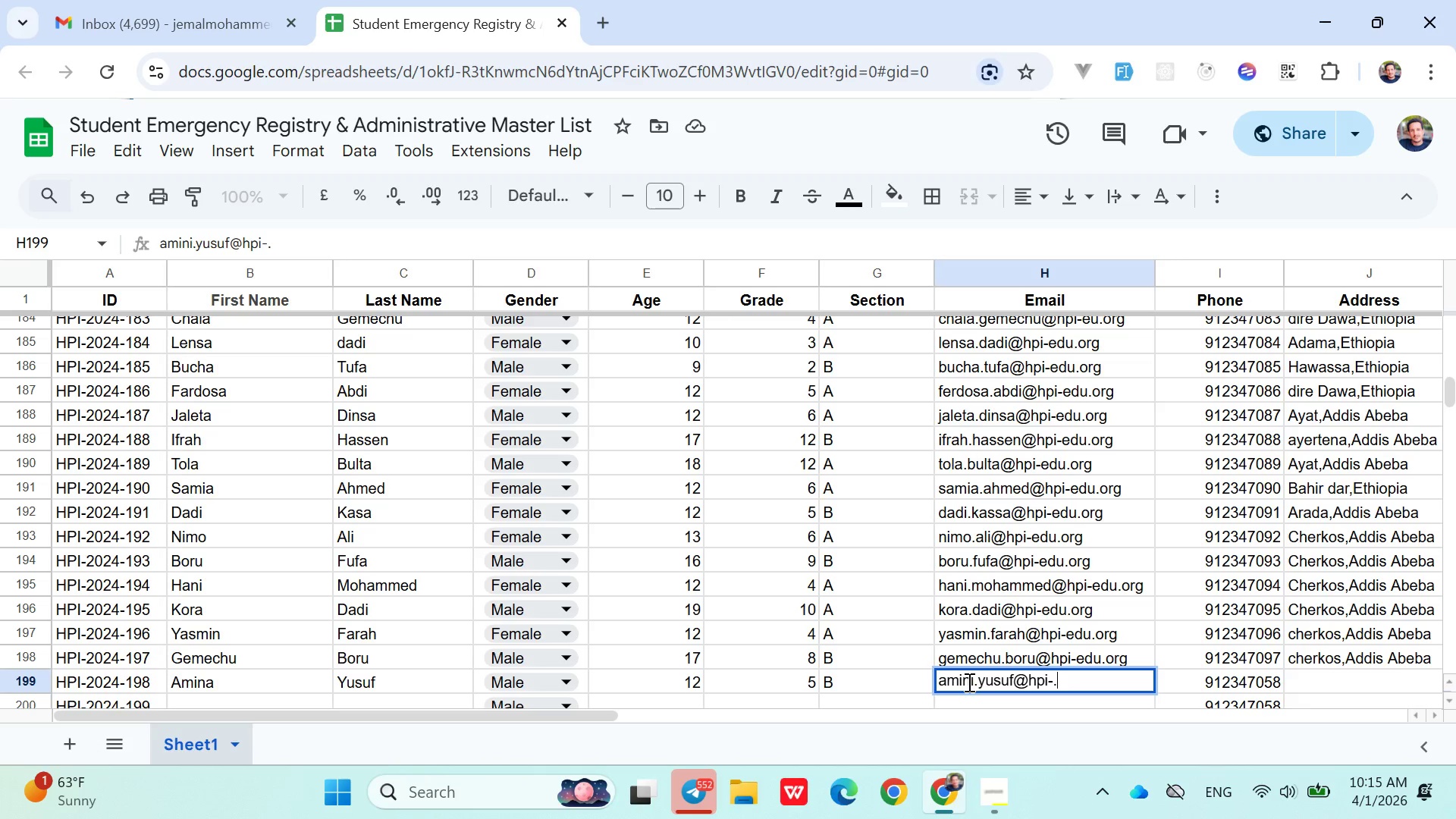 
key(ArrowRight)
 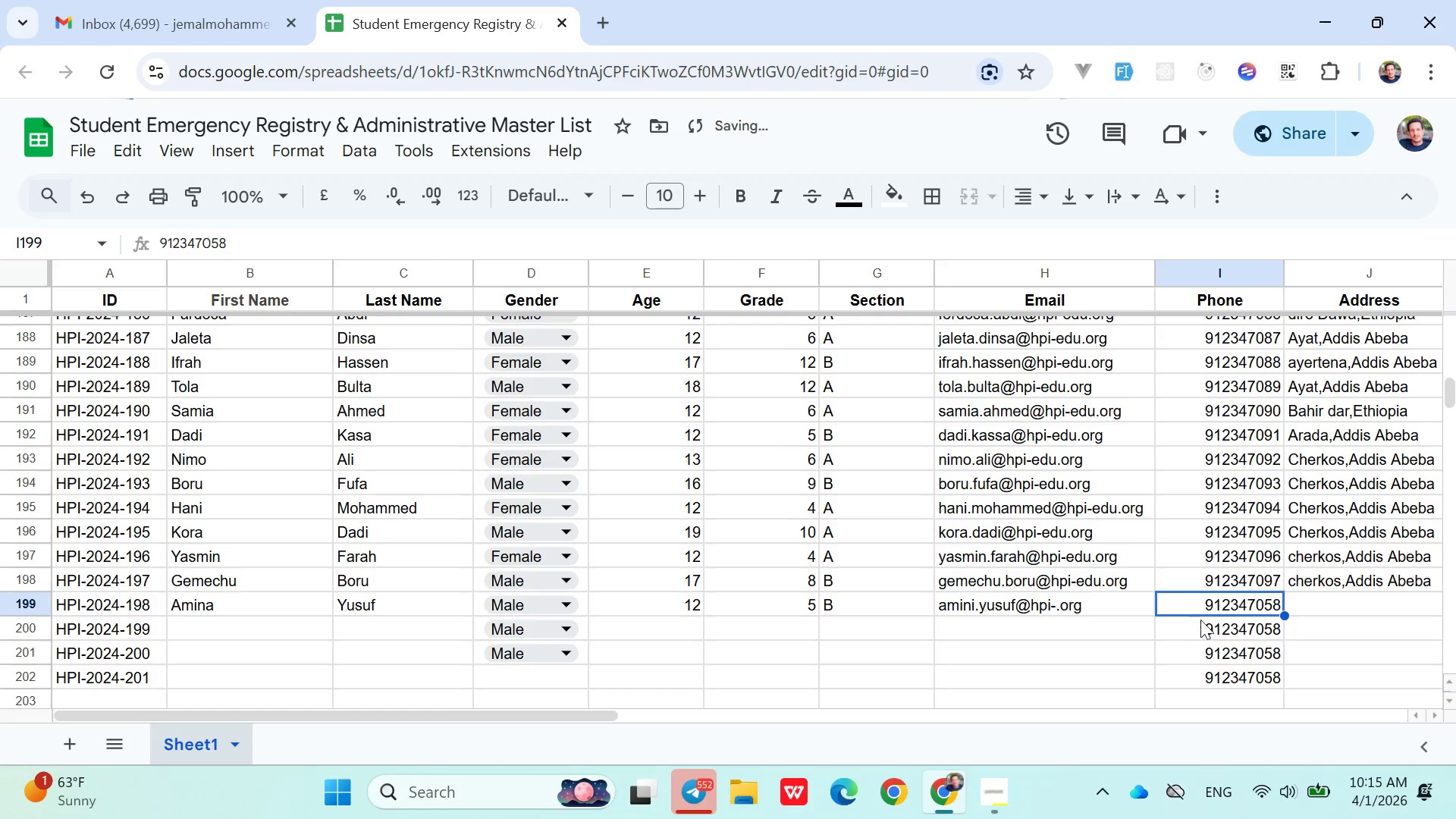 
double_click([1247, 610])
 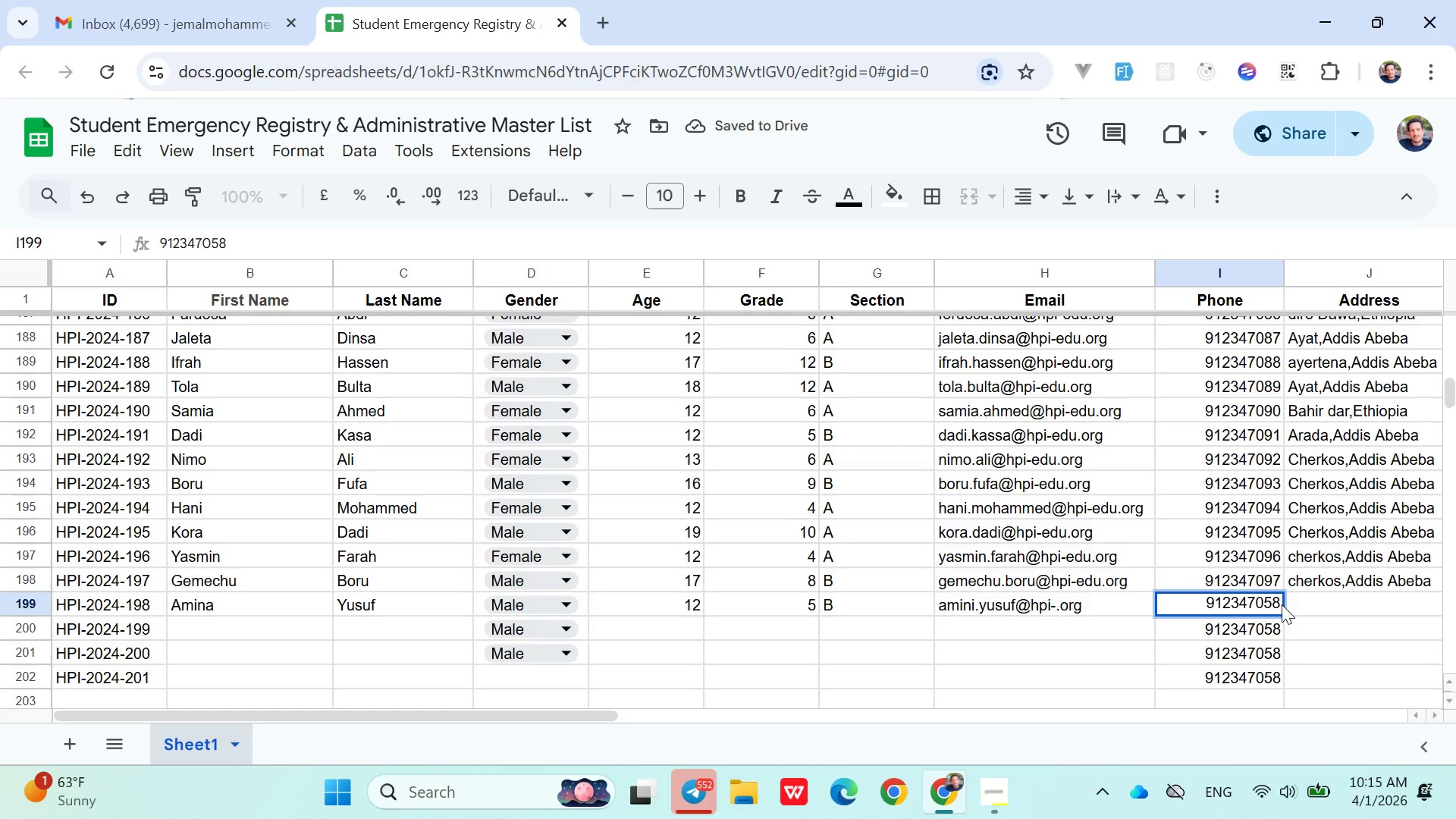 
key(Backspace)
key(Backspace)
type(97)
key(Backspace)
type(8)
 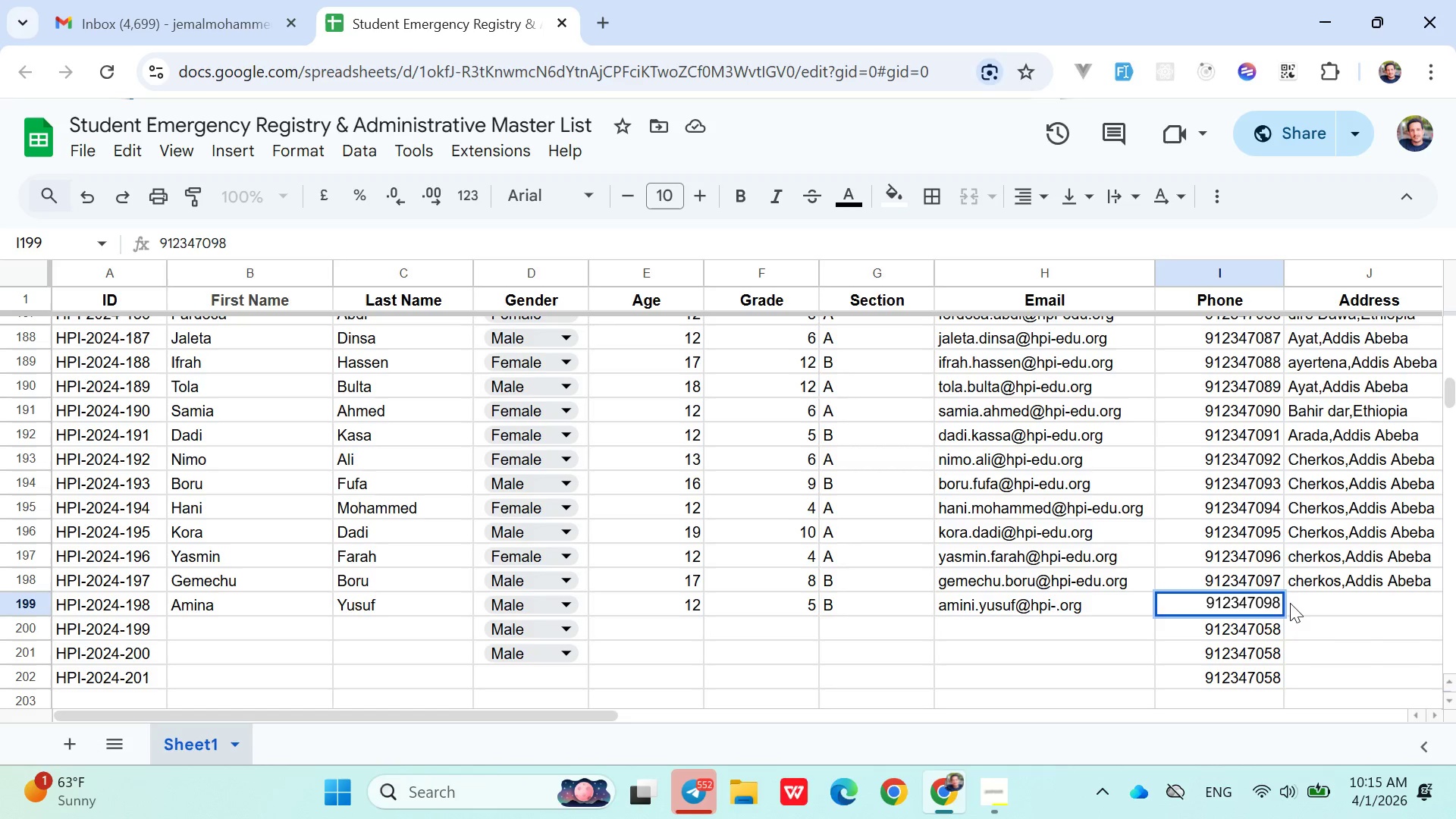 
left_click([1291, 603])
 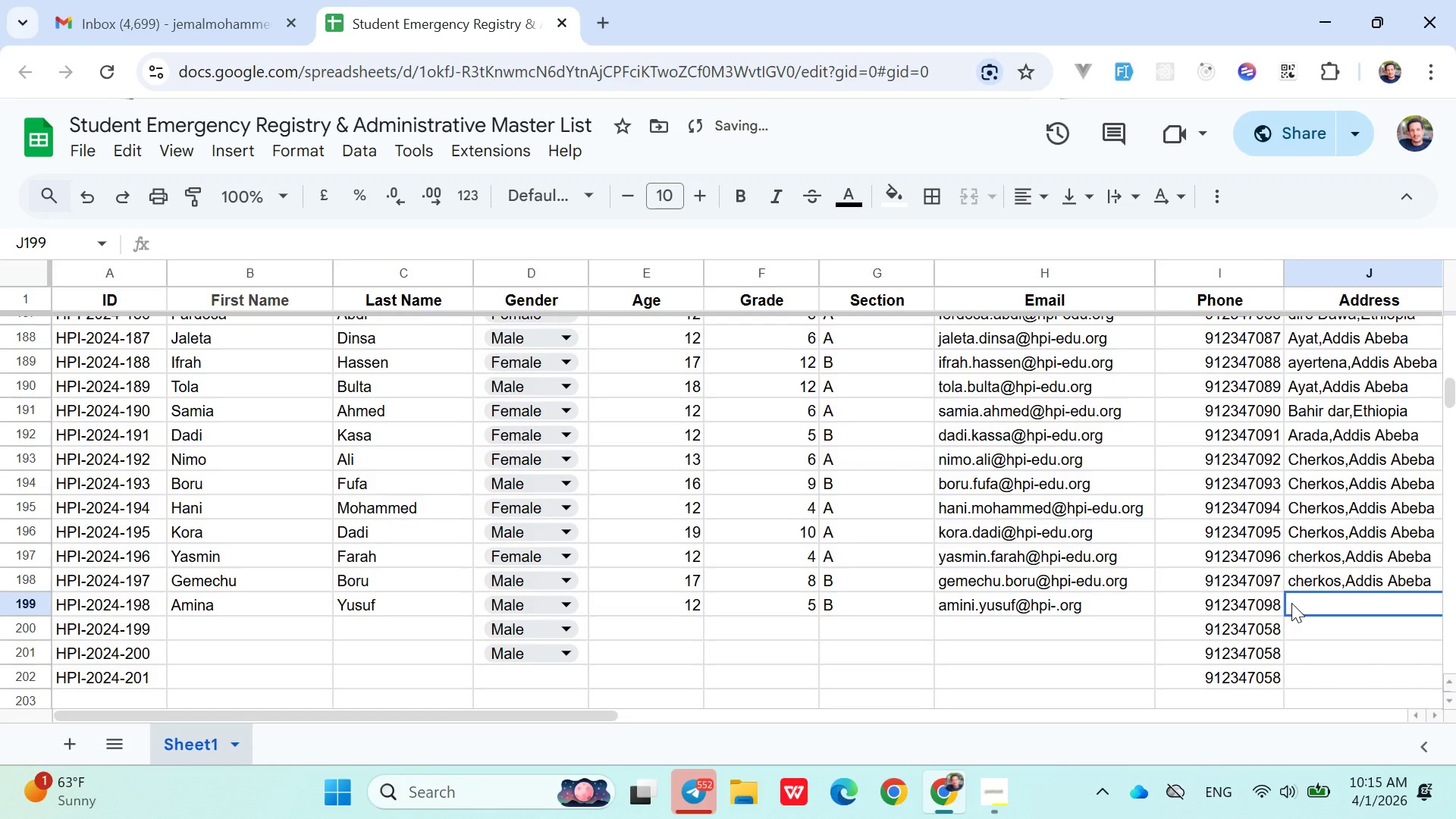 
type(Ay)
key(Backspace)
key(Backspace)
type(BET)
 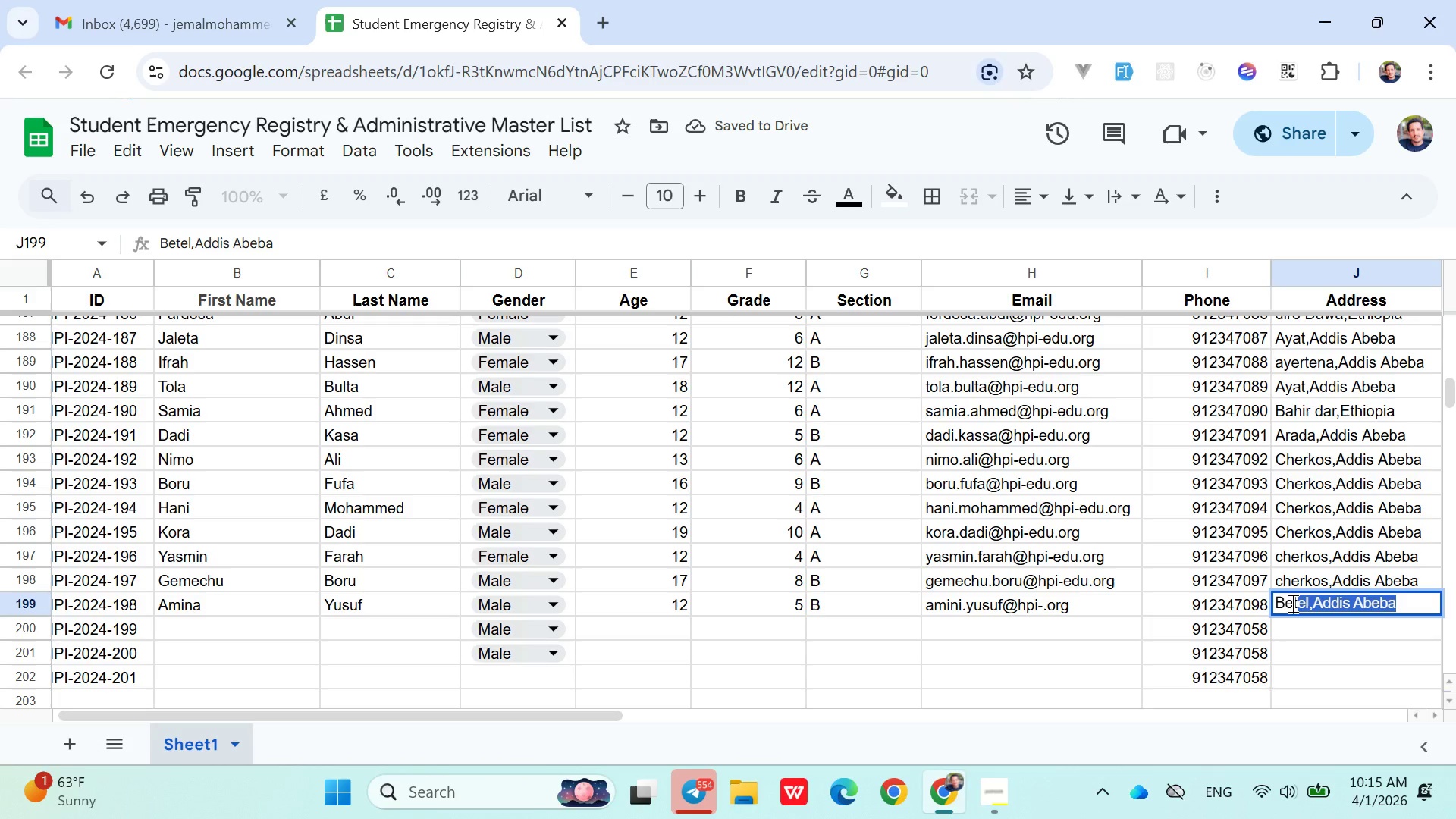 
key(ArrowRight)
 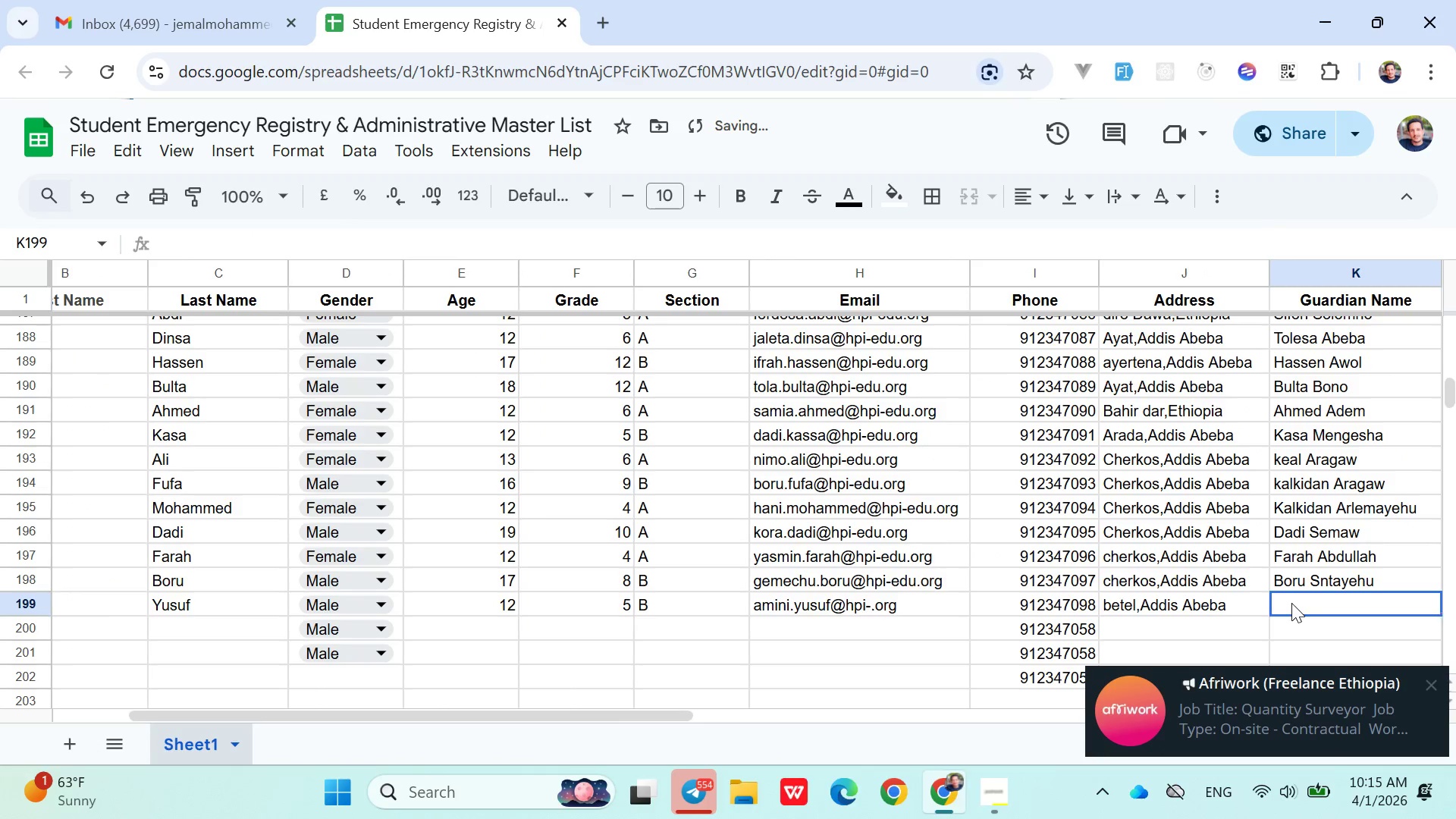 
double_click([1291, 603])
 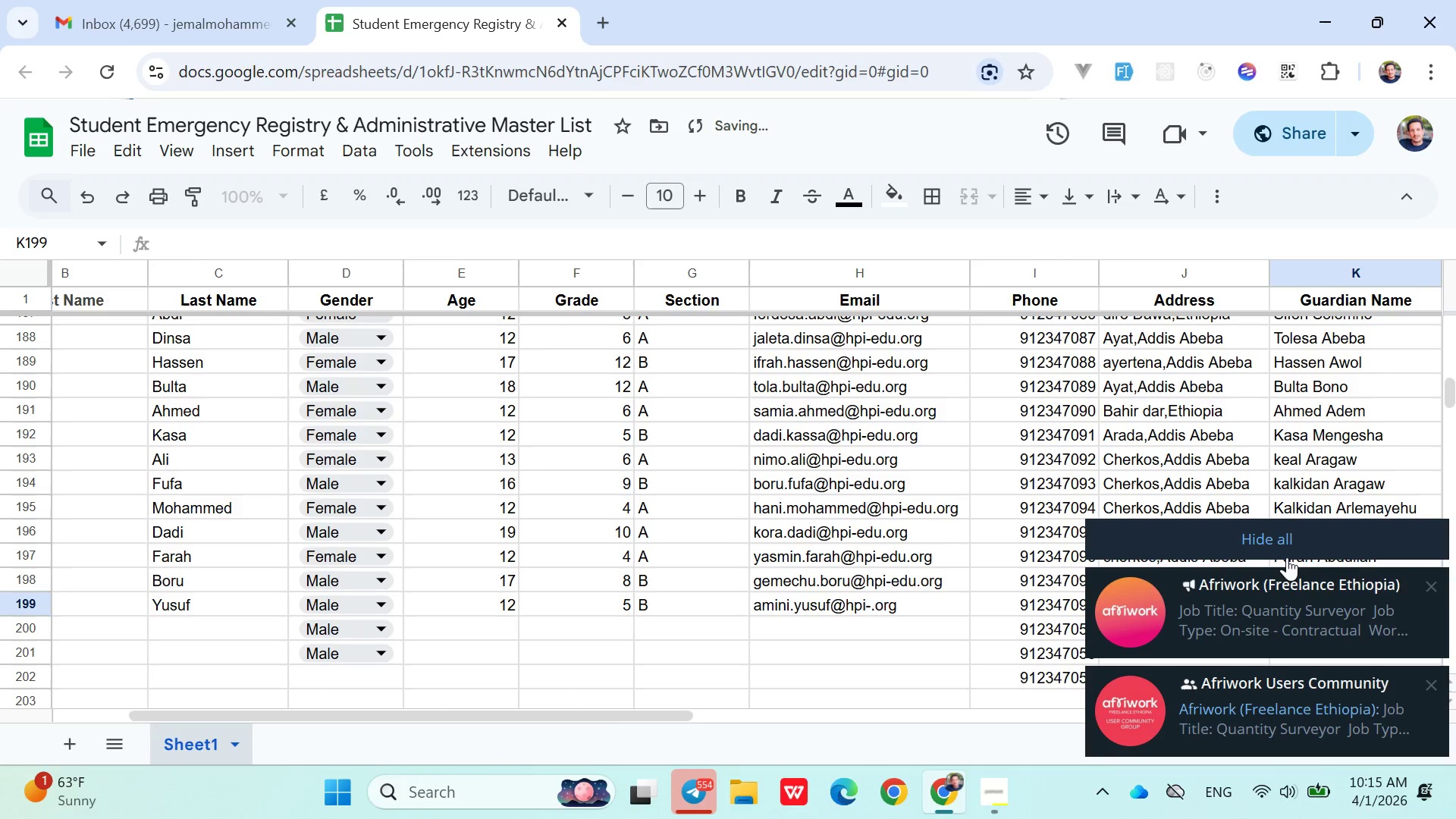 
left_click([1281, 552])
 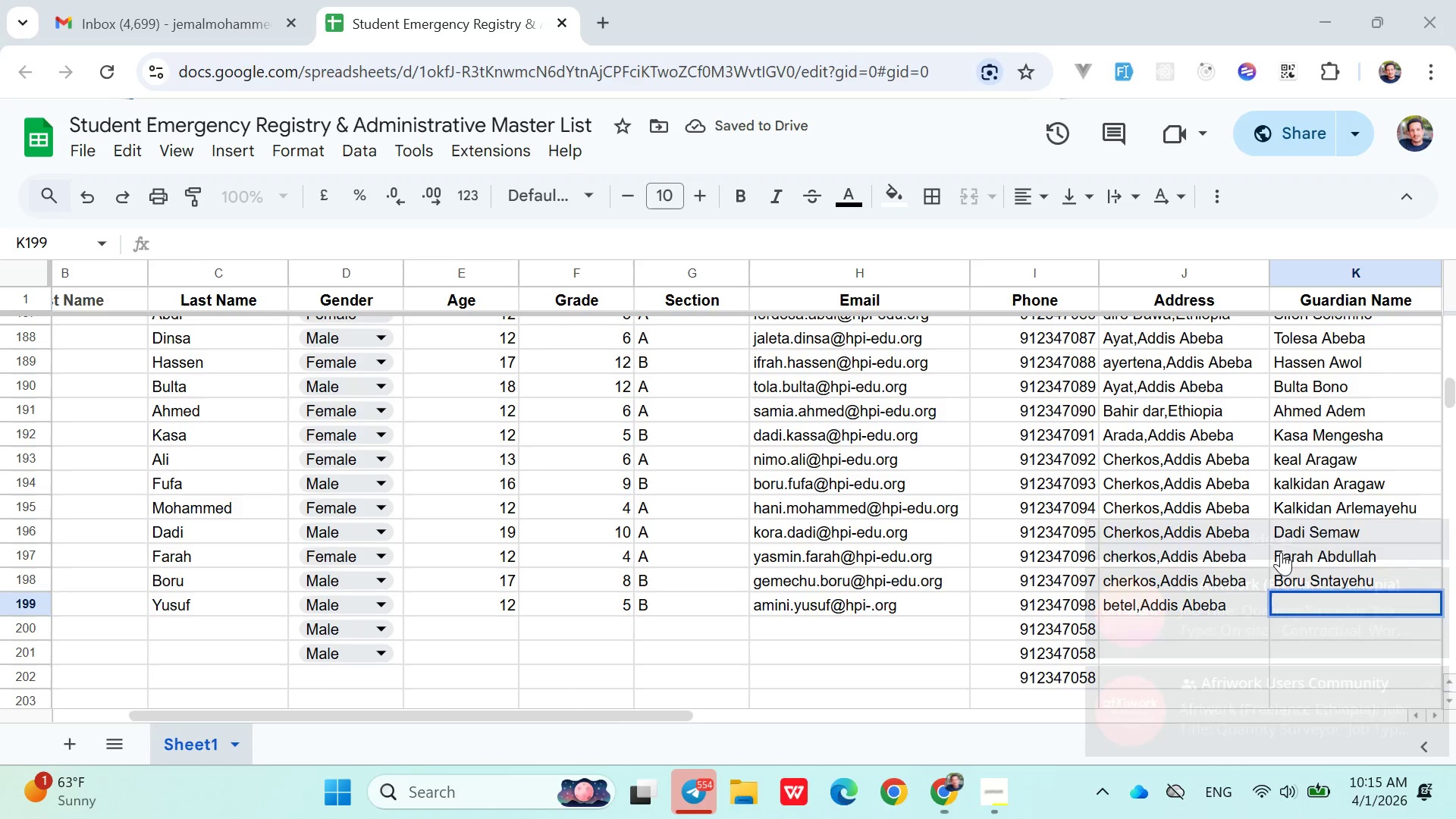 
type(Yusuf Kedir)
 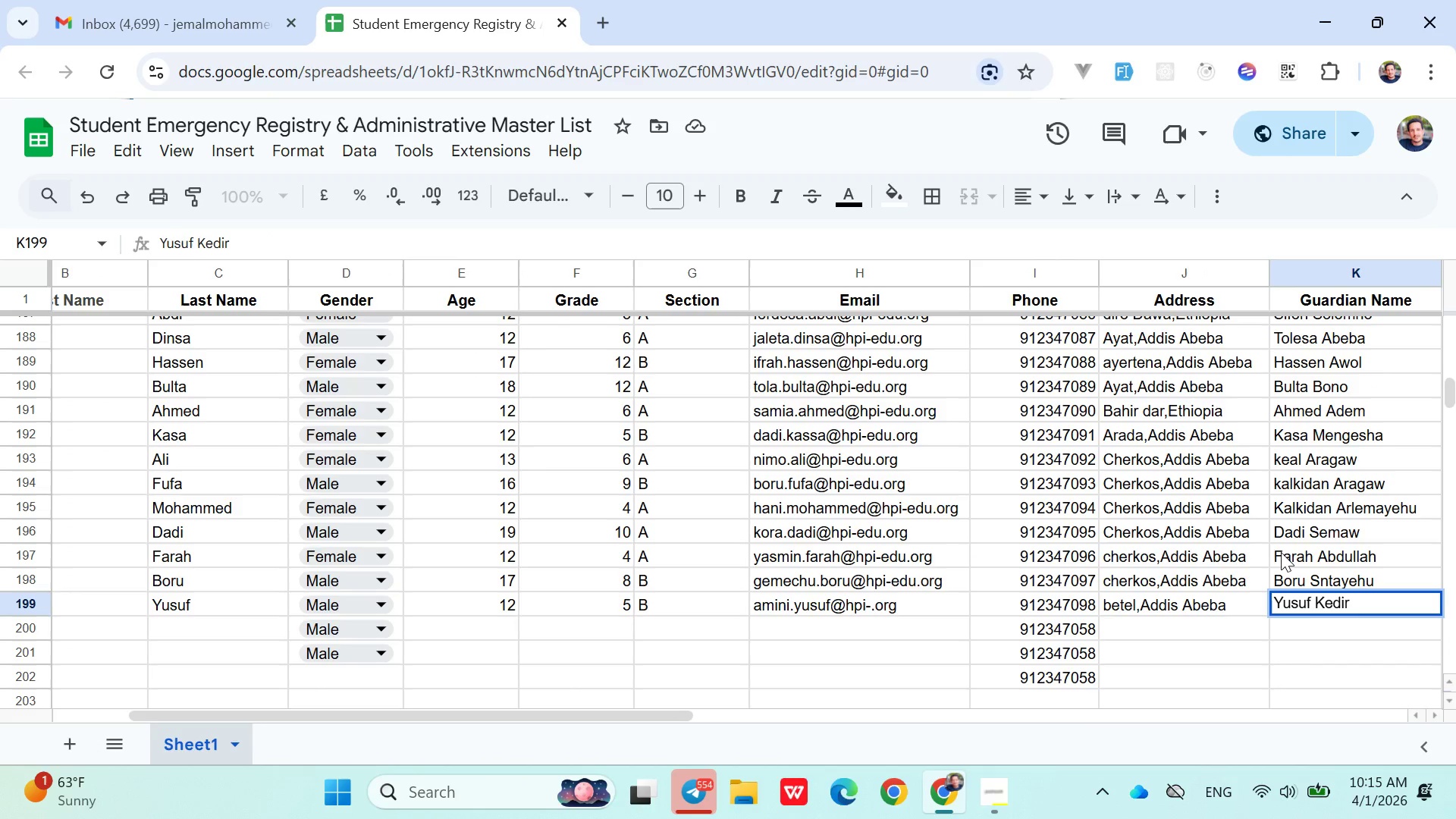 
 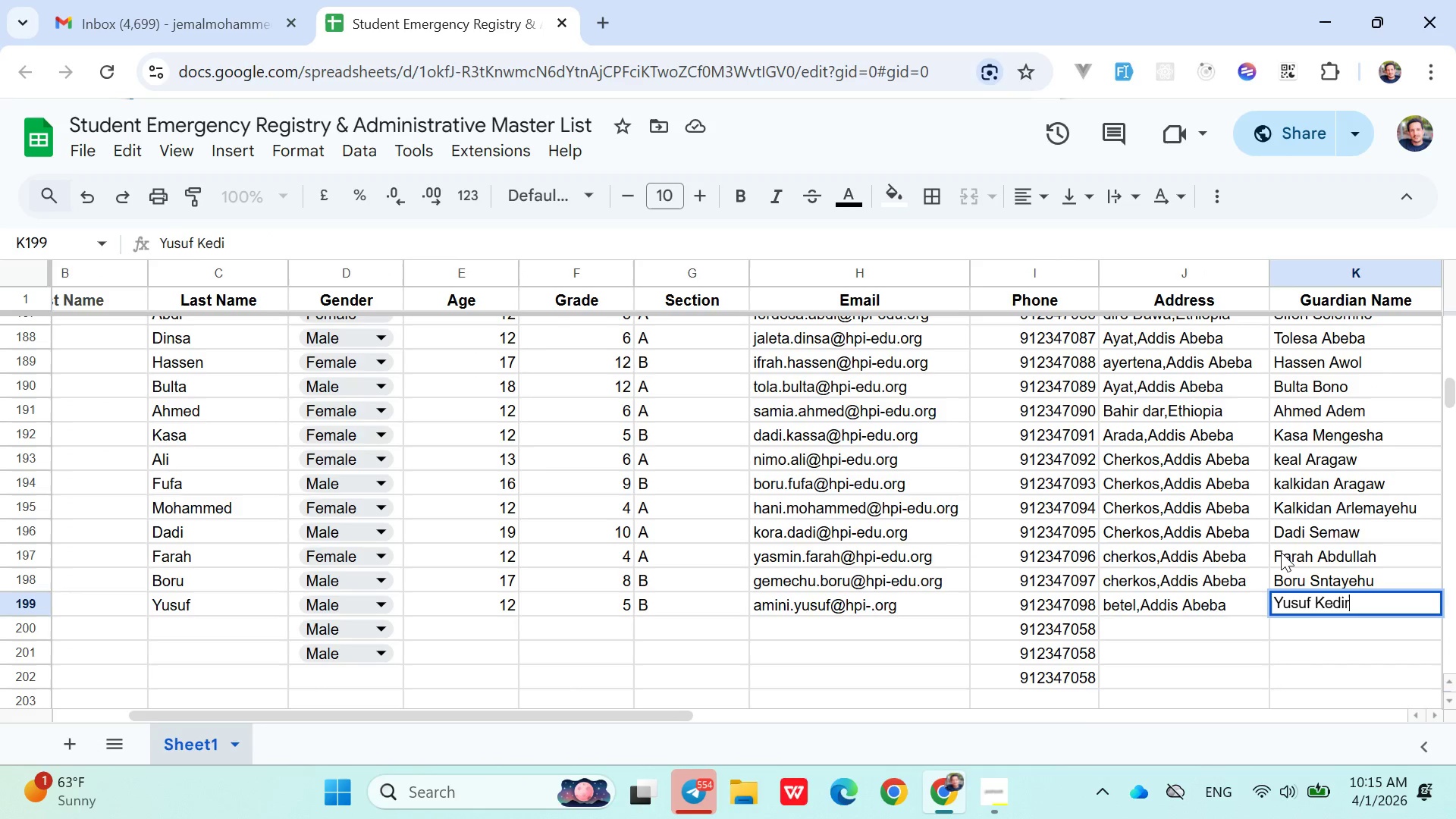 
key(ArrowRight)
 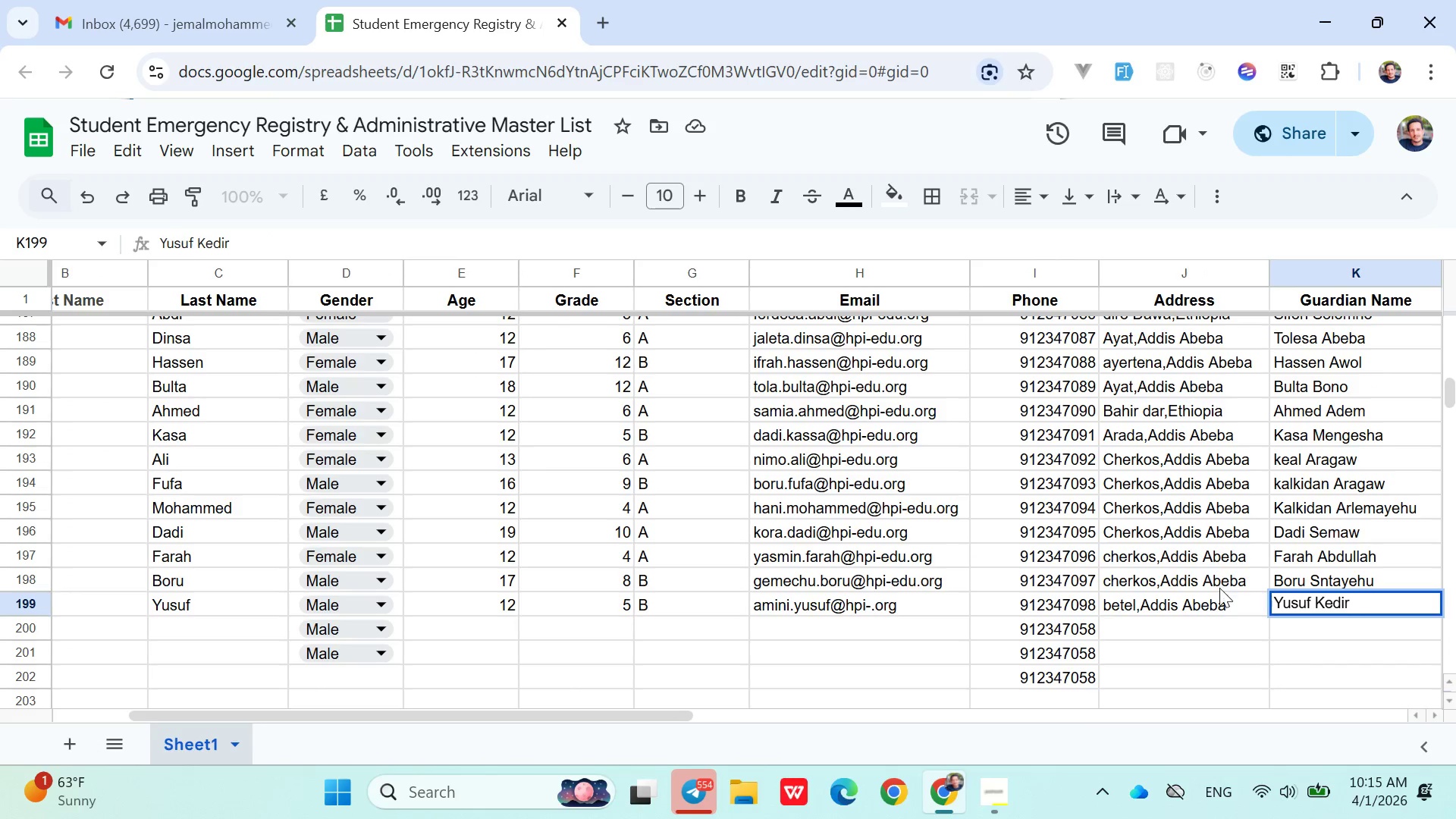 
left_click([1219, 603])
 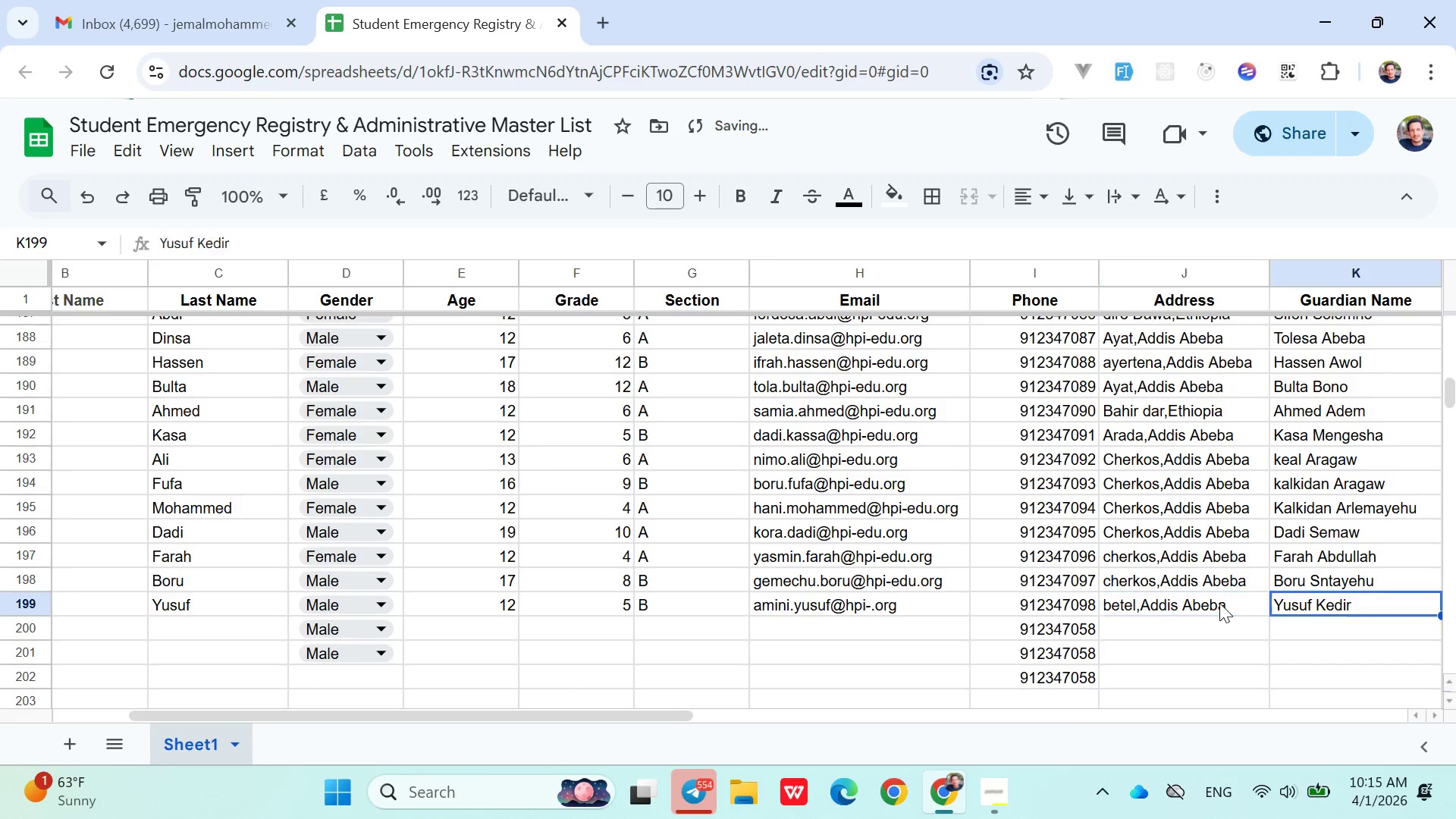 
key(ArrowRight)
 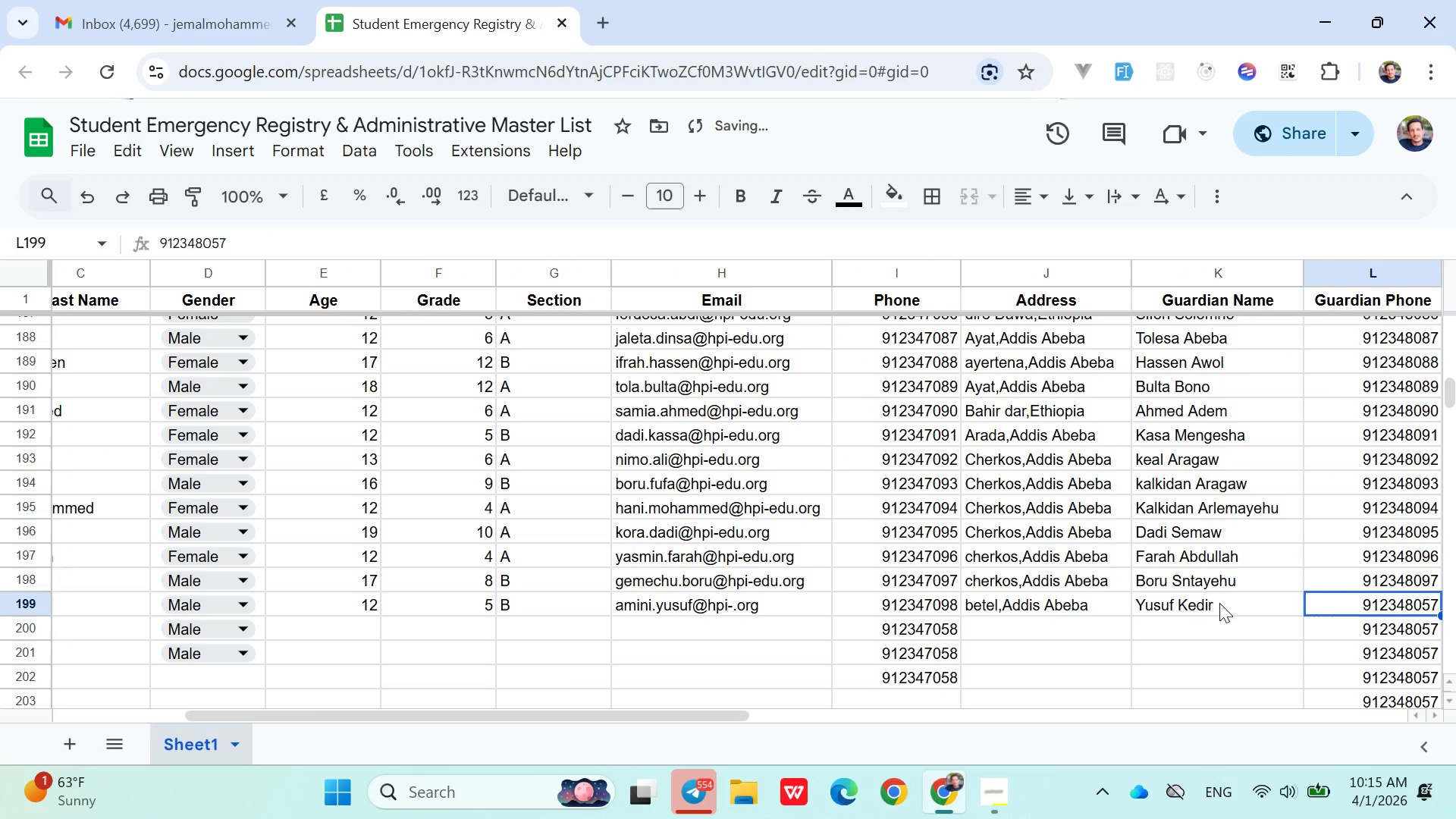 
key(ArrowRight)
 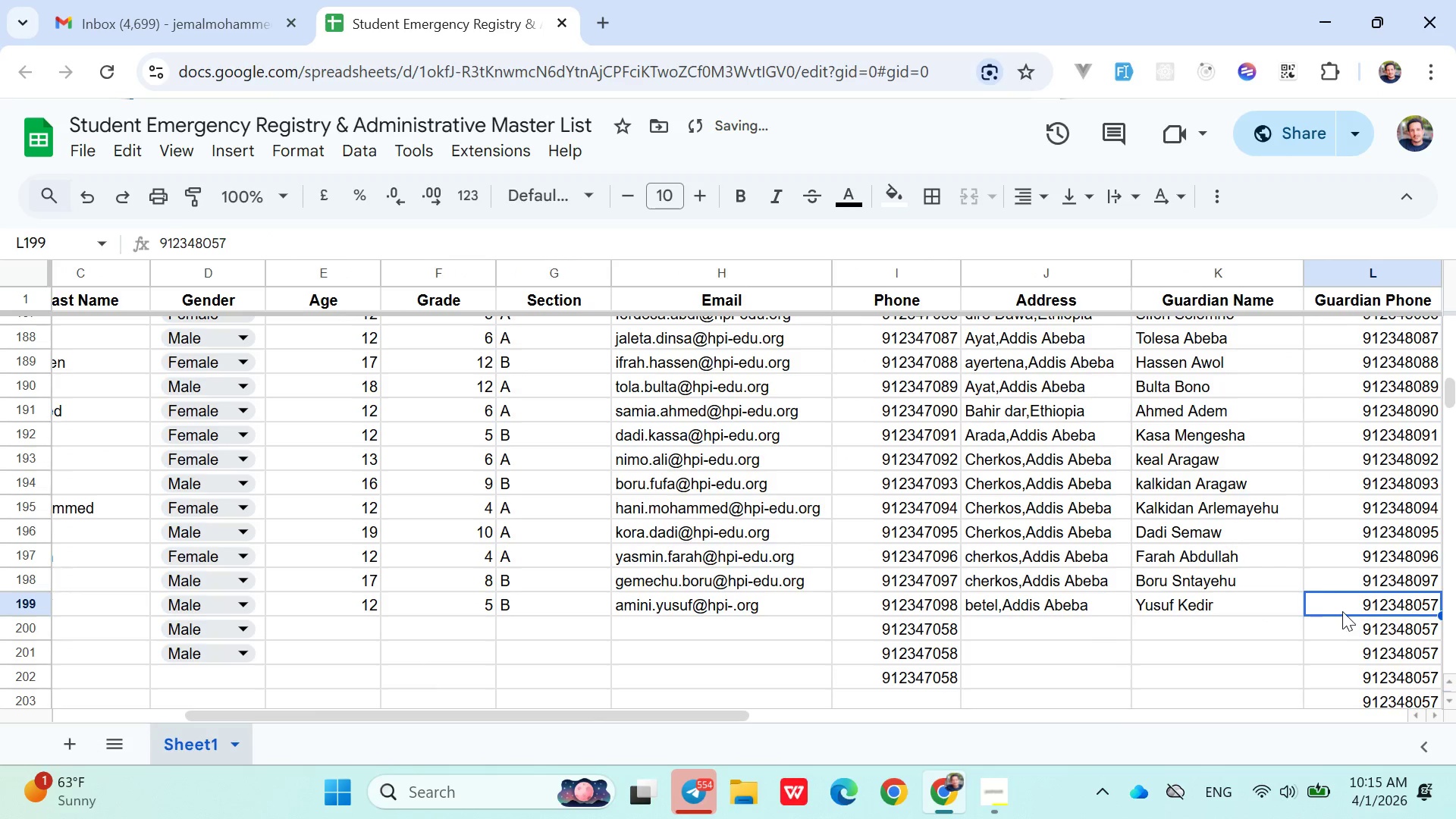 
double_click([1342, 611])
 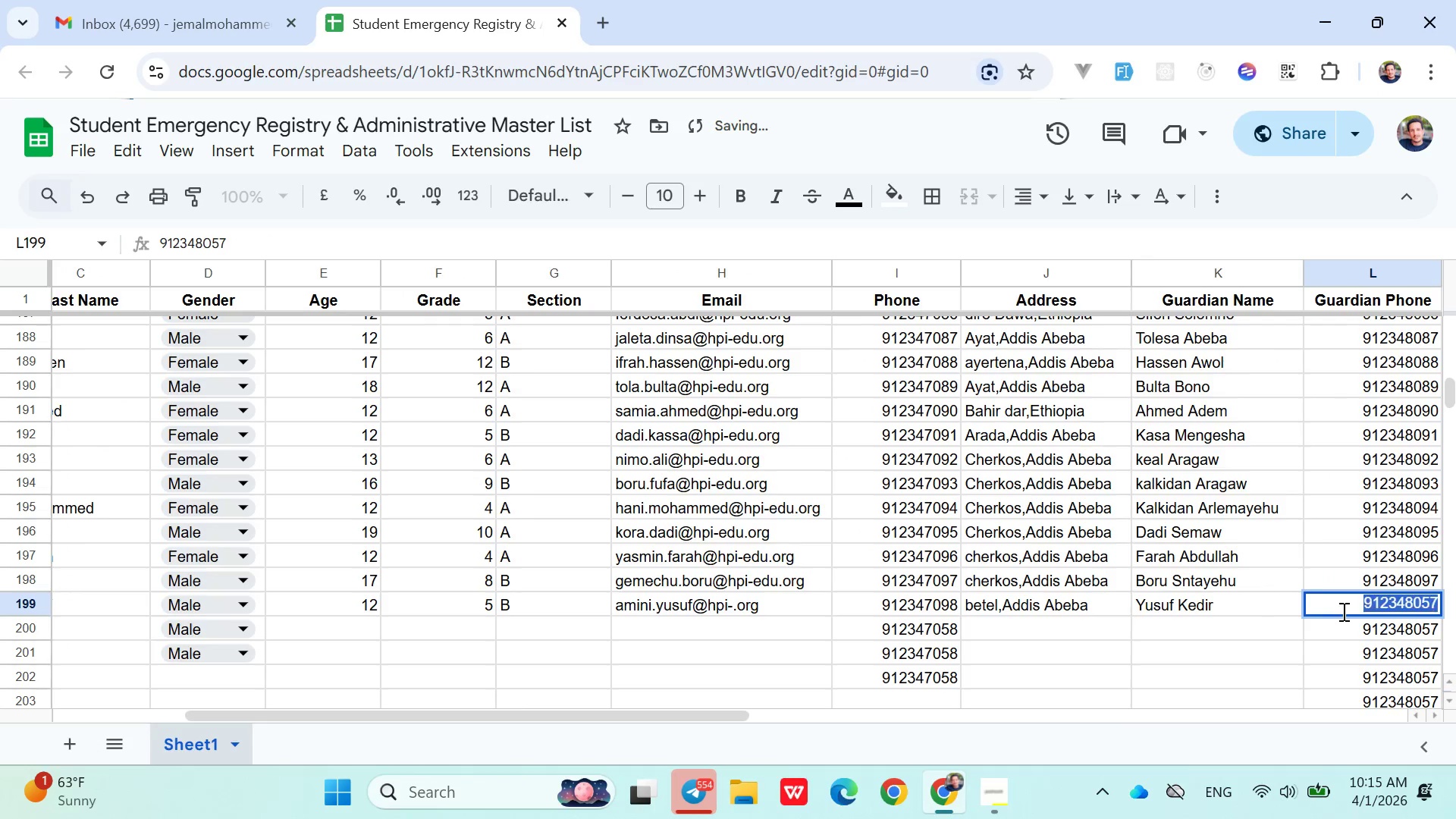 
triple_click([1342, 611])
 